 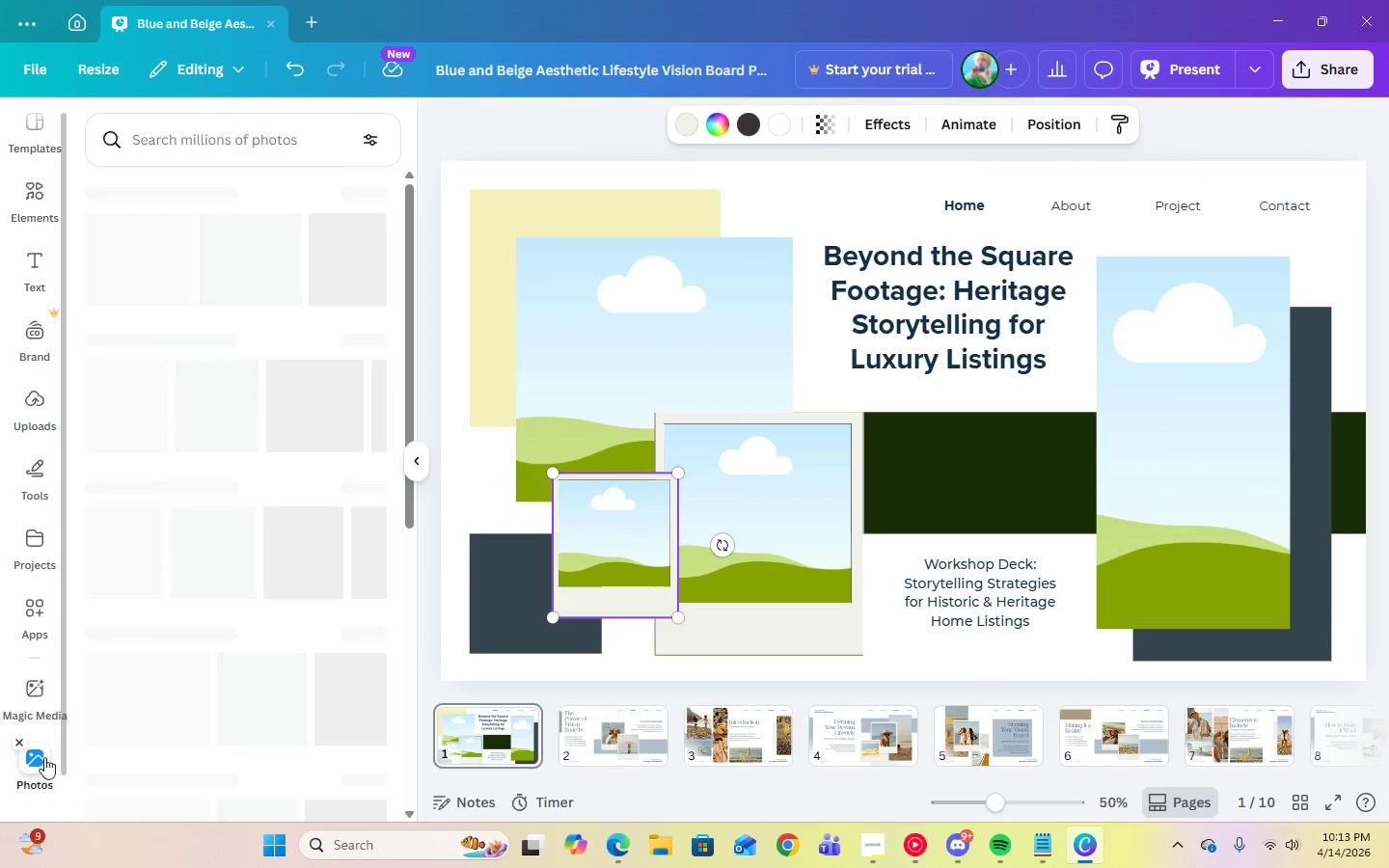 
left_click([254, 128])
 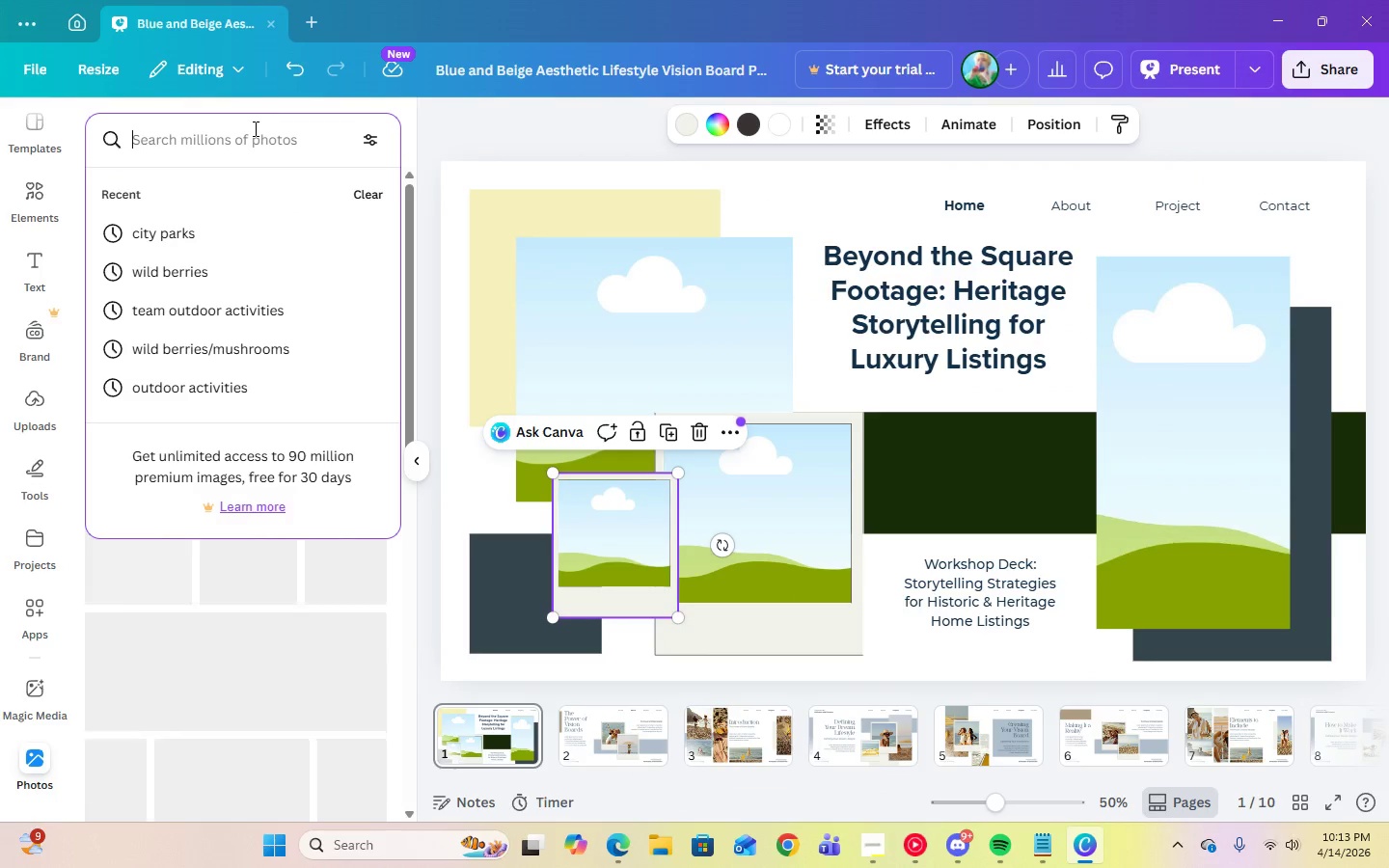 
key(Control+V)
 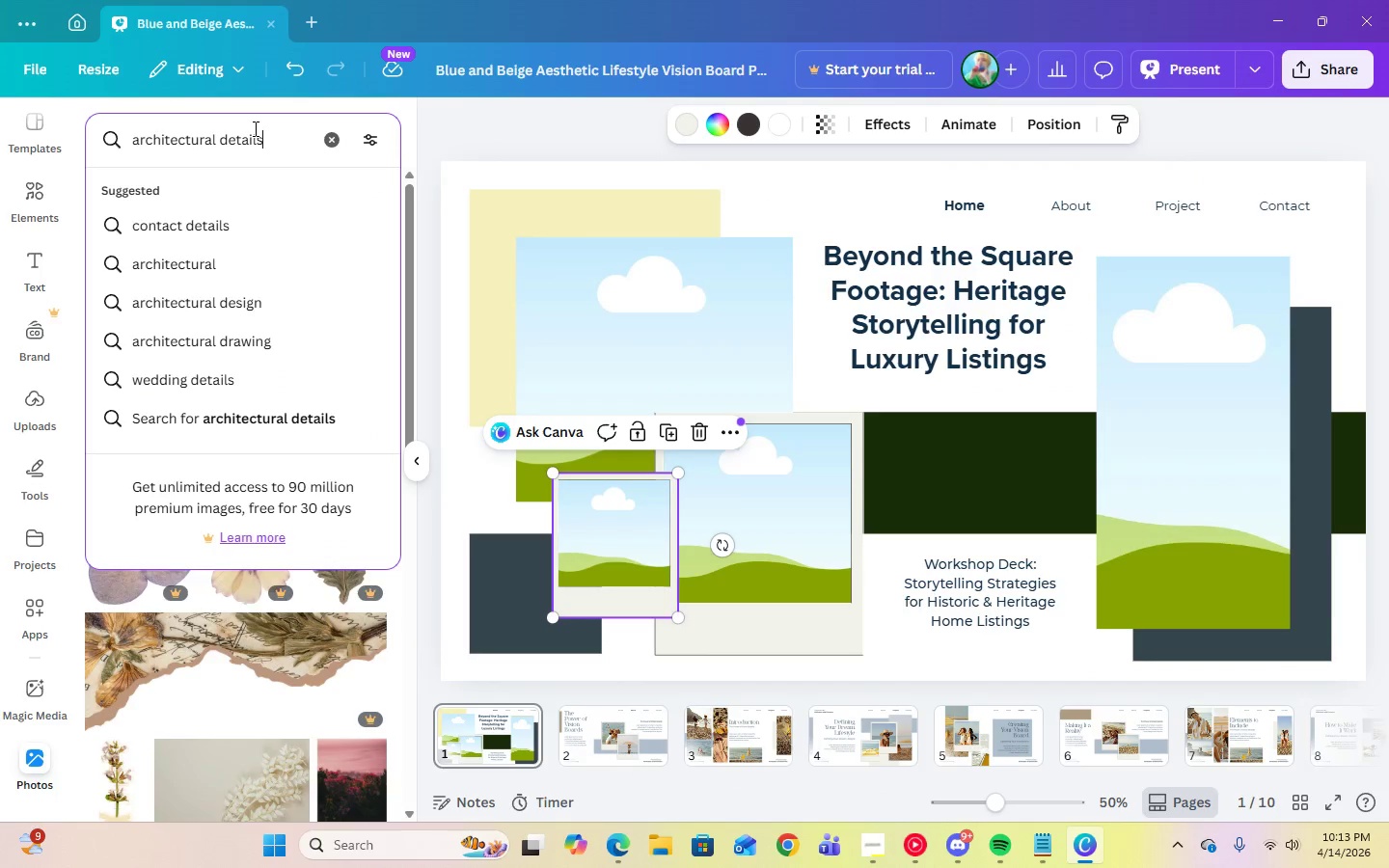 
key(Enter)
 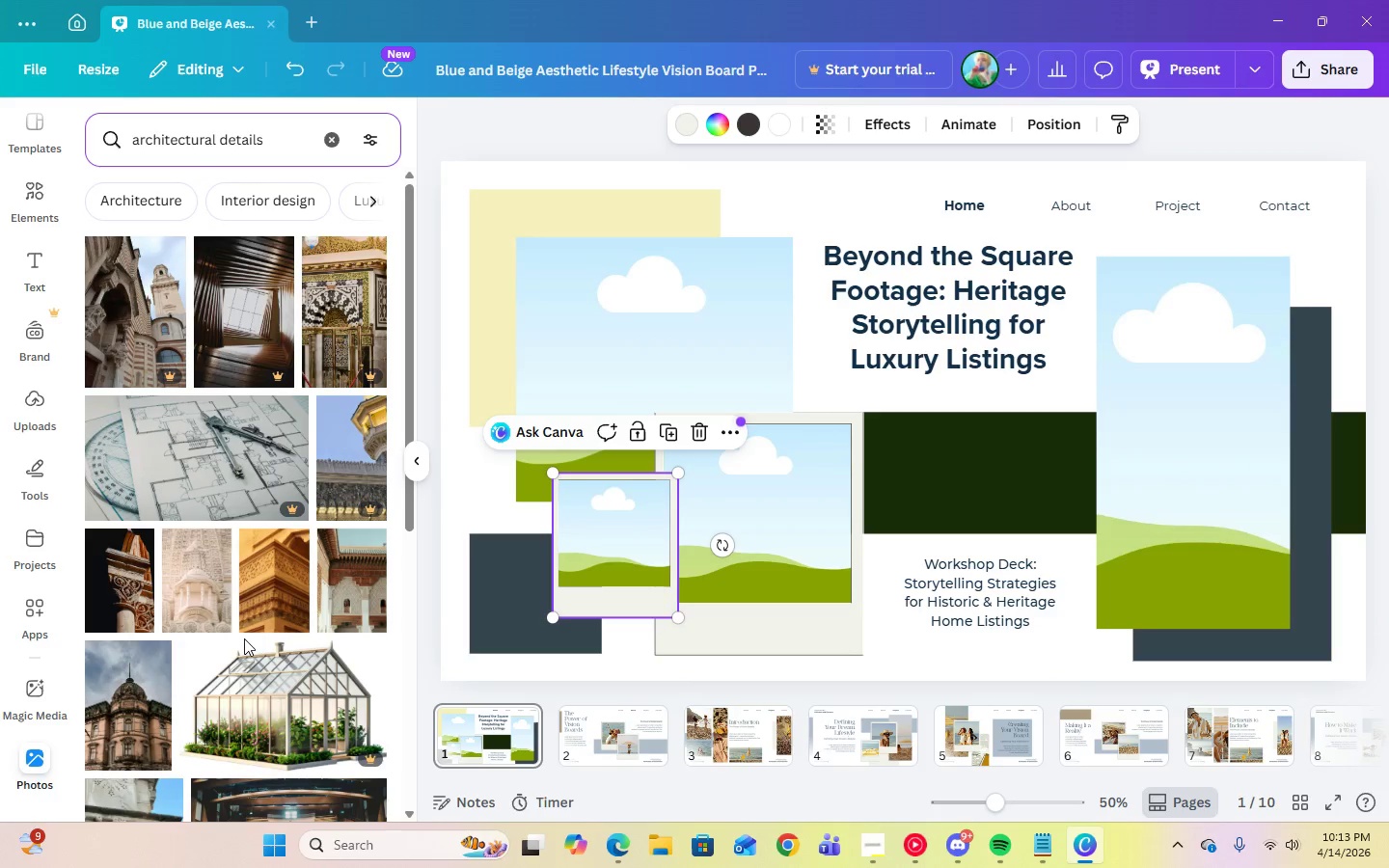 
wait(9.55)
 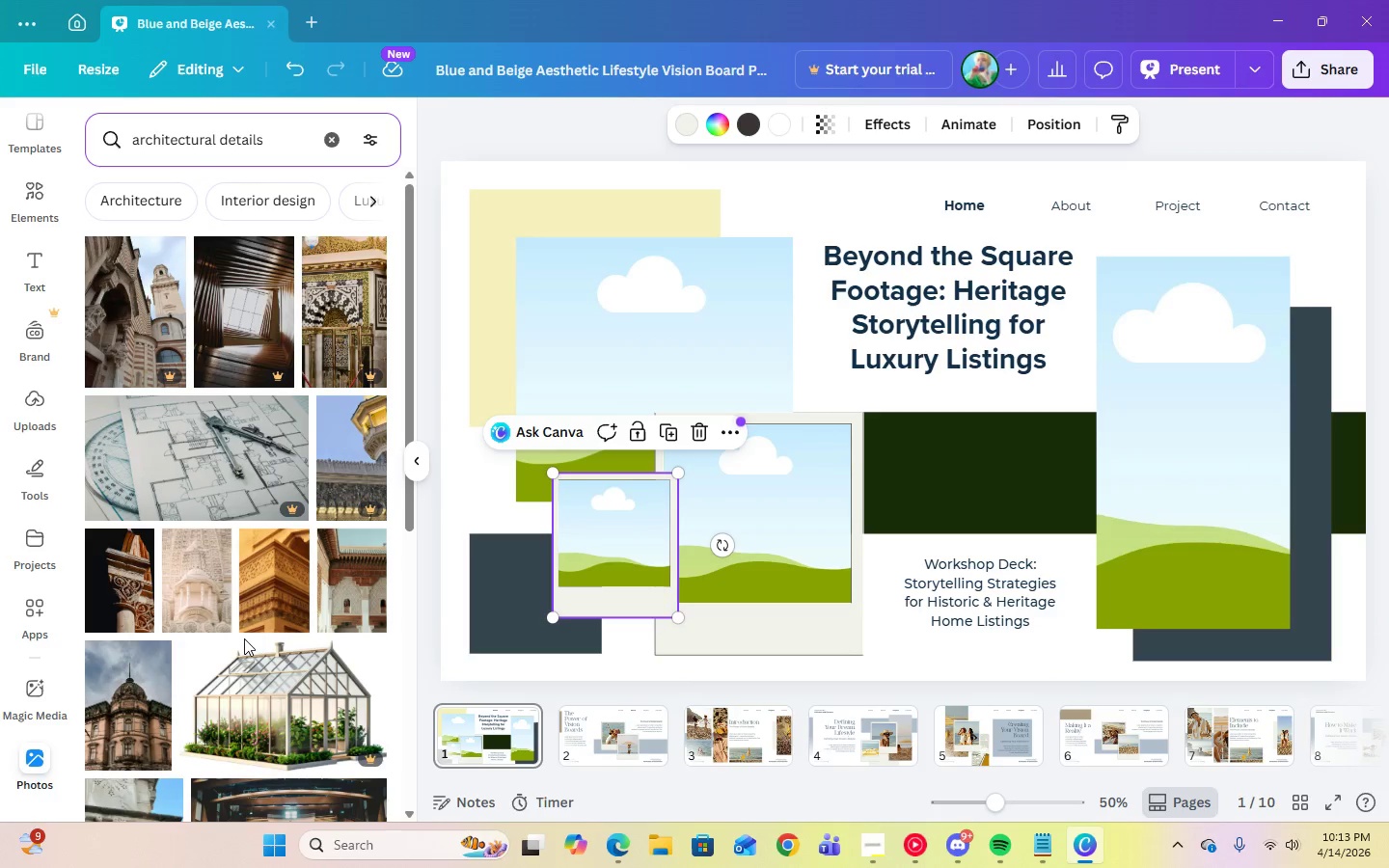 
scroll: coordinate [244, 638], scroll_direction: down, amount: 2.0
 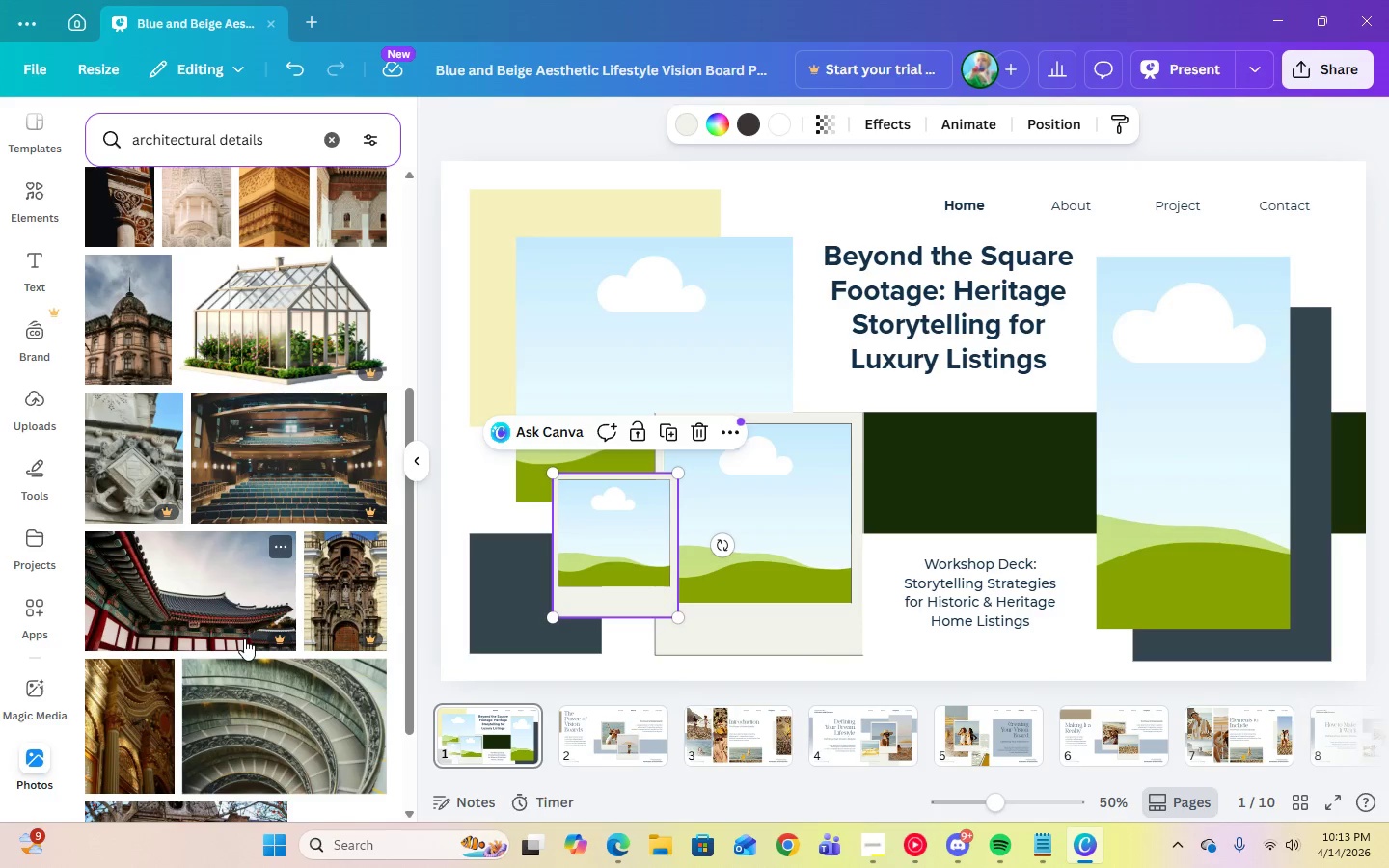 
left_click([911, 488])
 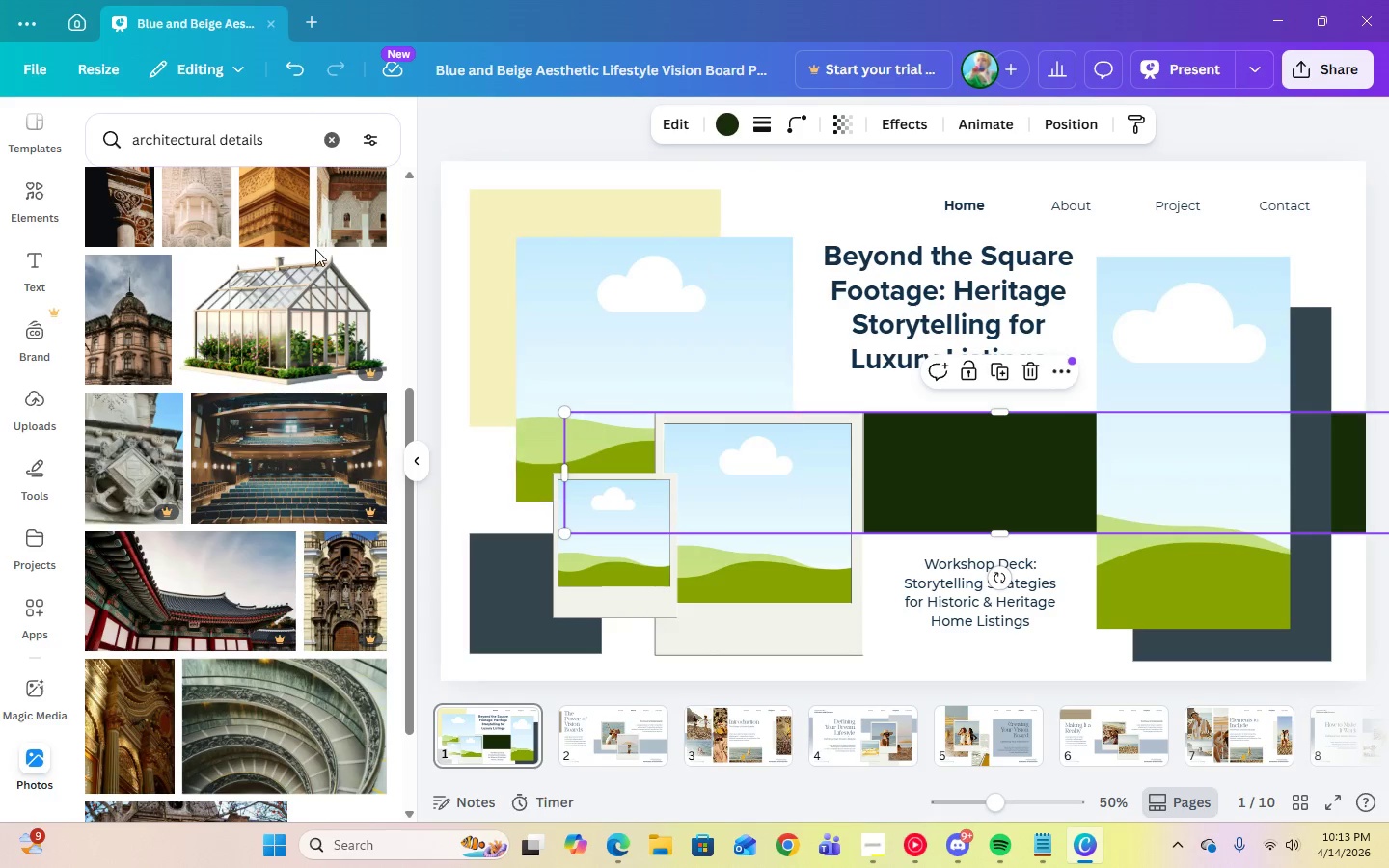 
scroll: coordinate [307, 472], scroll_direction: up, amount: 2.0
 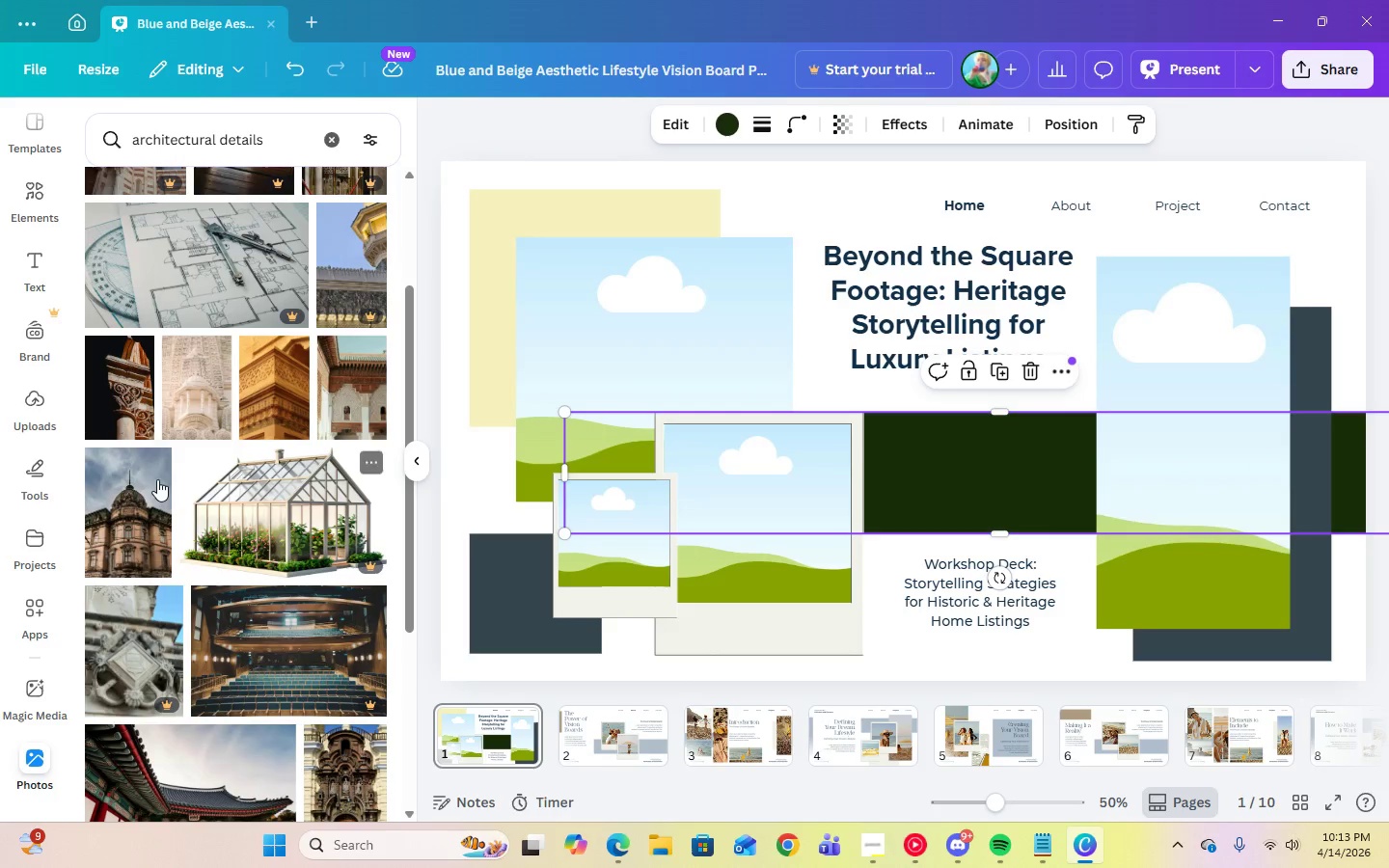 
left_click([124, 558])
 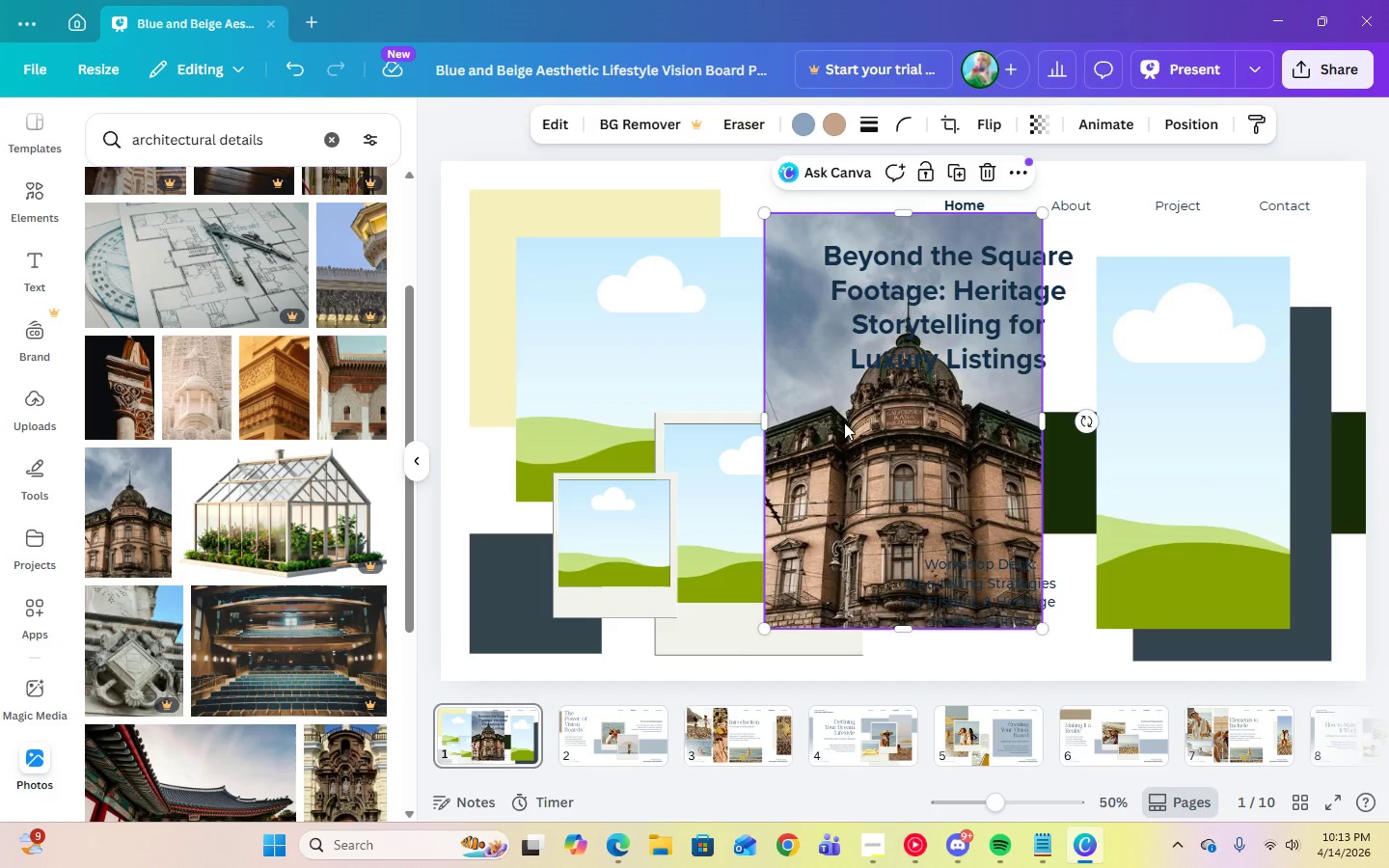 
left_click_drag(start_coordinate=[828, 389], to_coordinate=[1123, 400])
 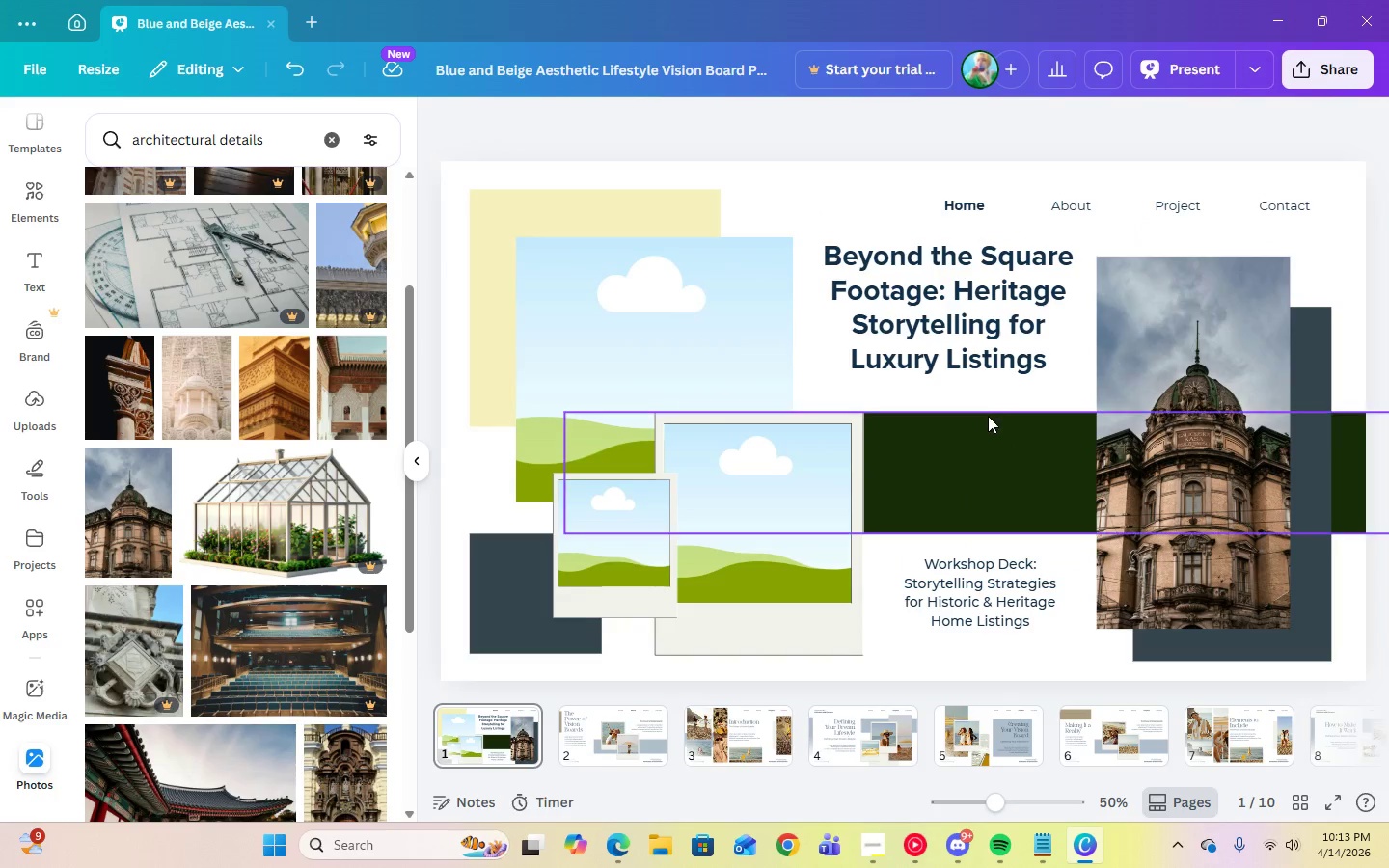 
left_click([988, 435])
 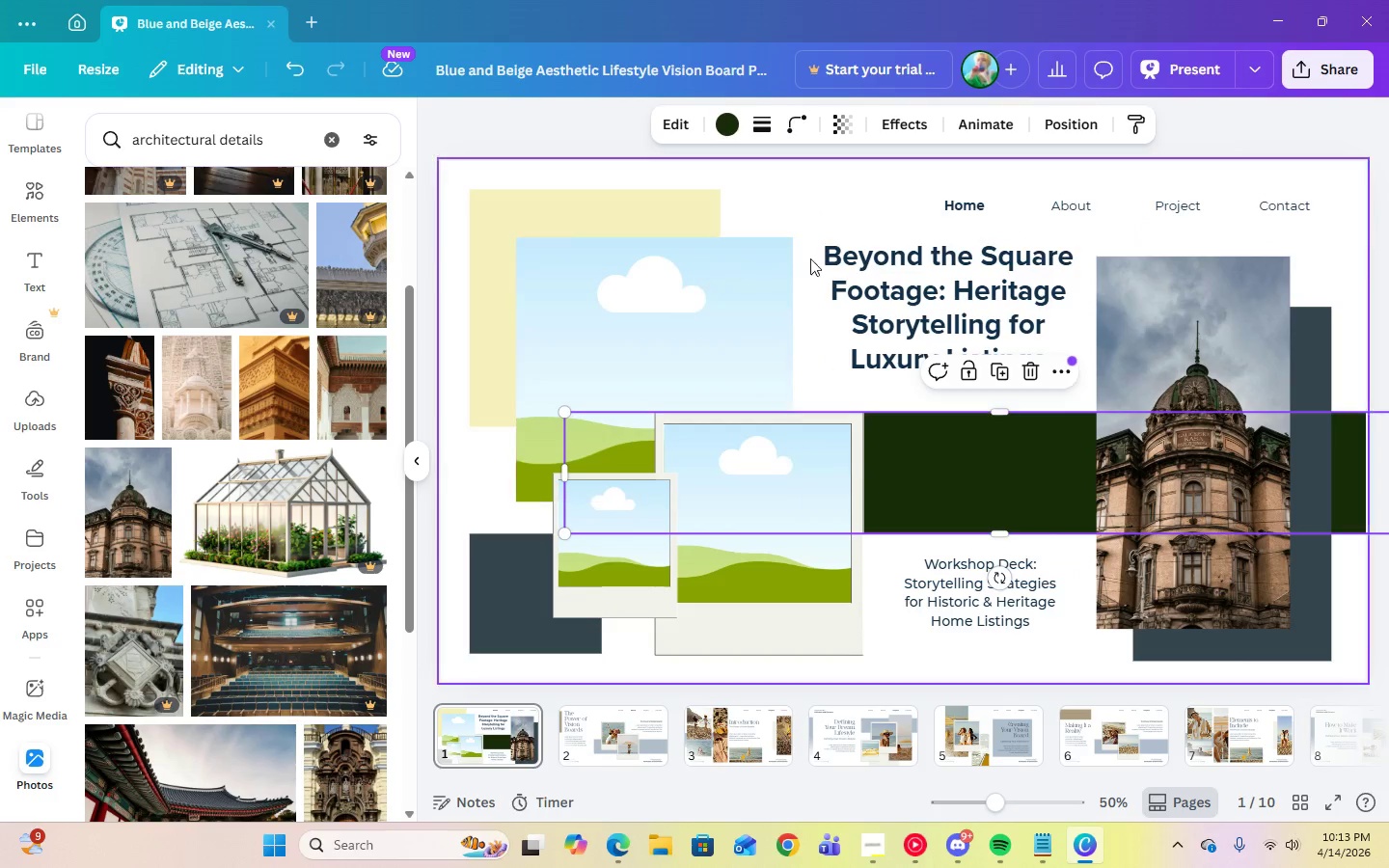 
left_click([834, 209])
 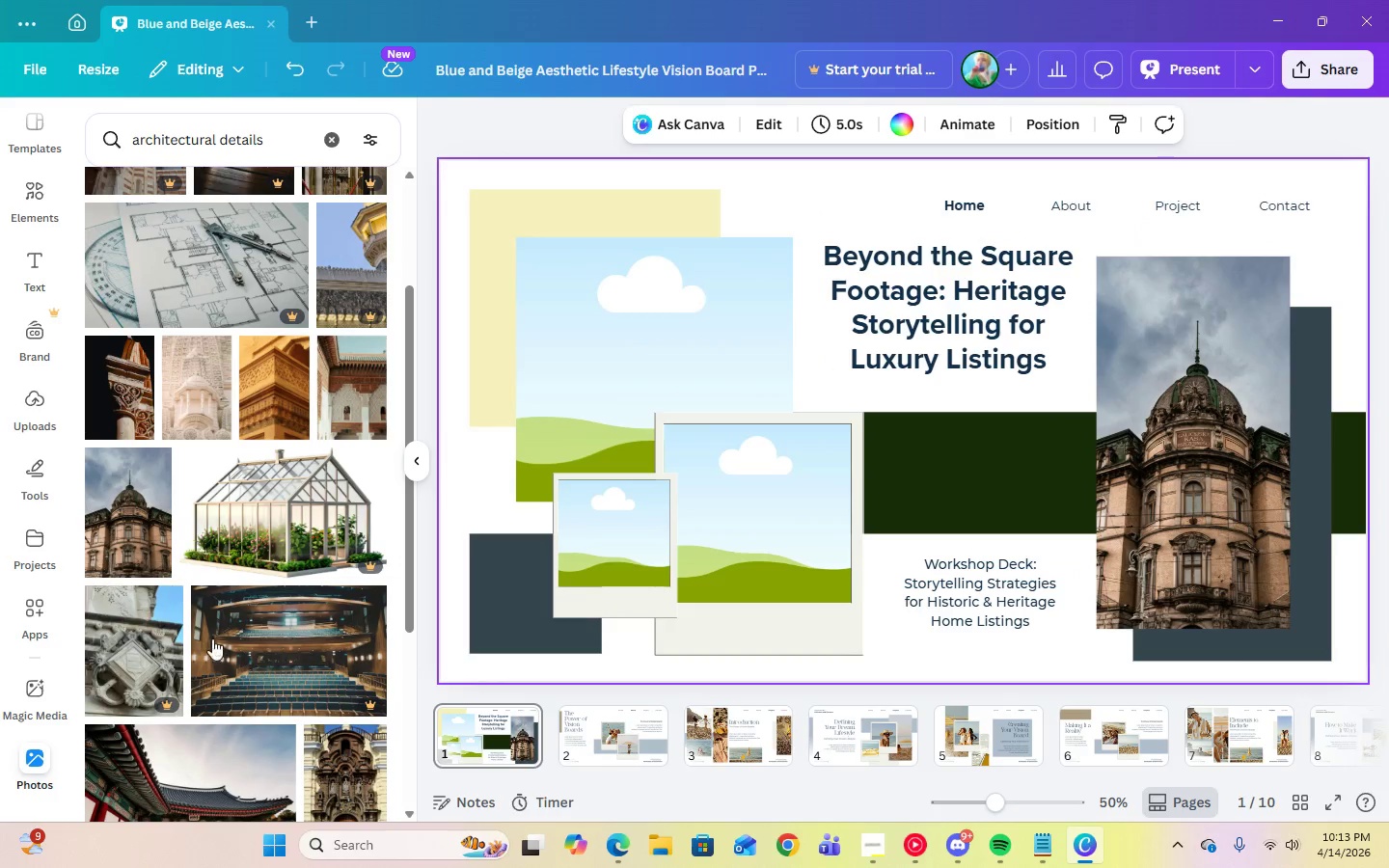 
scroll: coordinate [244, 651], scroll_direction: down, amount: 7.0
 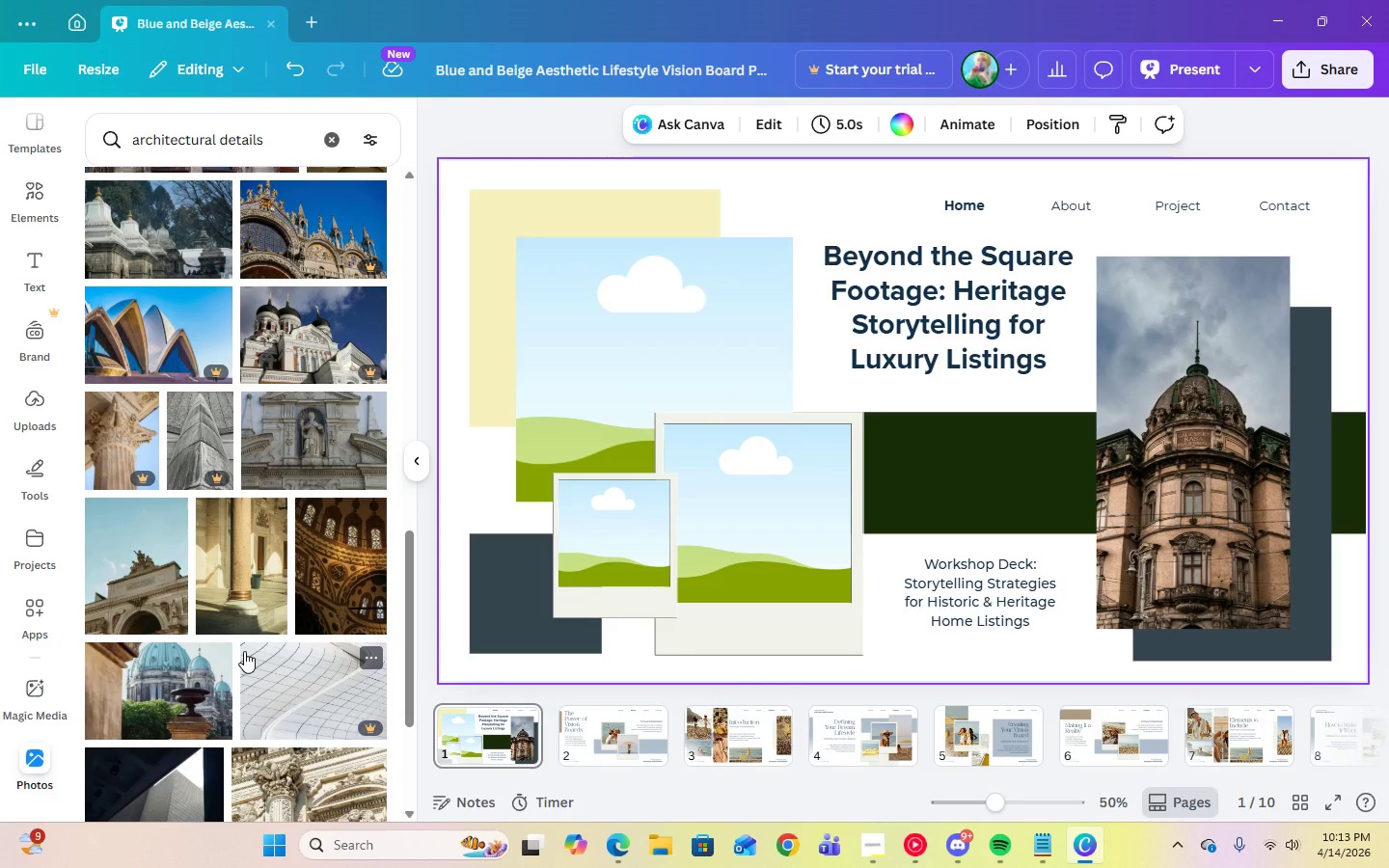 
scroll: coordinate [244, 651], scroll_direction: up, amount: 2.0
 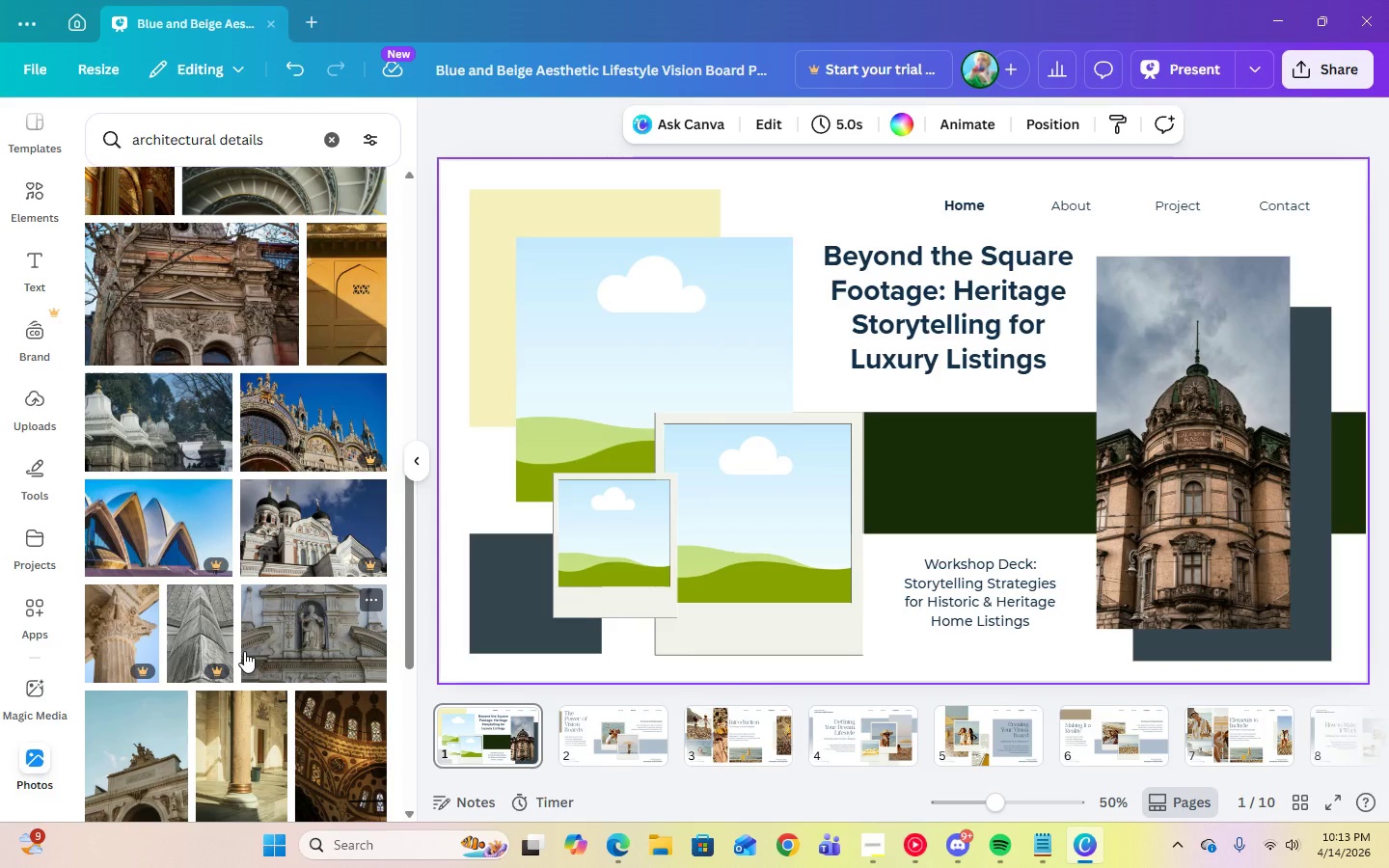 
scroll: coordinate [262, 617], scroll_direction: down, amount: 16.0
 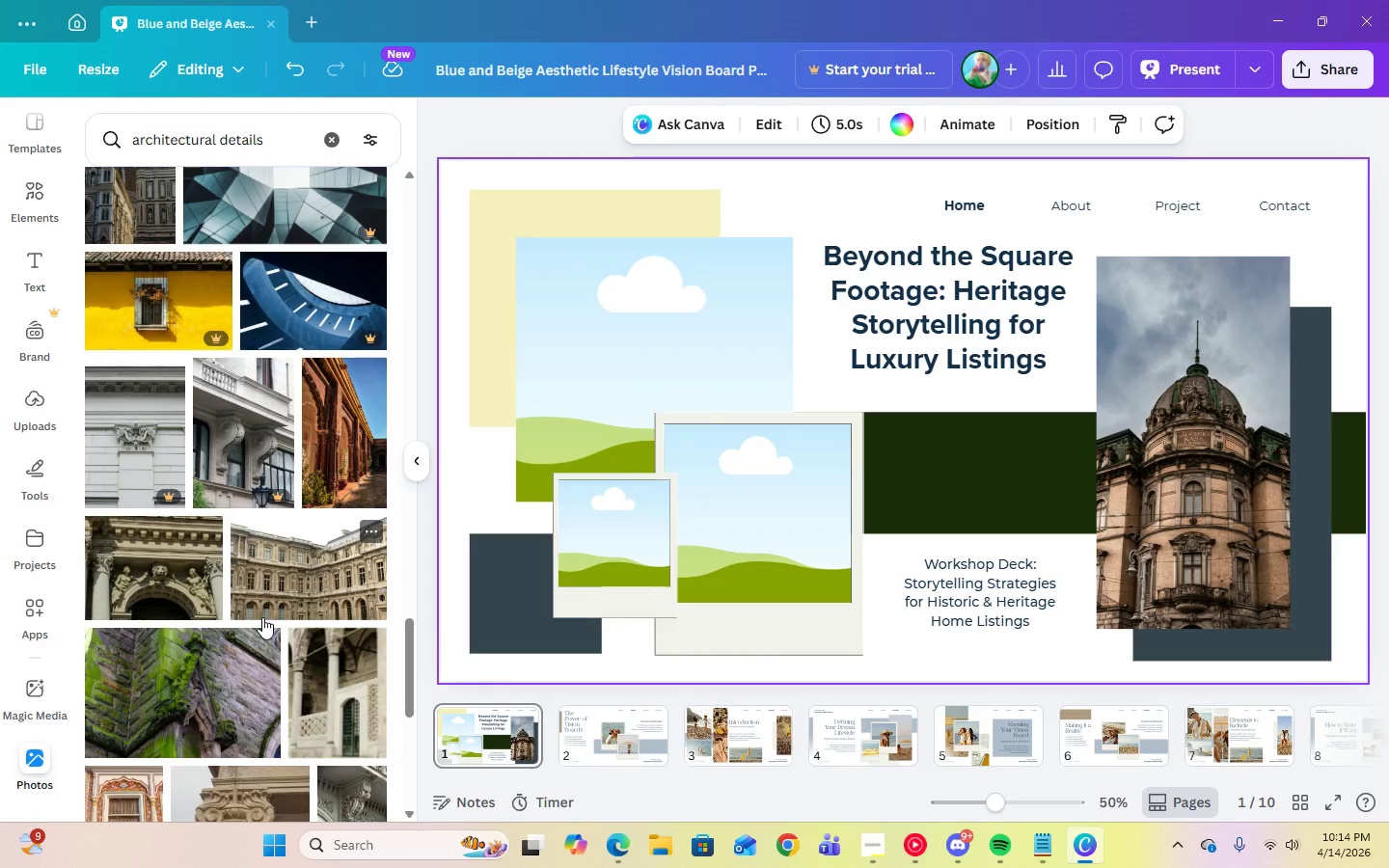 
scroll: coordinate [262, 617], scroll_direction: down, amount: 1.0
 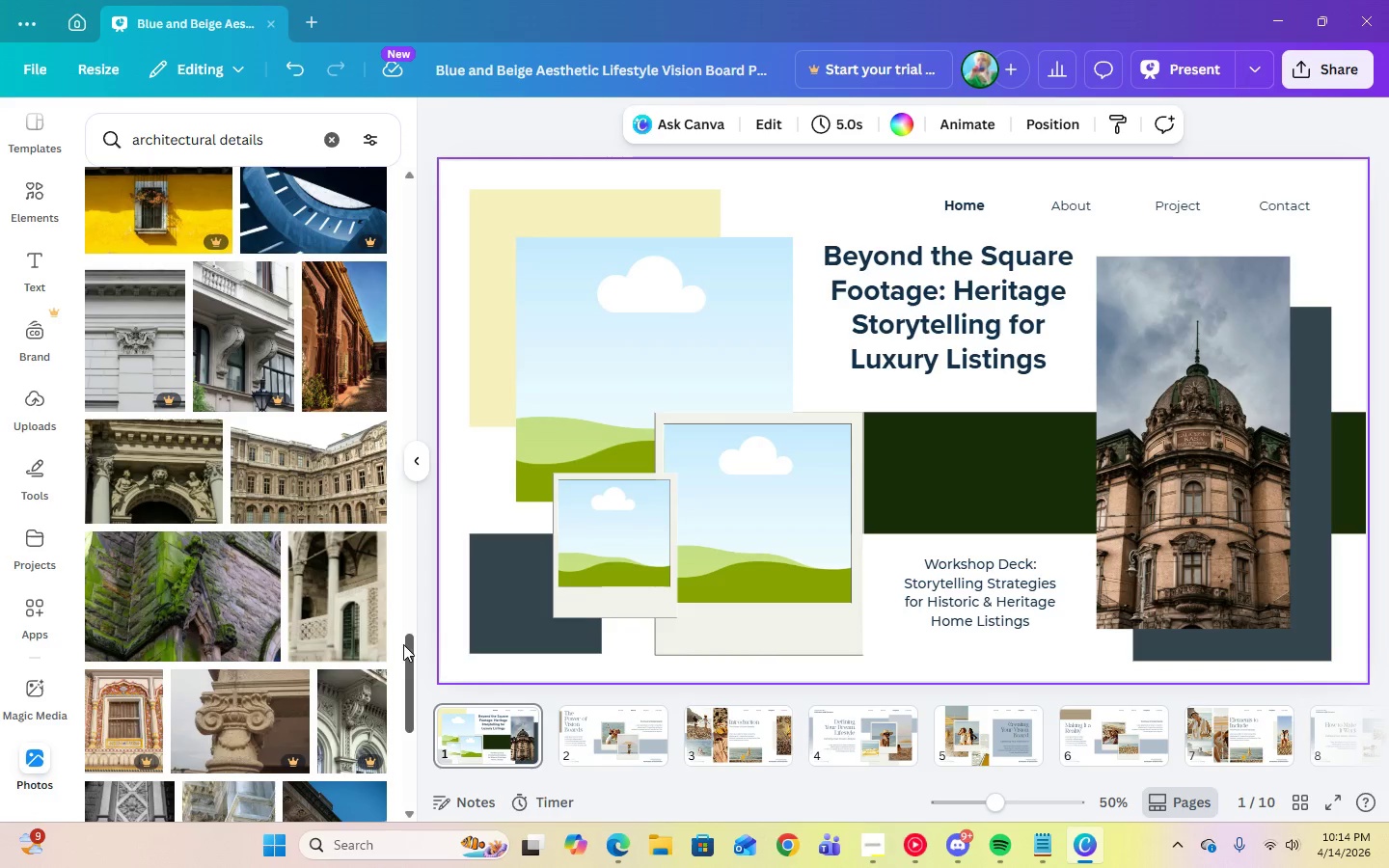 
scroll: coordinate [340, 622], scroll_direction: up, amount: 5.0
 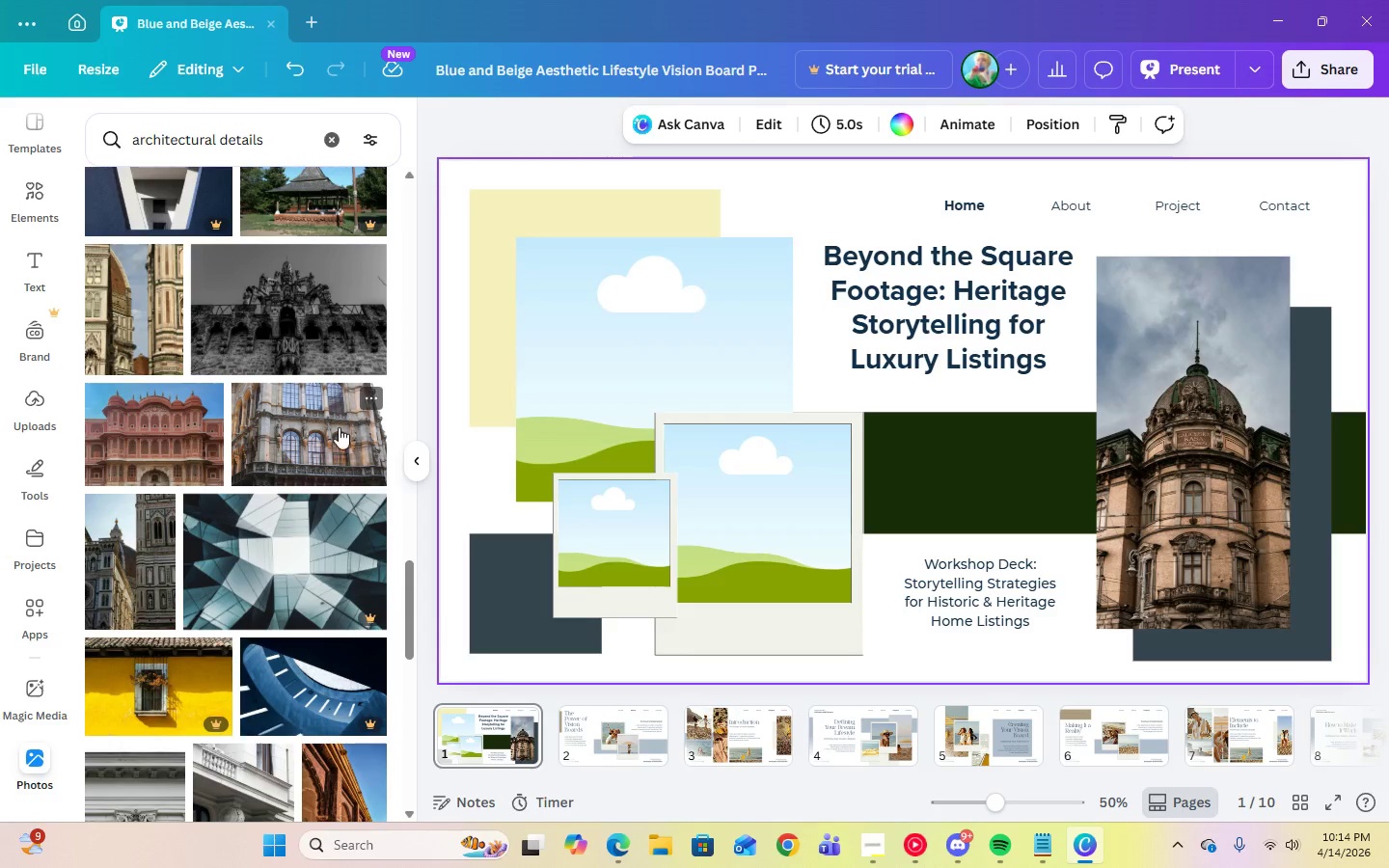 
left_click([335, 429])
 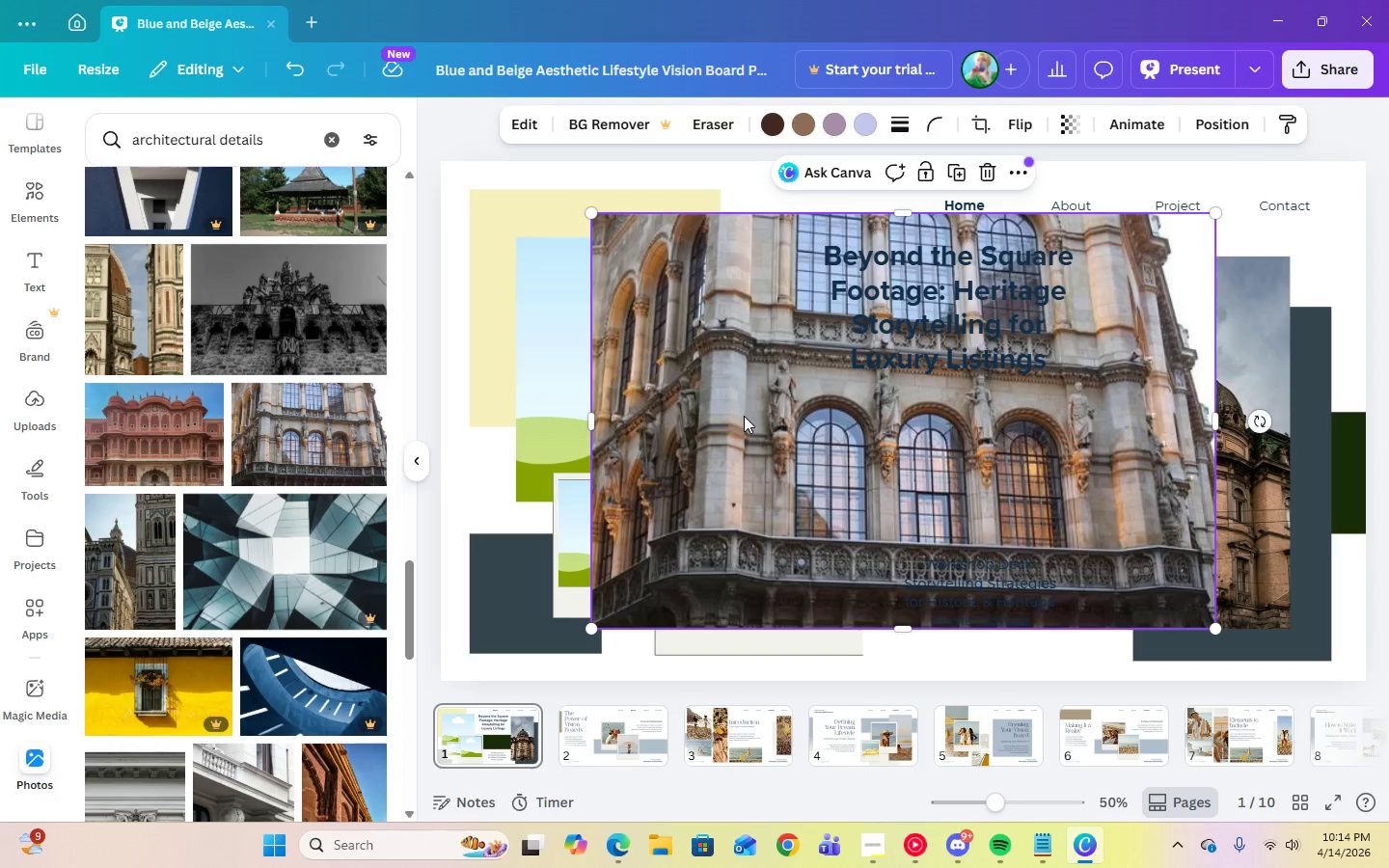 
left_click_drag(start_coordinate=[745, 420], to_coordinate=[749, 460])
 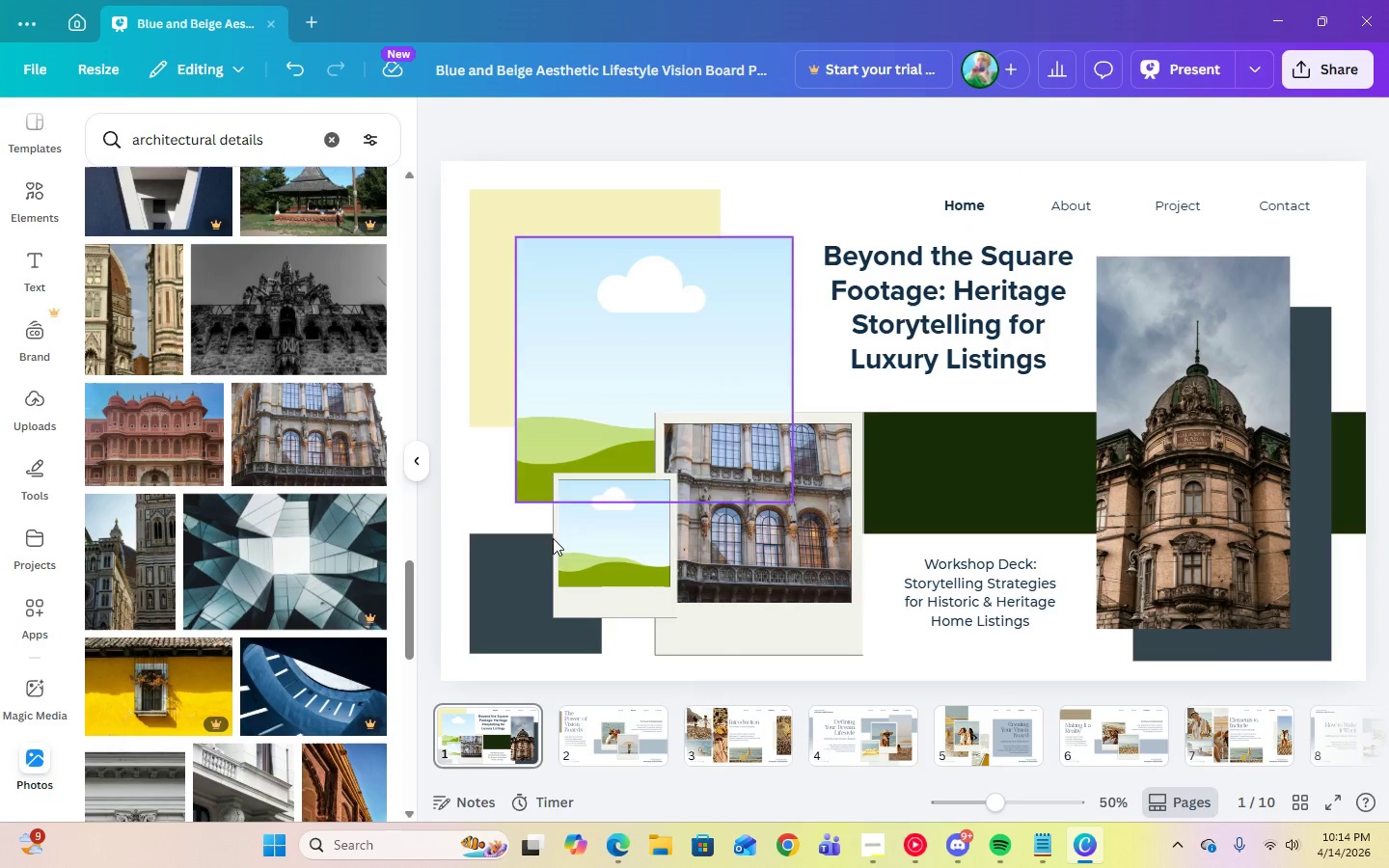 
left_click([720, 623])
 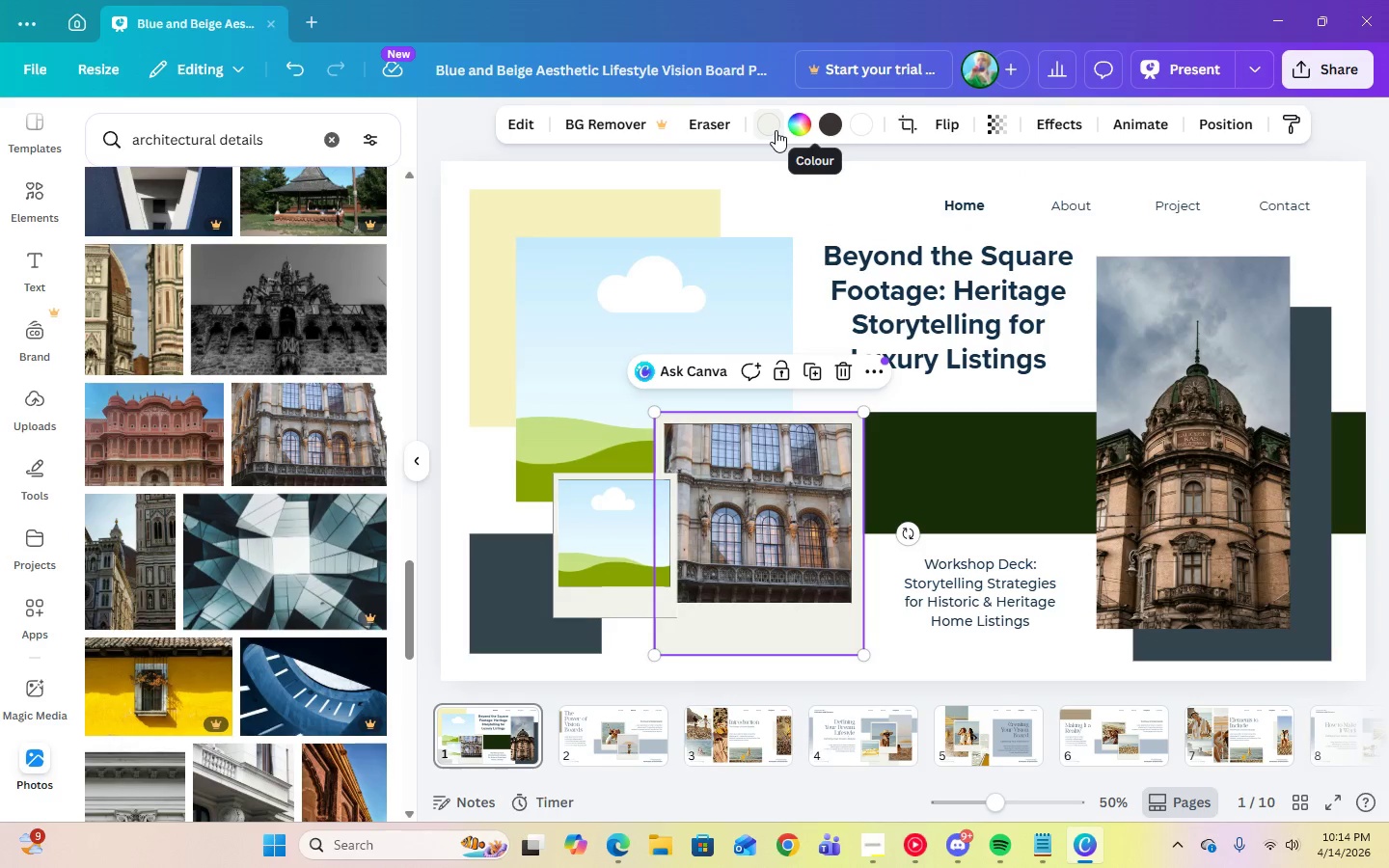 
left_click([828, 128])
 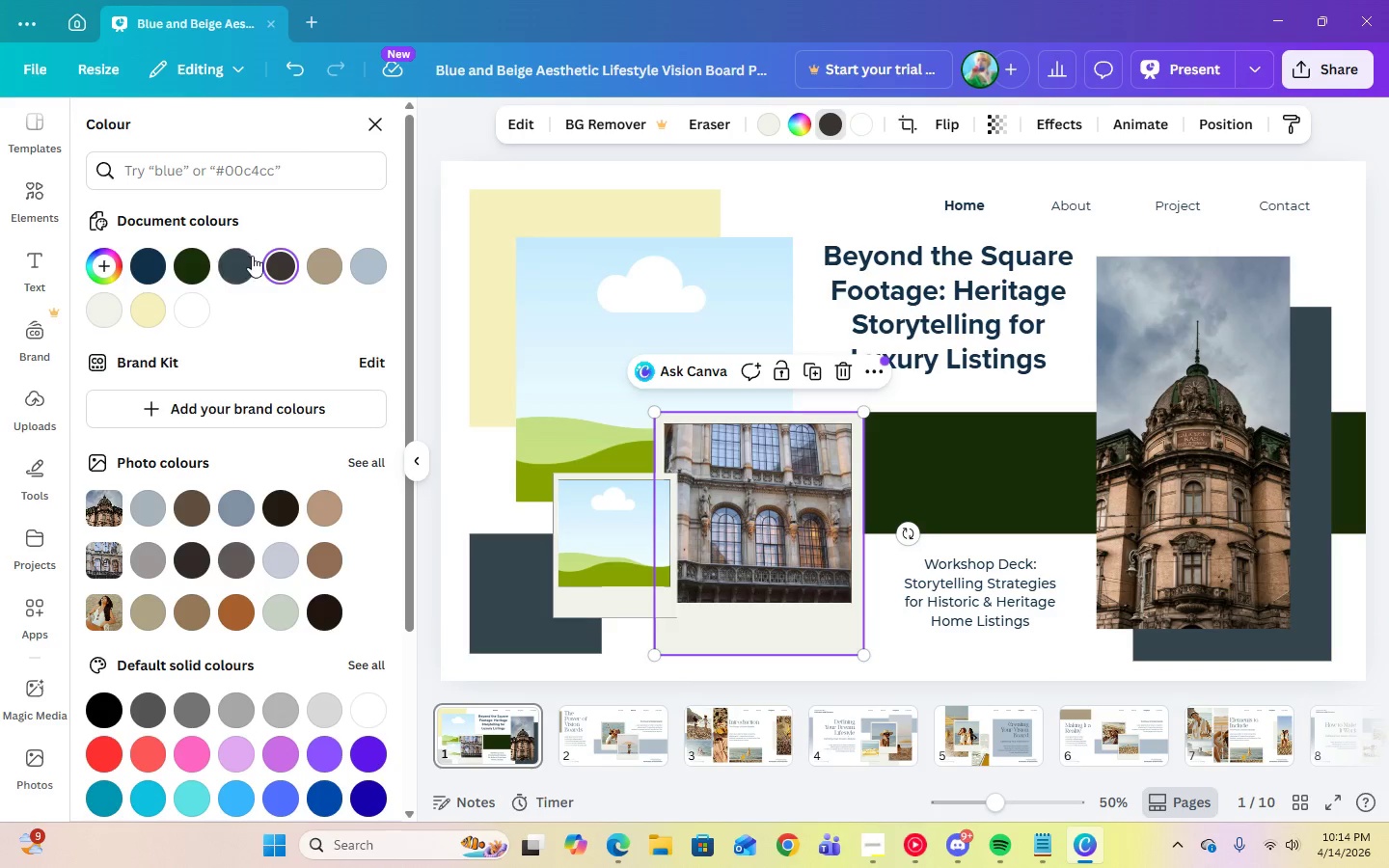 
left_click([249, 261])
 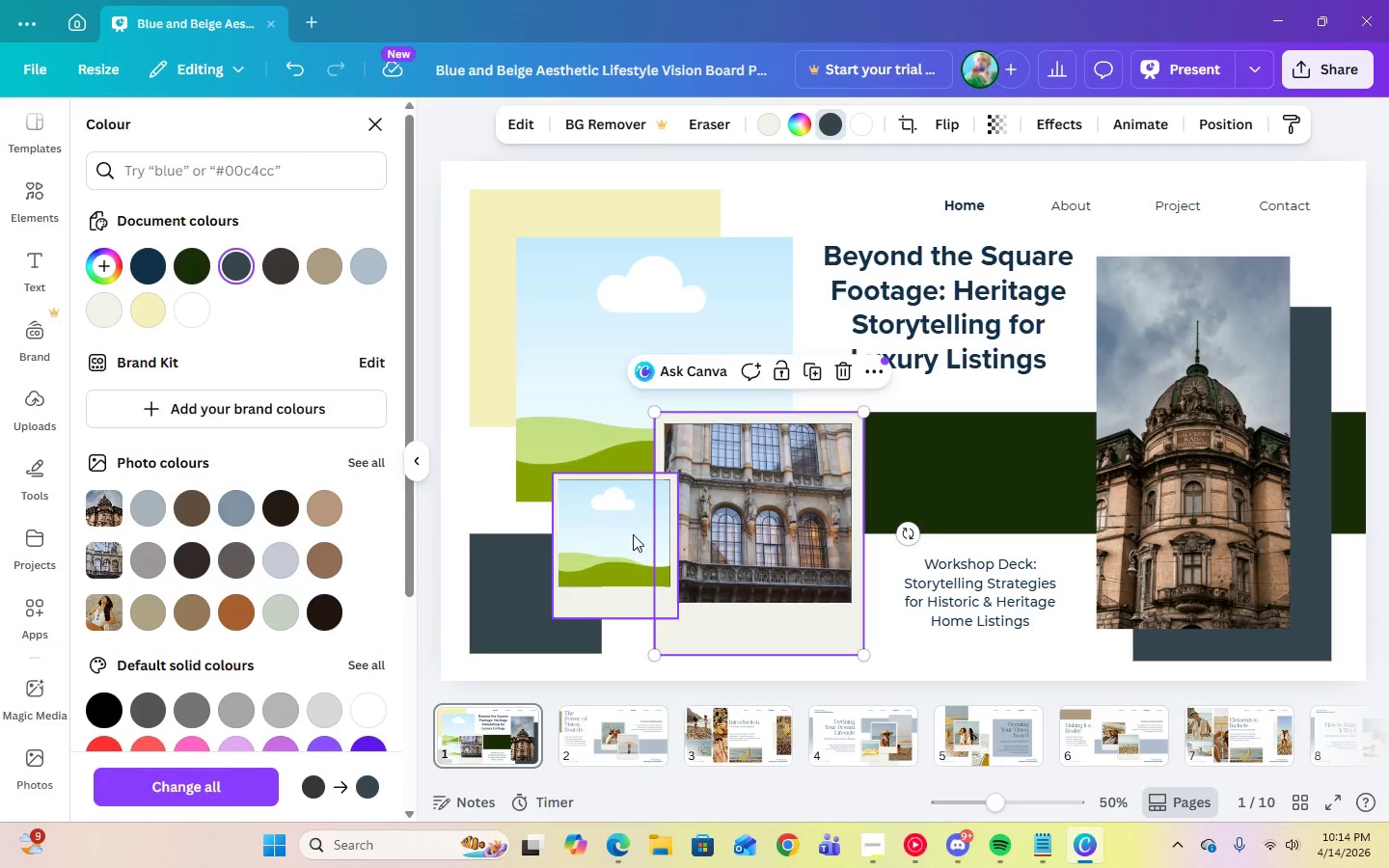 
left_click([616, 601])
 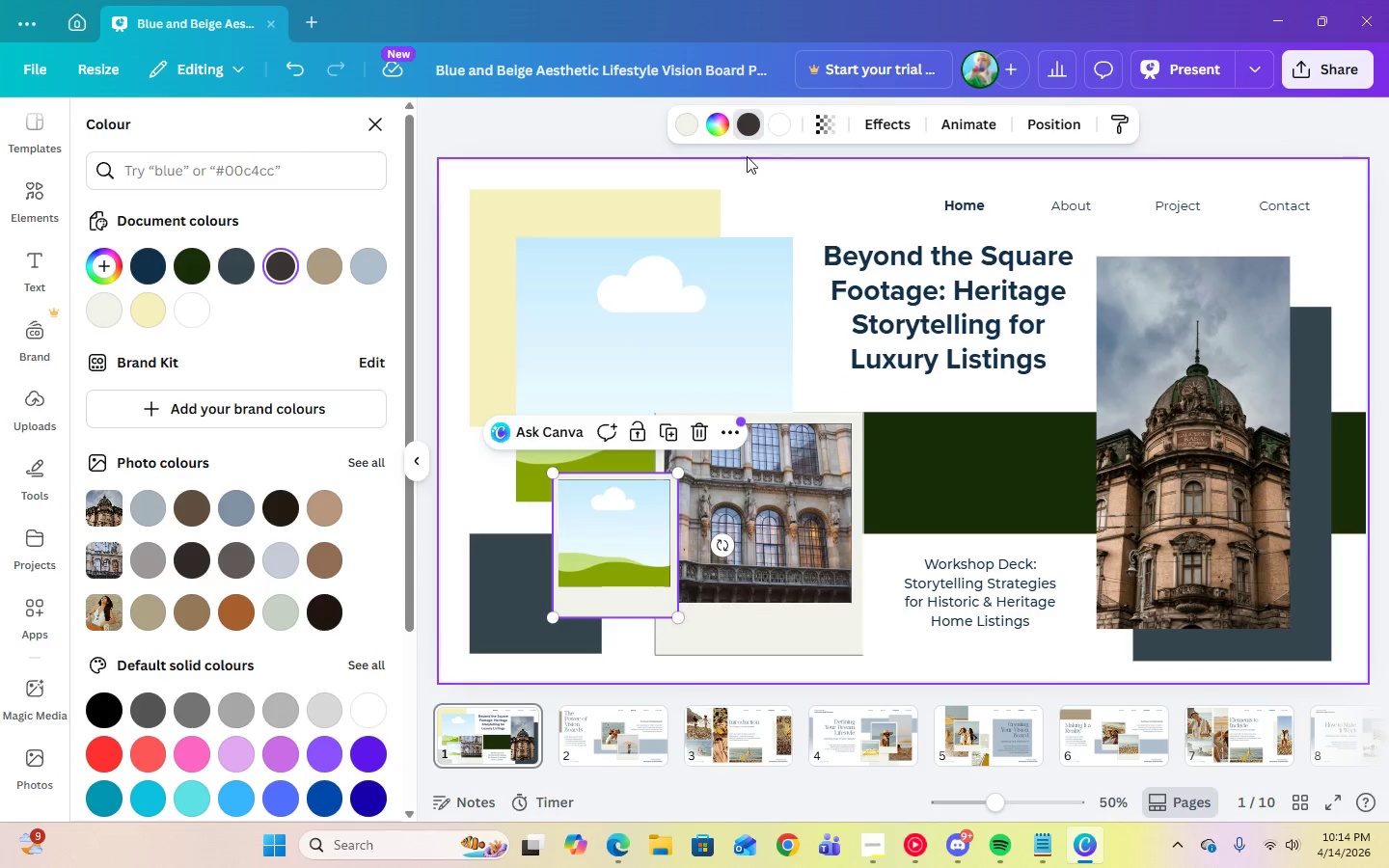 
left_click([746, 129])
 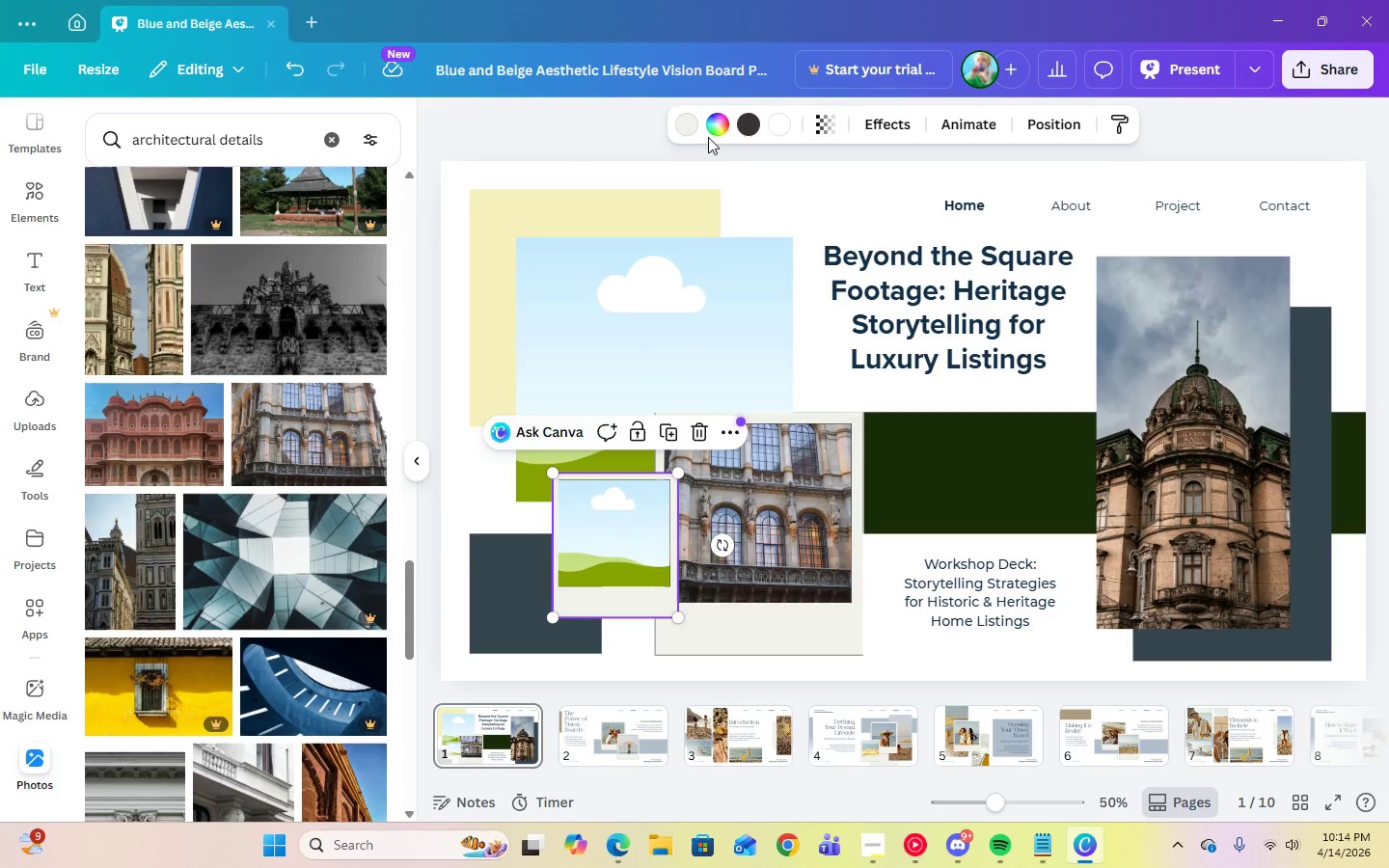 
left_click([750, 129])
 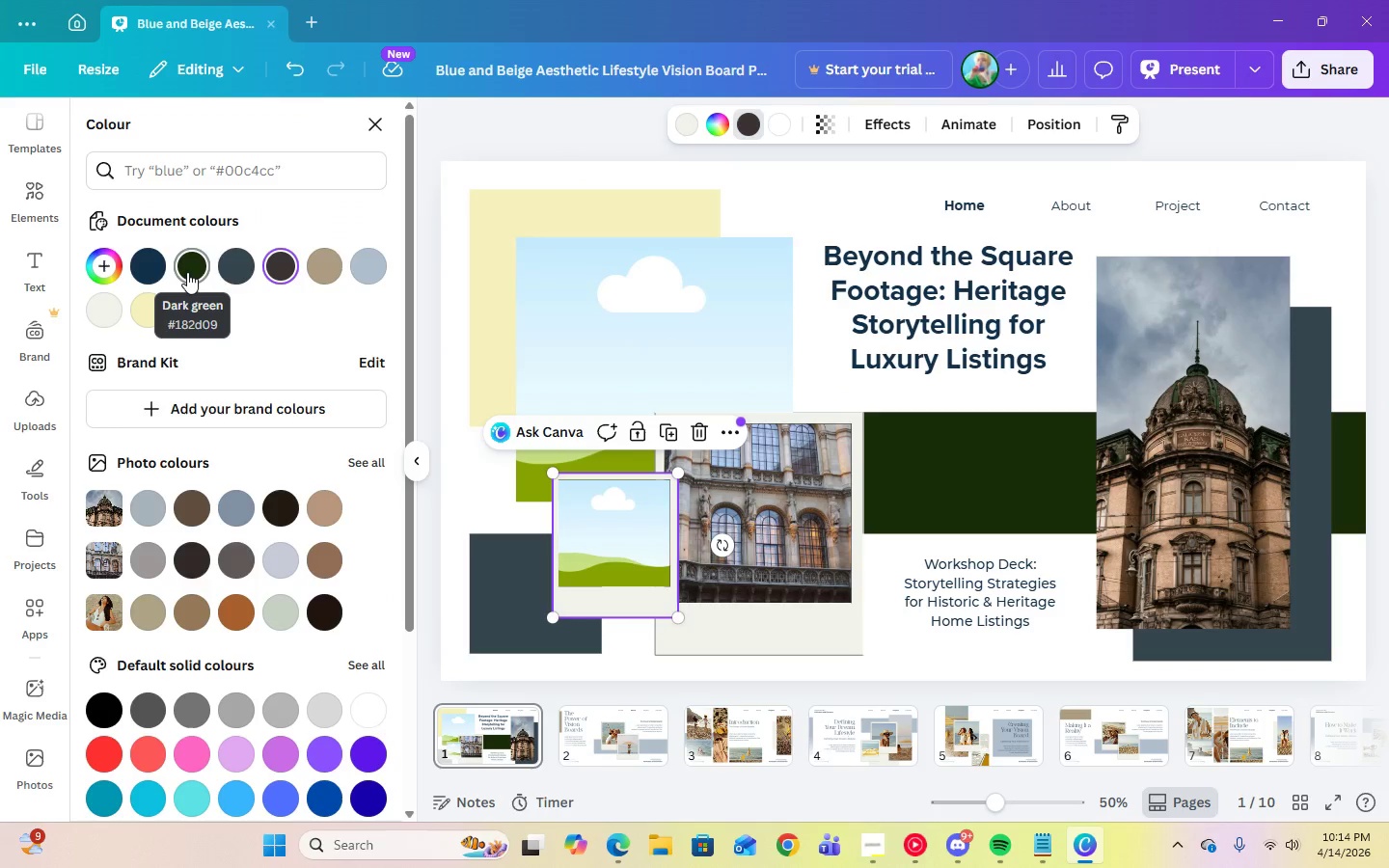 
left_click([242, 274])
 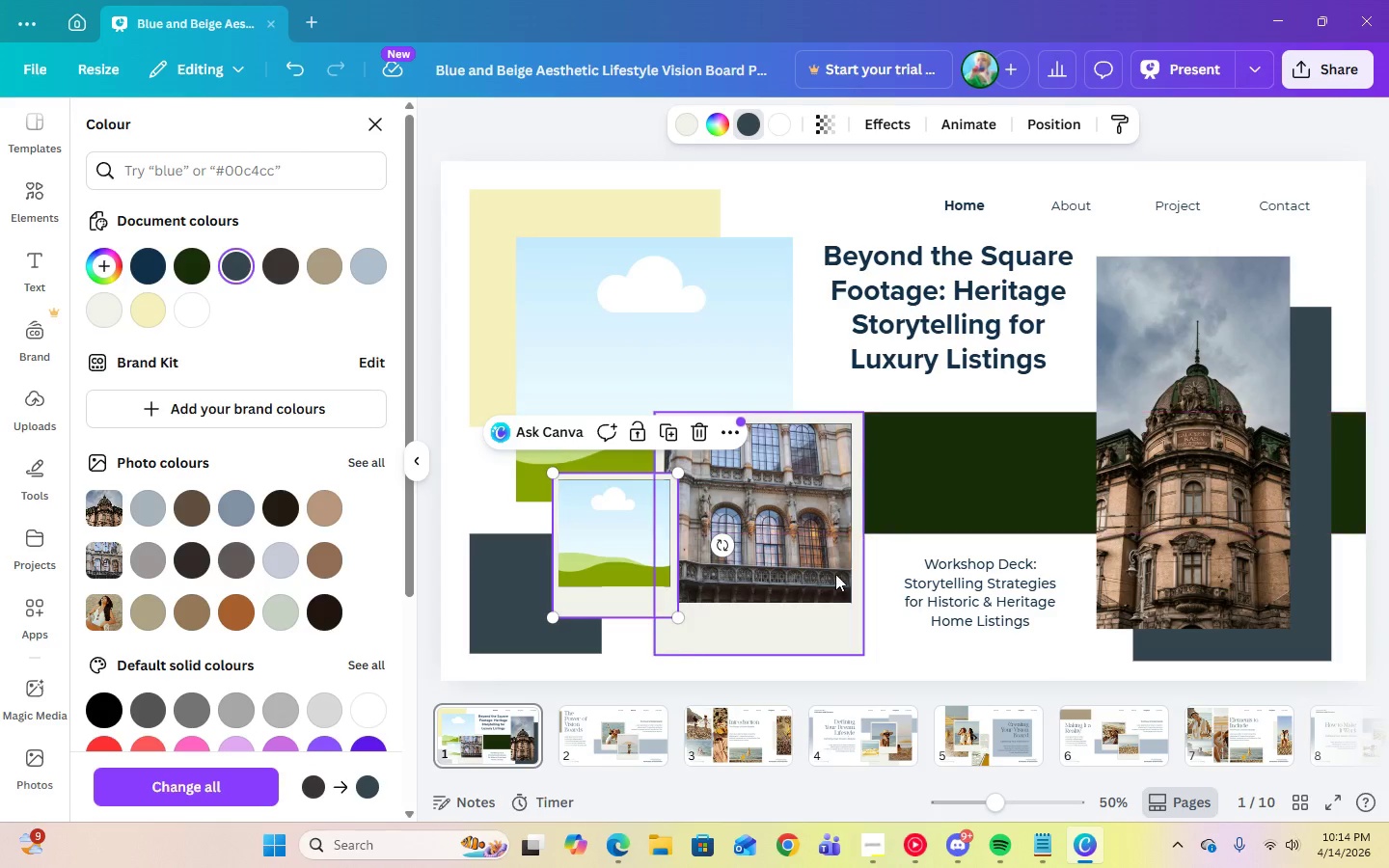 
left_click([629, 643])
 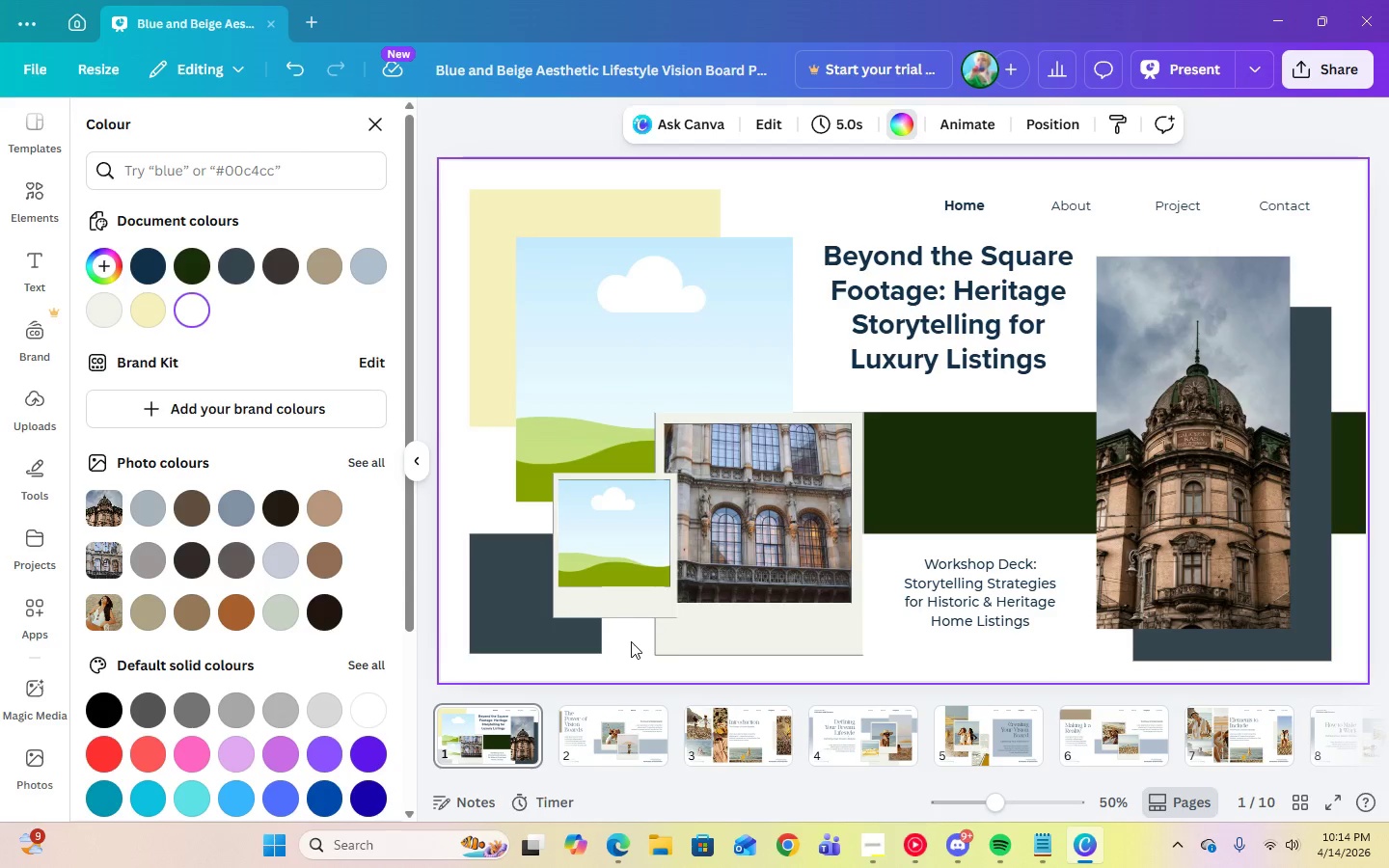 
left_click([635, 601])
 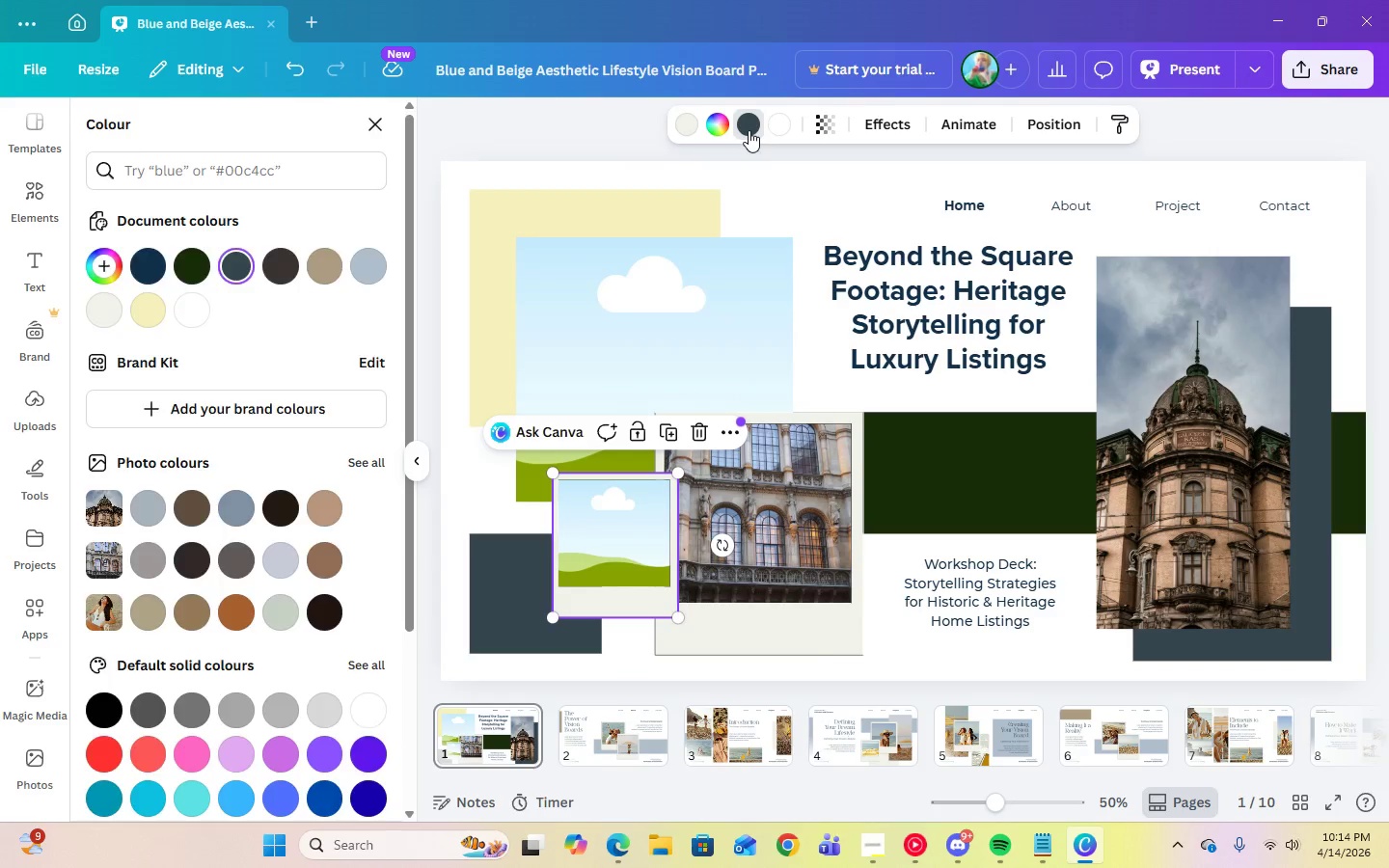 
double_click([746, 130])
 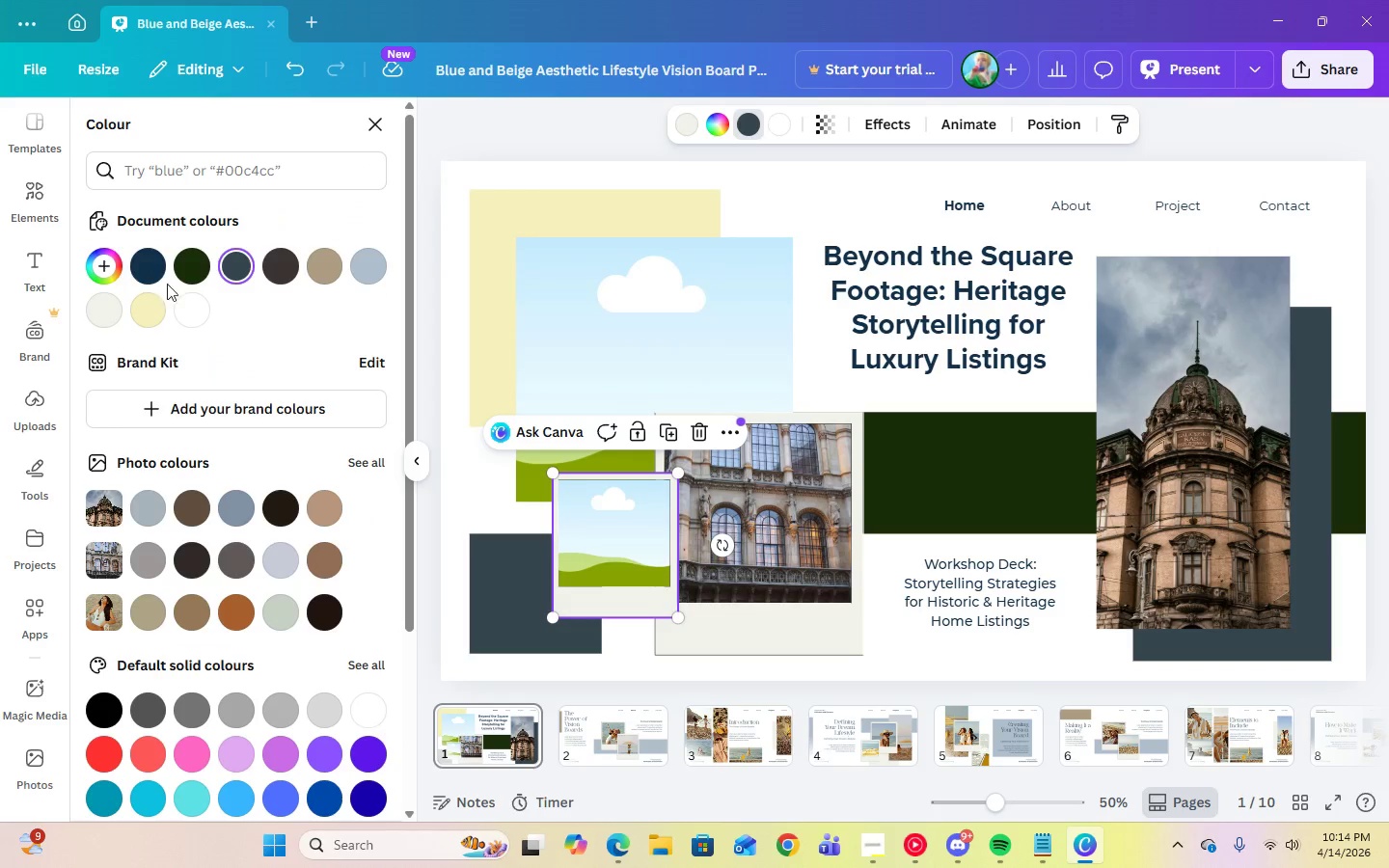 
left_click([188, 273])
 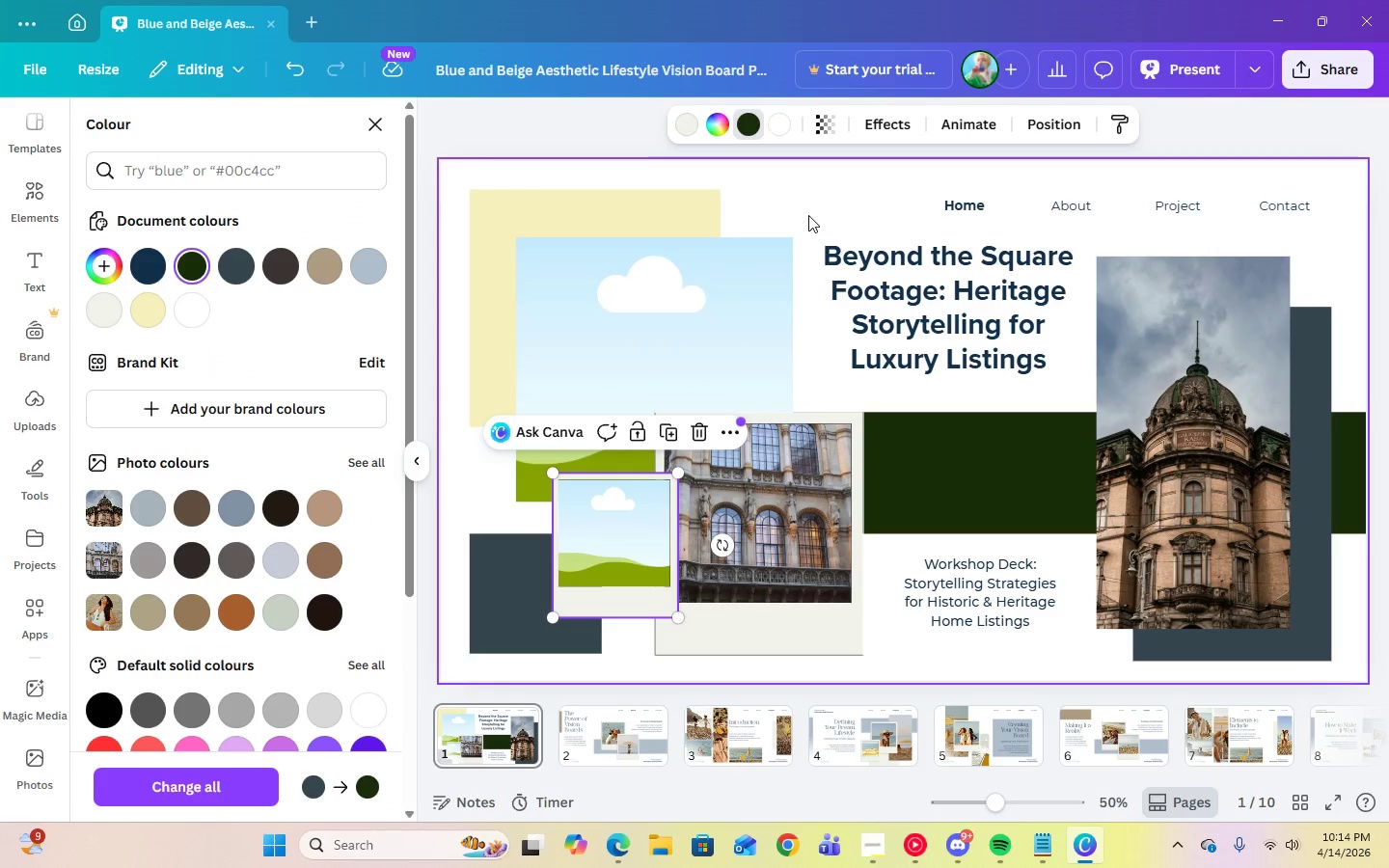 
left_click([808, 215])
 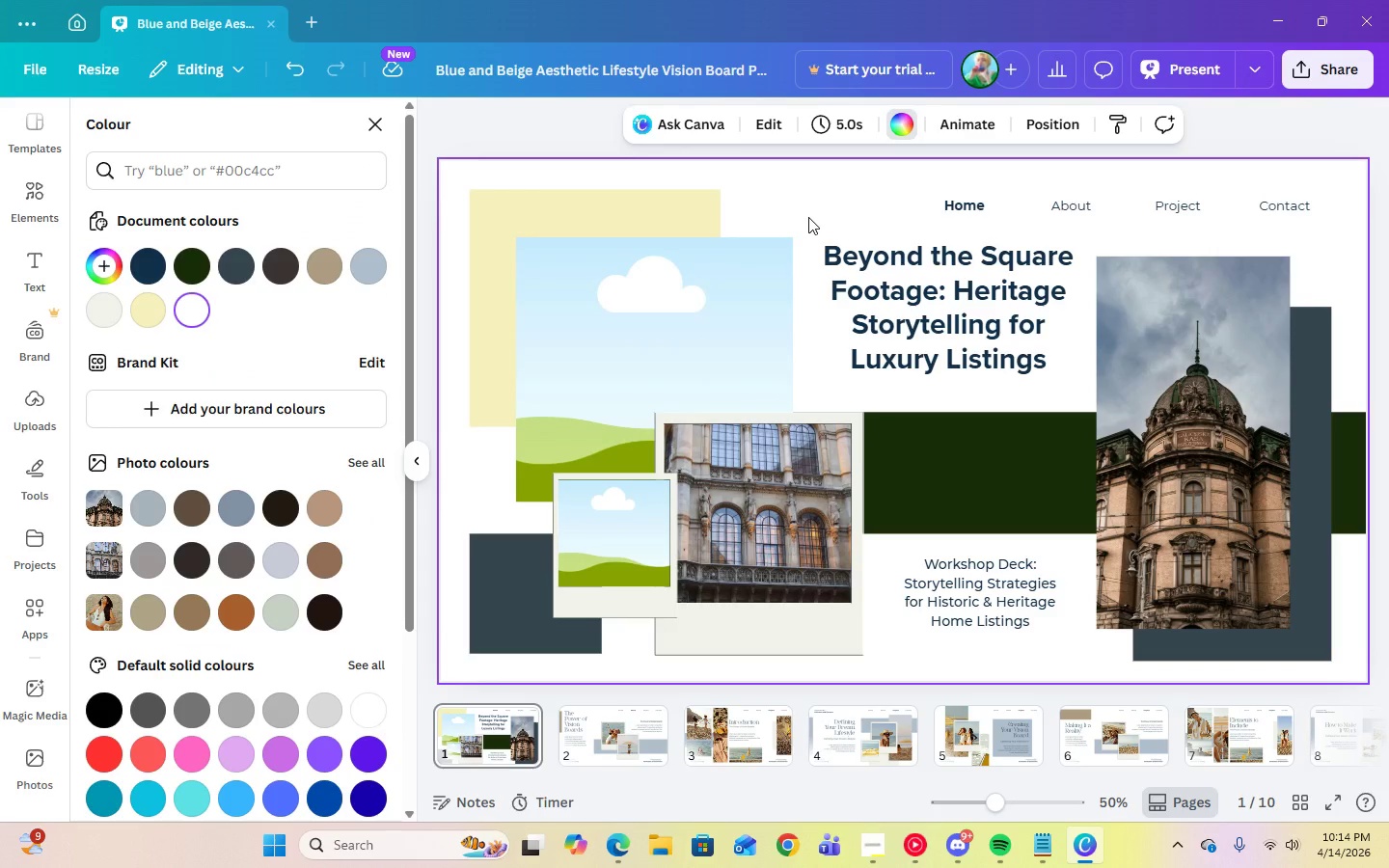 
wait(7.66)
 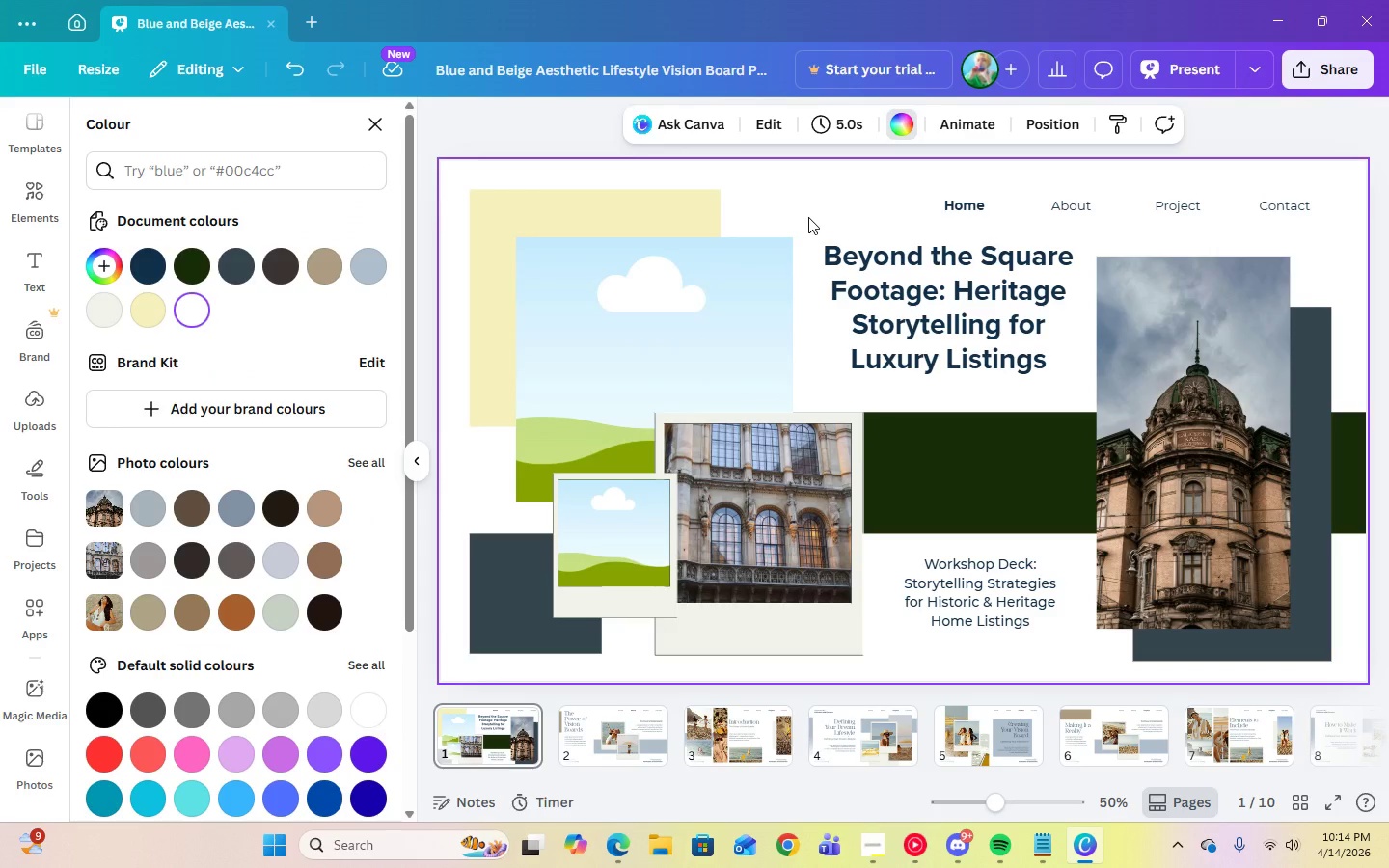 
left_click([1179, 79])
 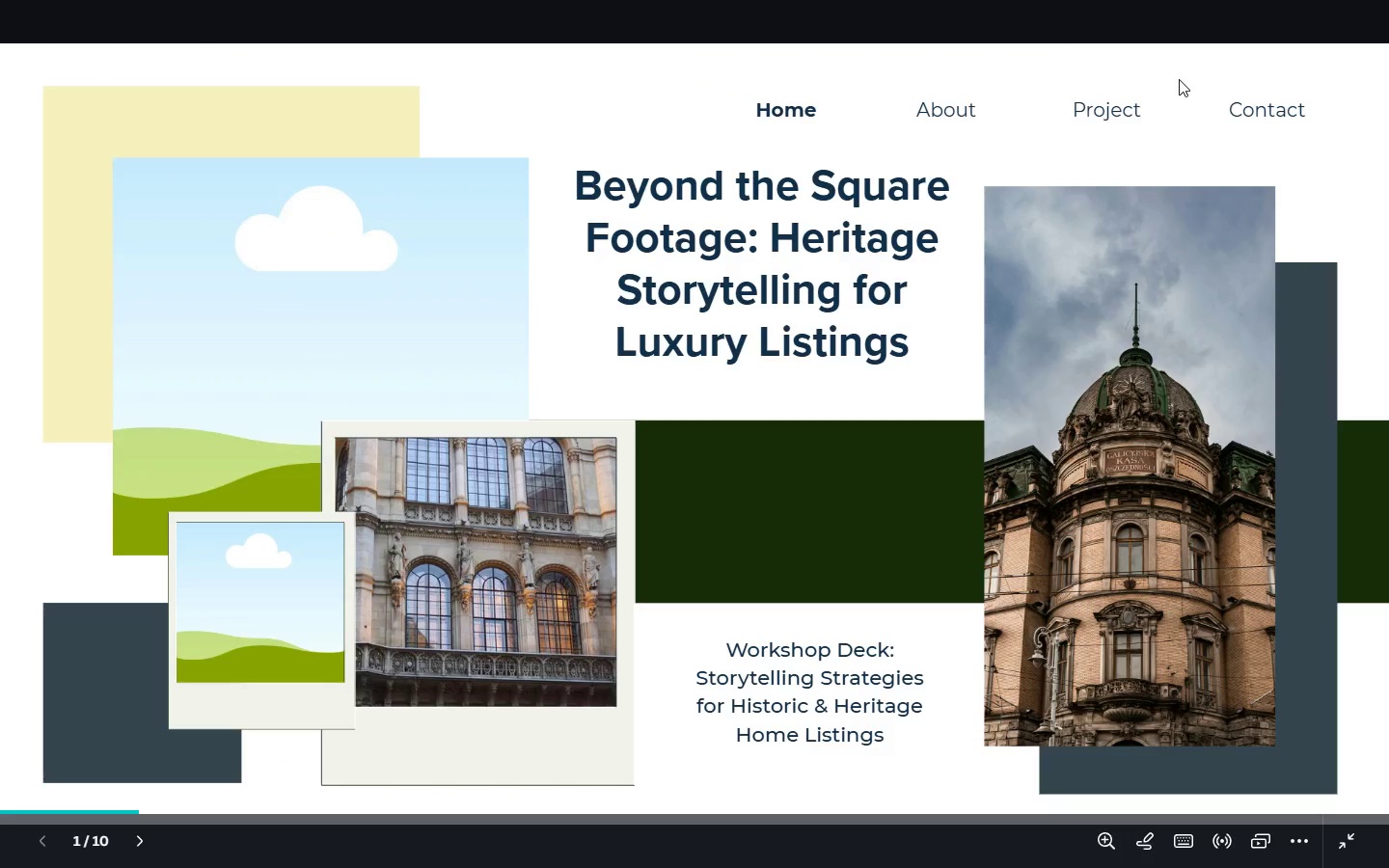 
key(Escape)
 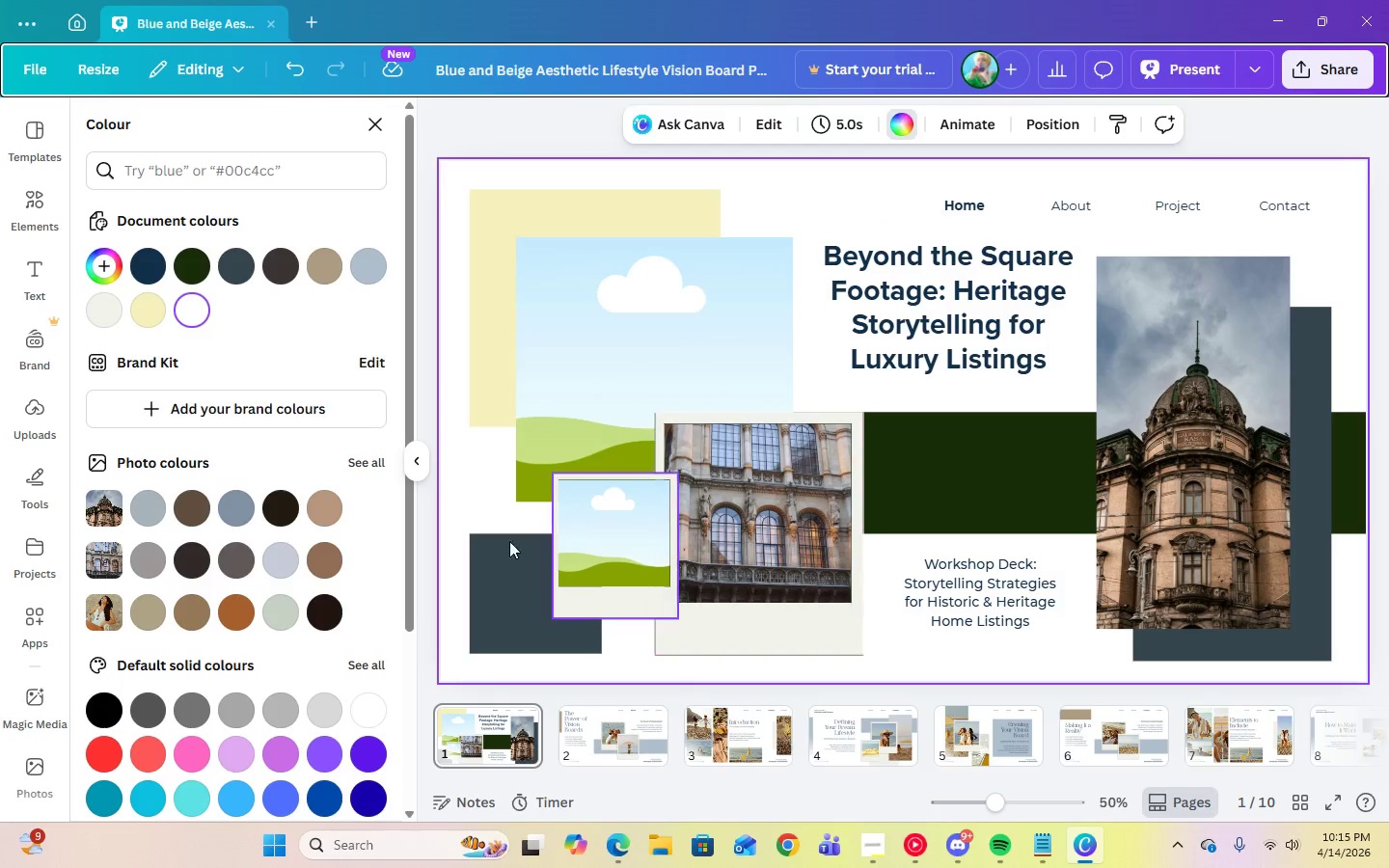 
left_click([20, 770])
 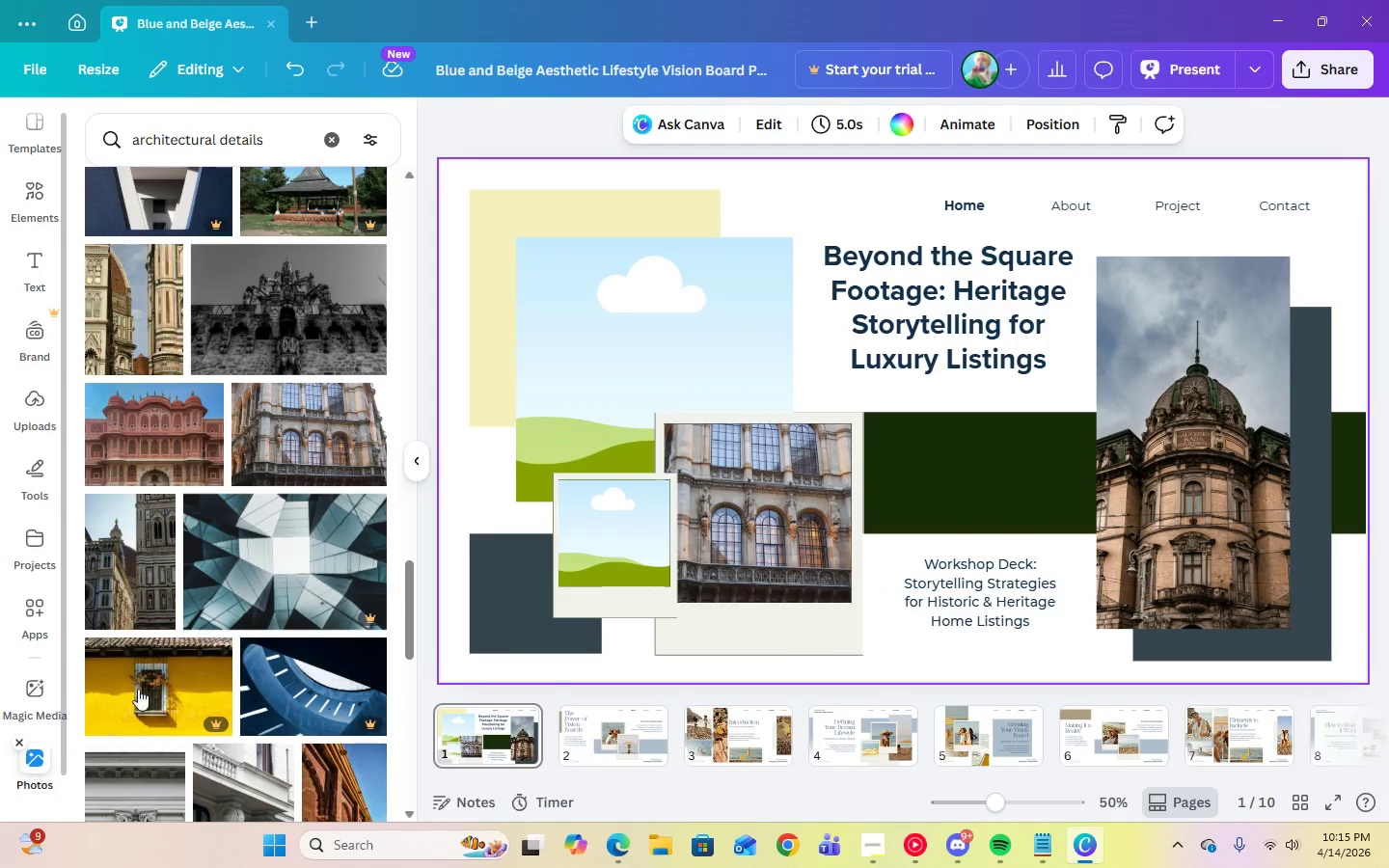 
mouse_move([241, 642])
 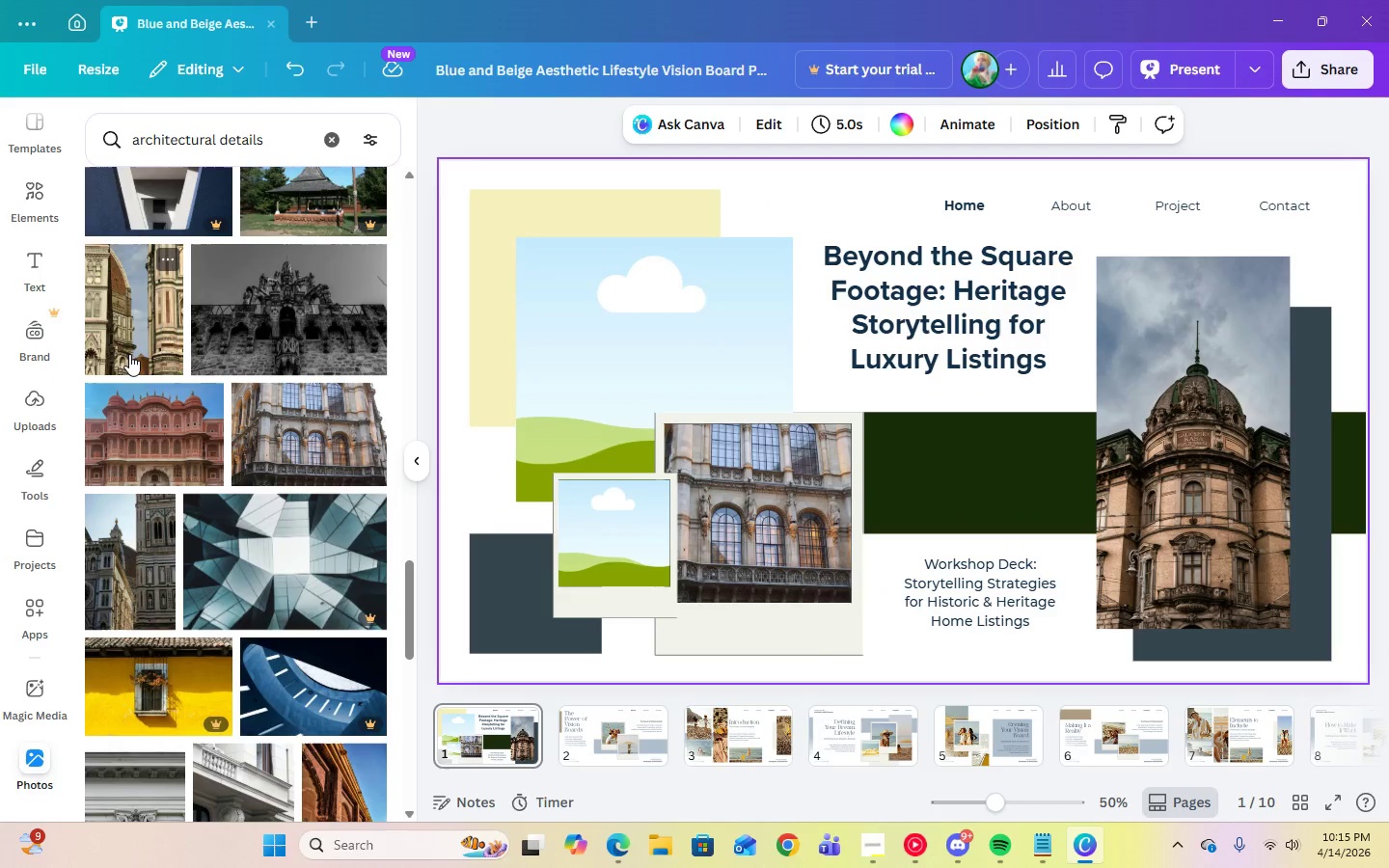 
left_click([129, 354])
 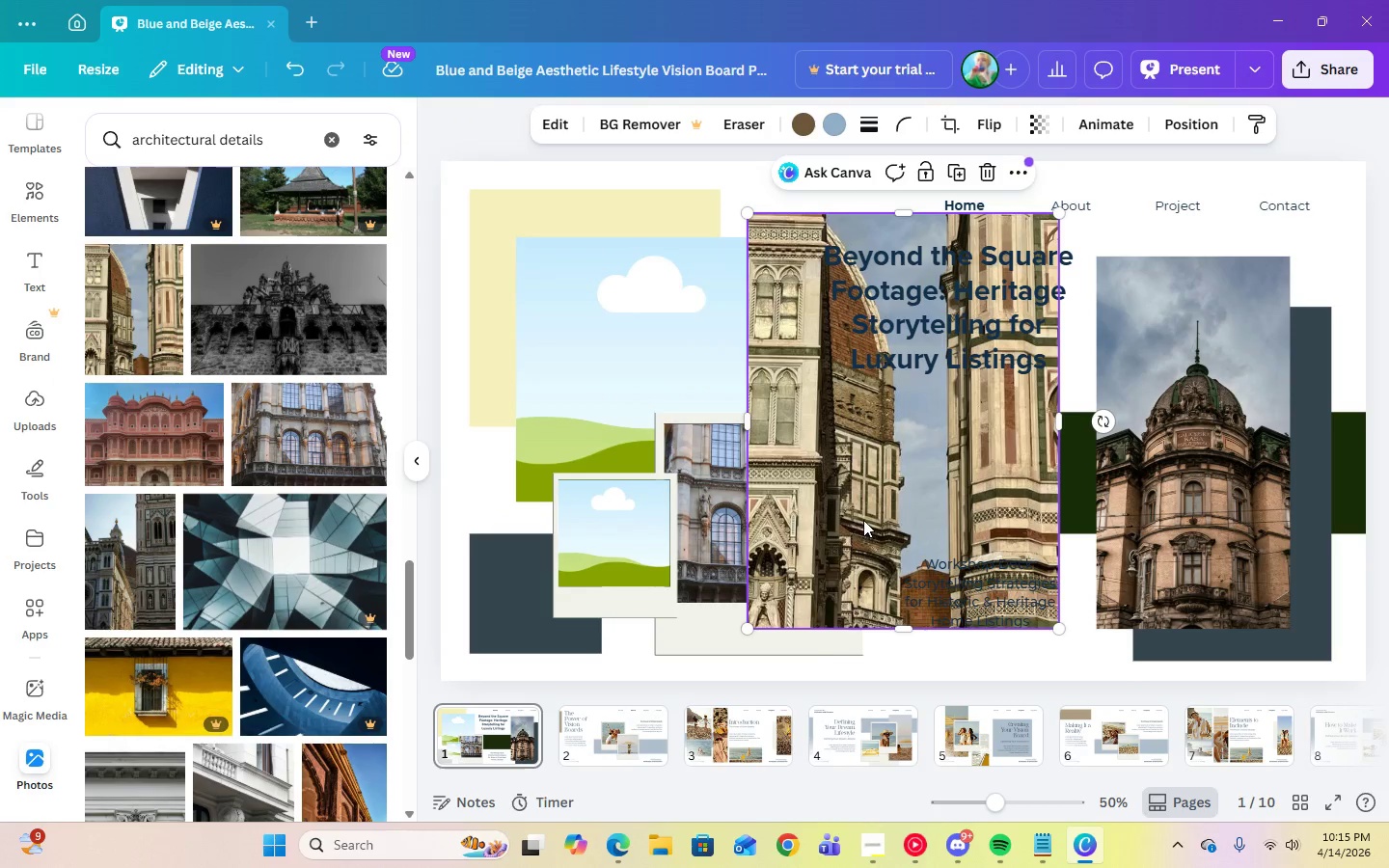 
left_click_drag(start_coordinate=[863, 520], to_coordinate=[612, 531])
 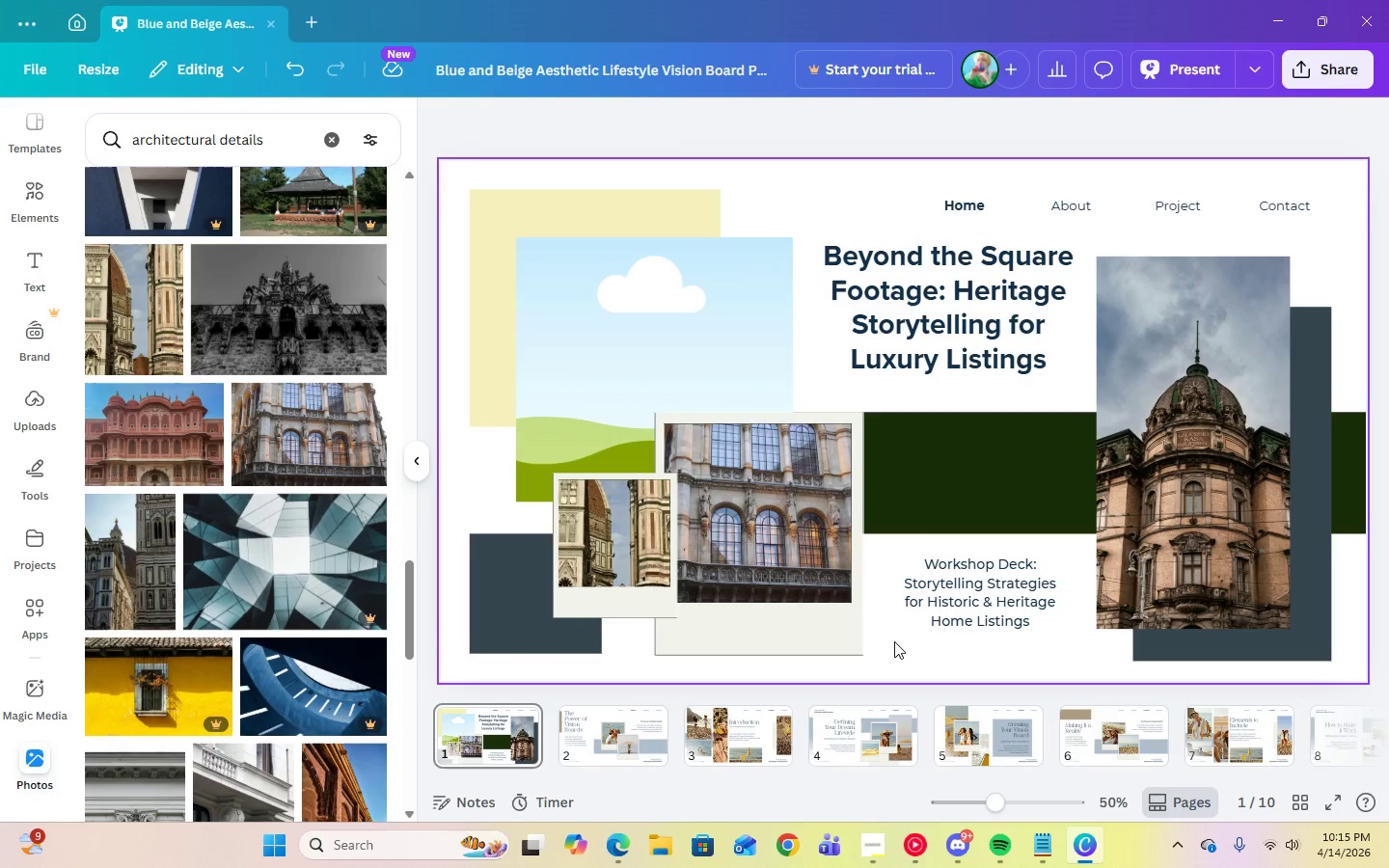 
left_click([901, 650])
 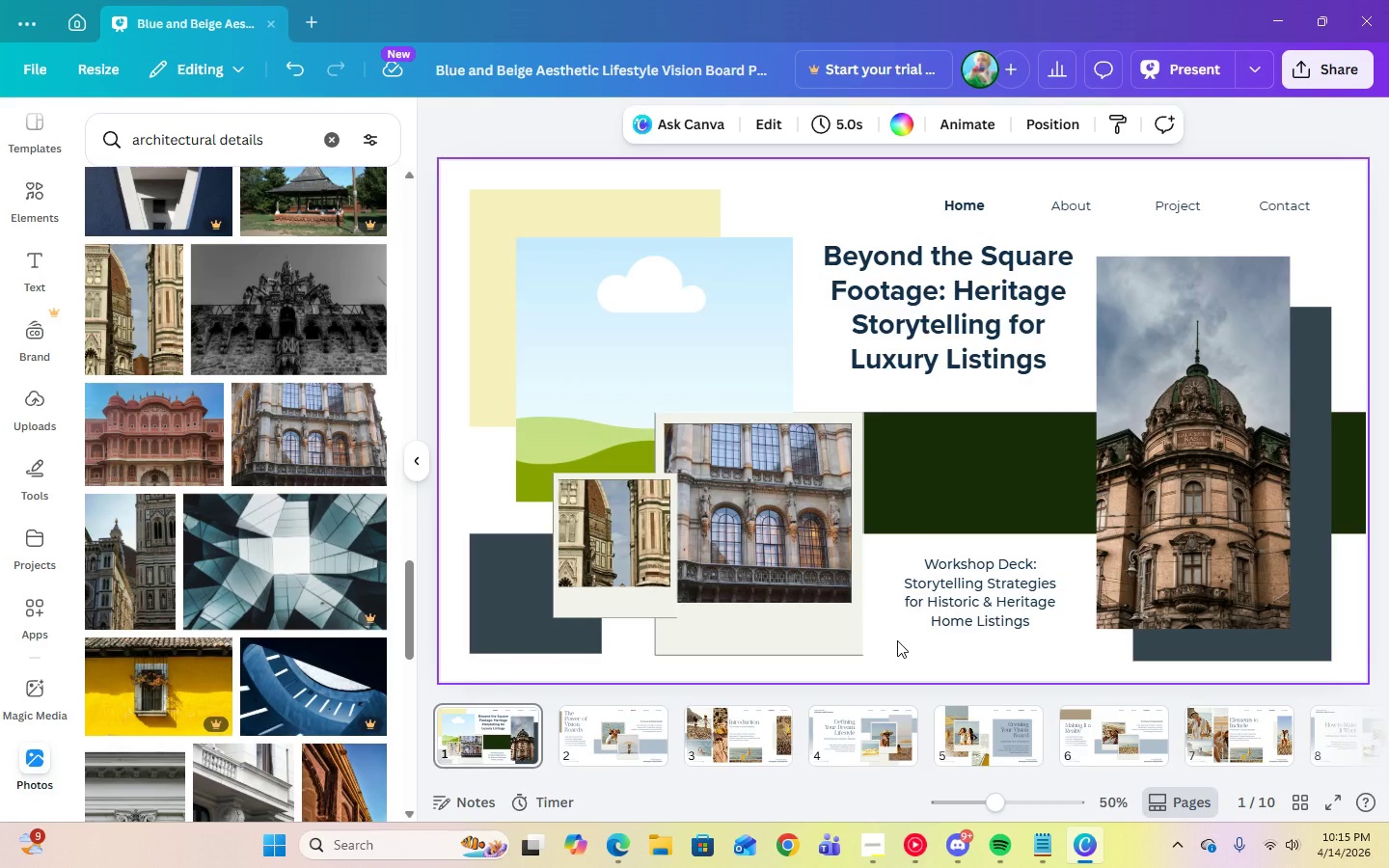 
wait(9.44)
 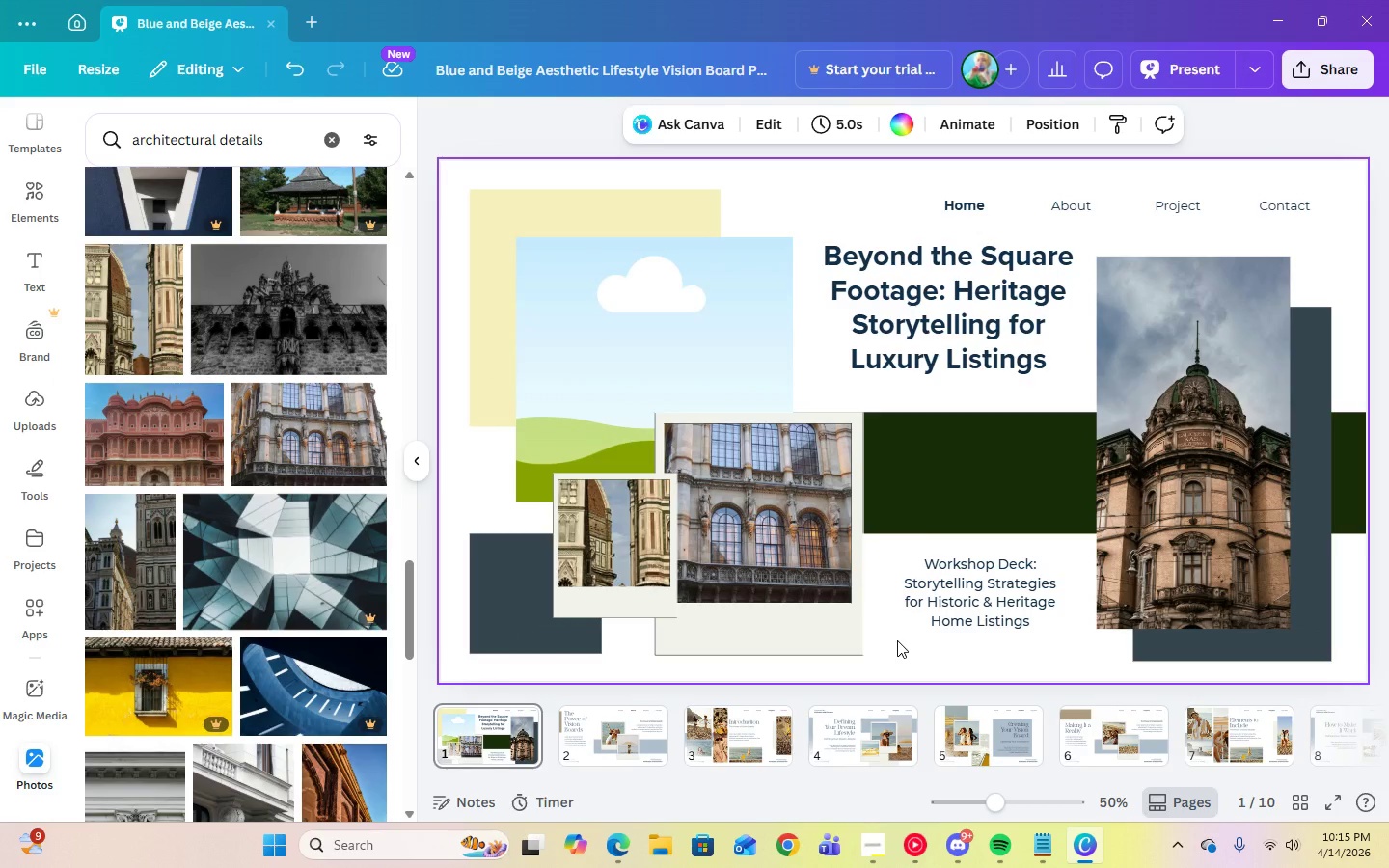 
left_click([790, 629])
 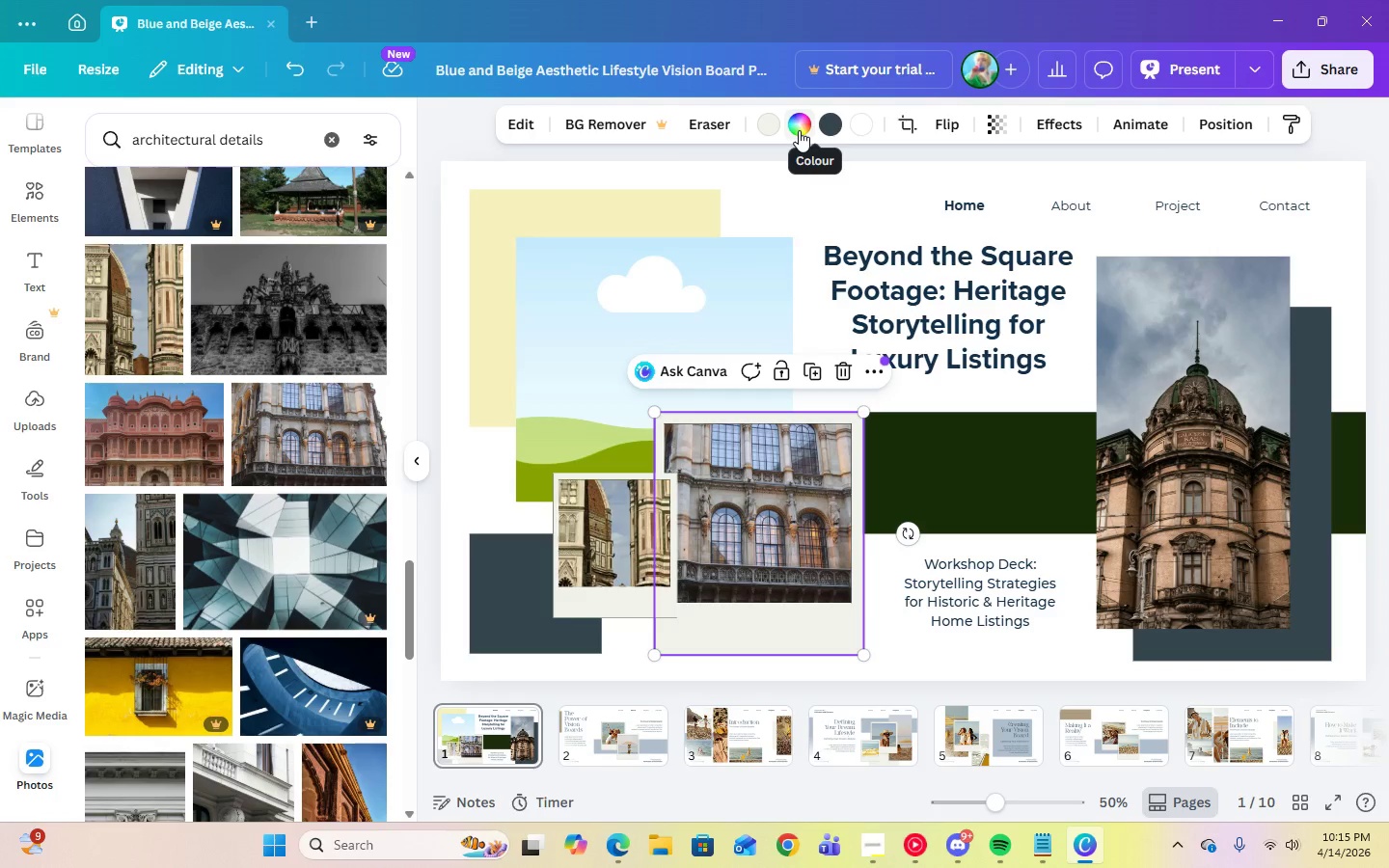 
left_click([799, 130])
 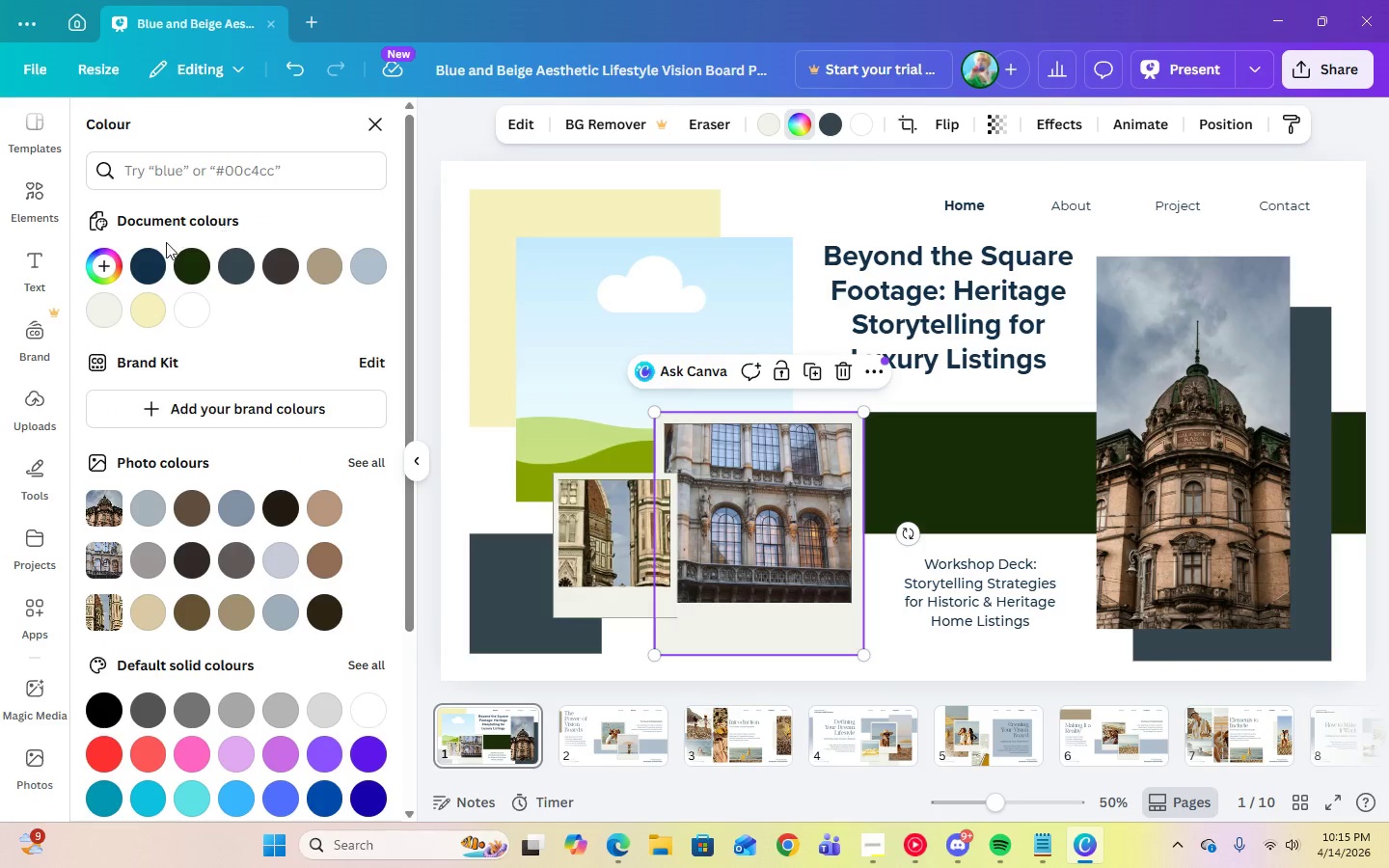 
left_click([136, 312])
 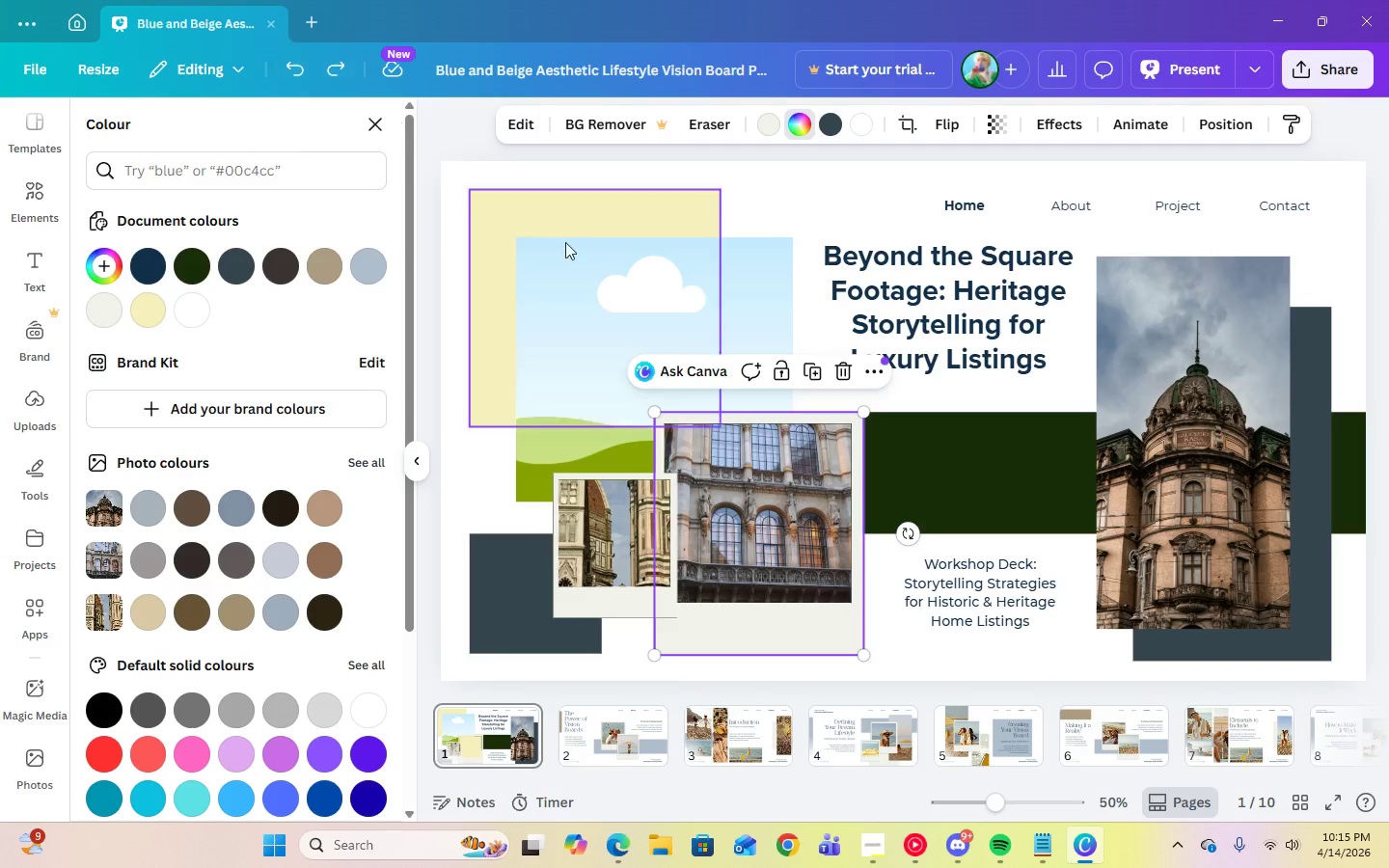 
left_click([772, 634])
 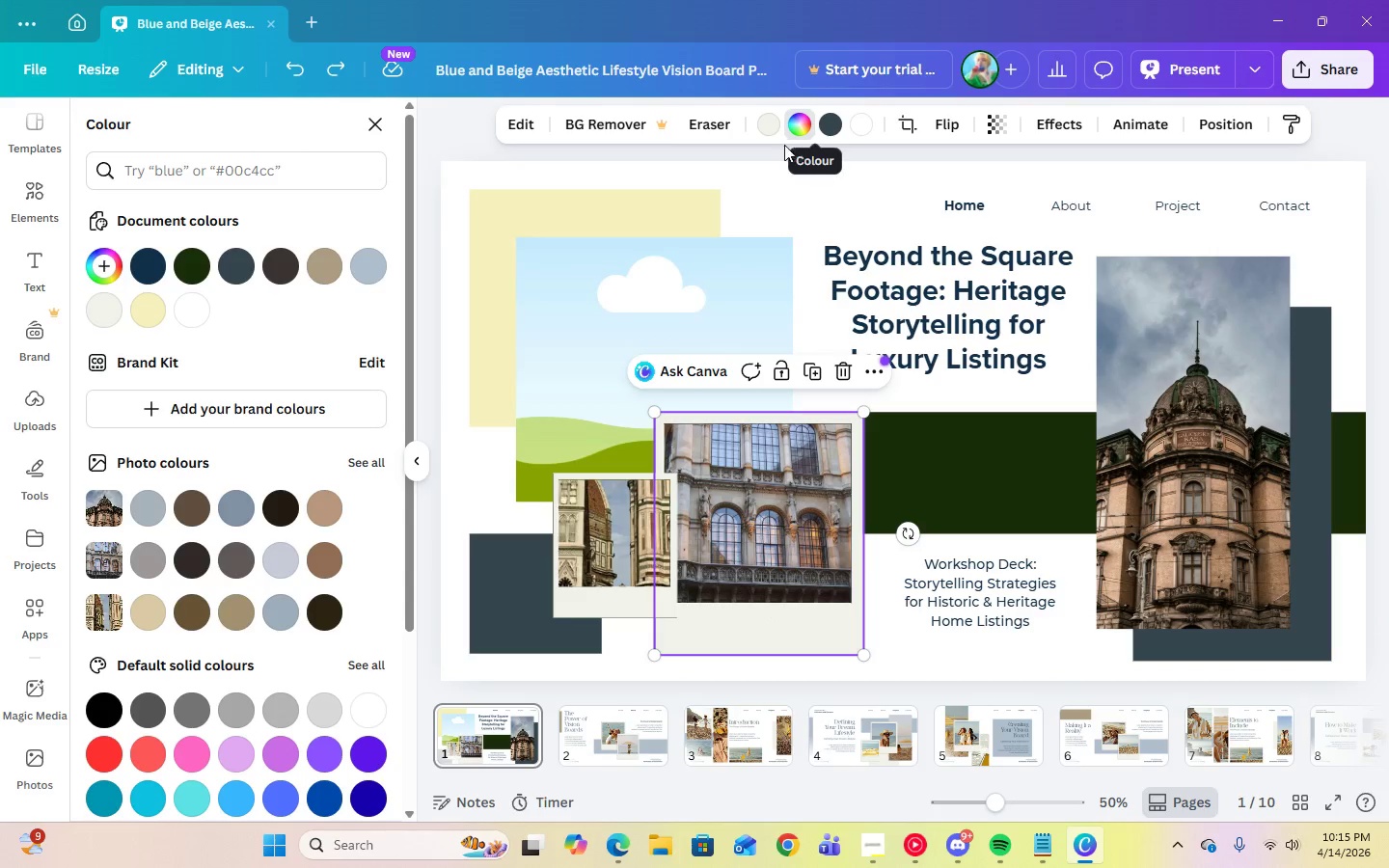 
left_click([813, 522])
 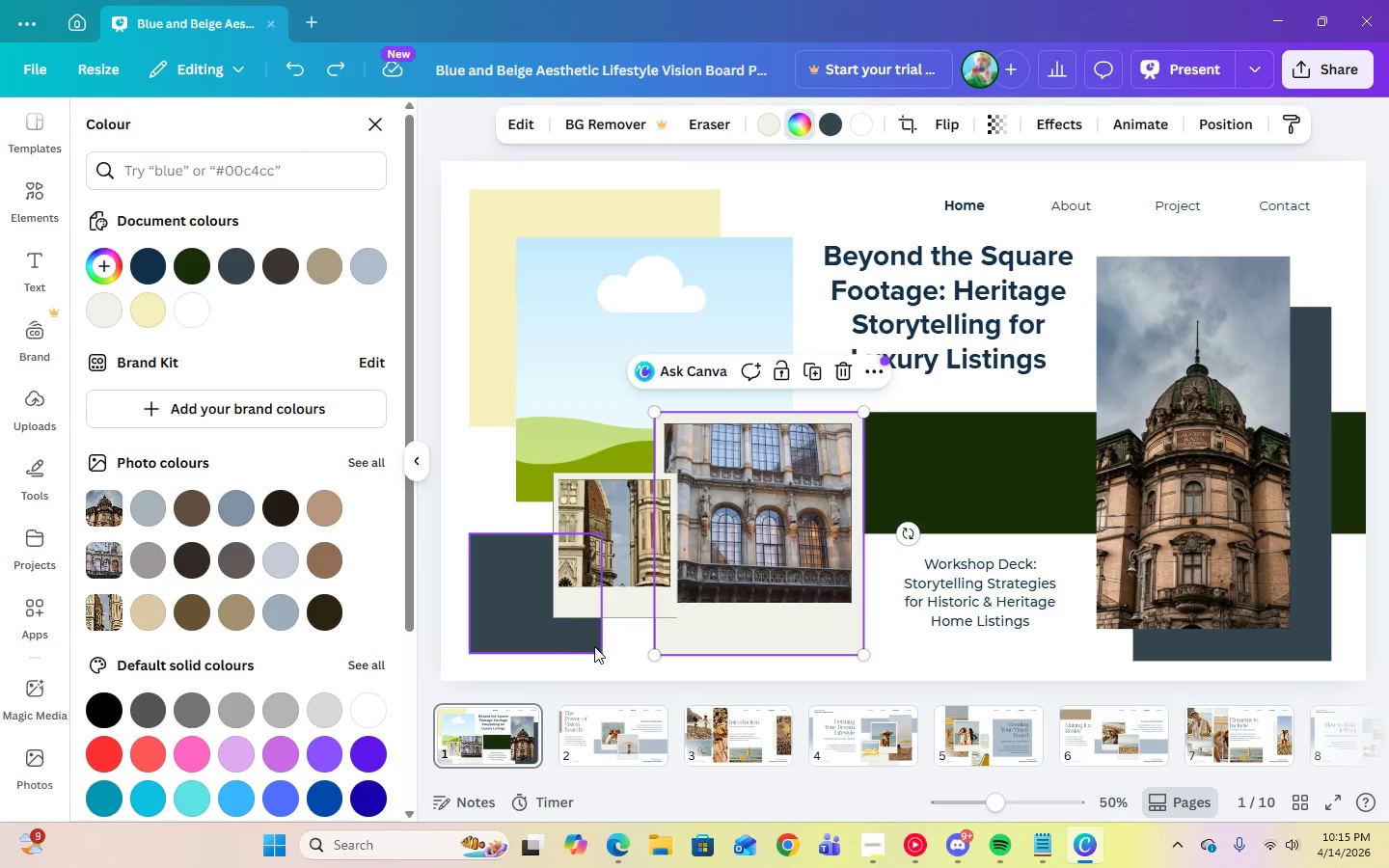 
left_click([626, 639])
 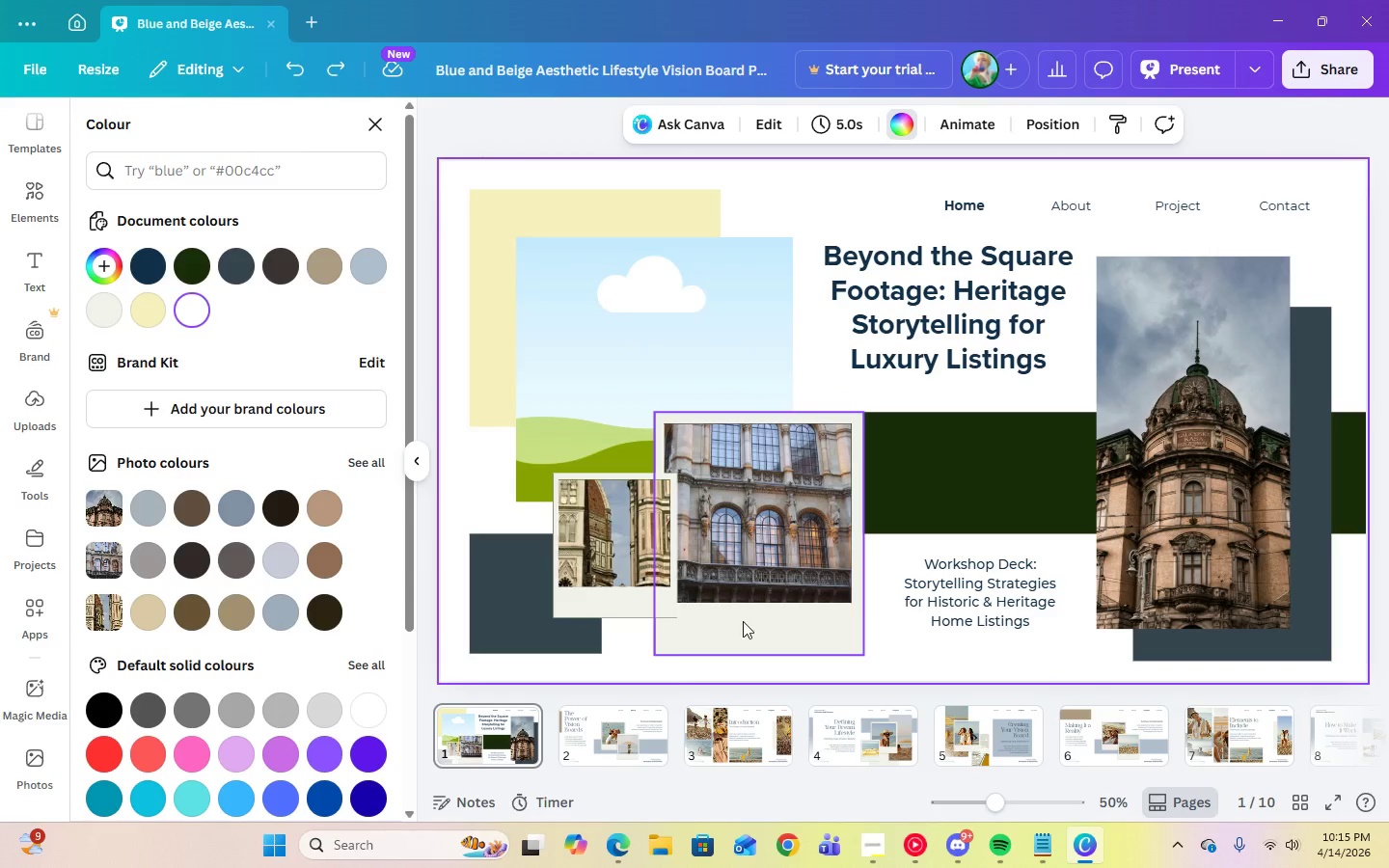 
left_click([743, 621])
 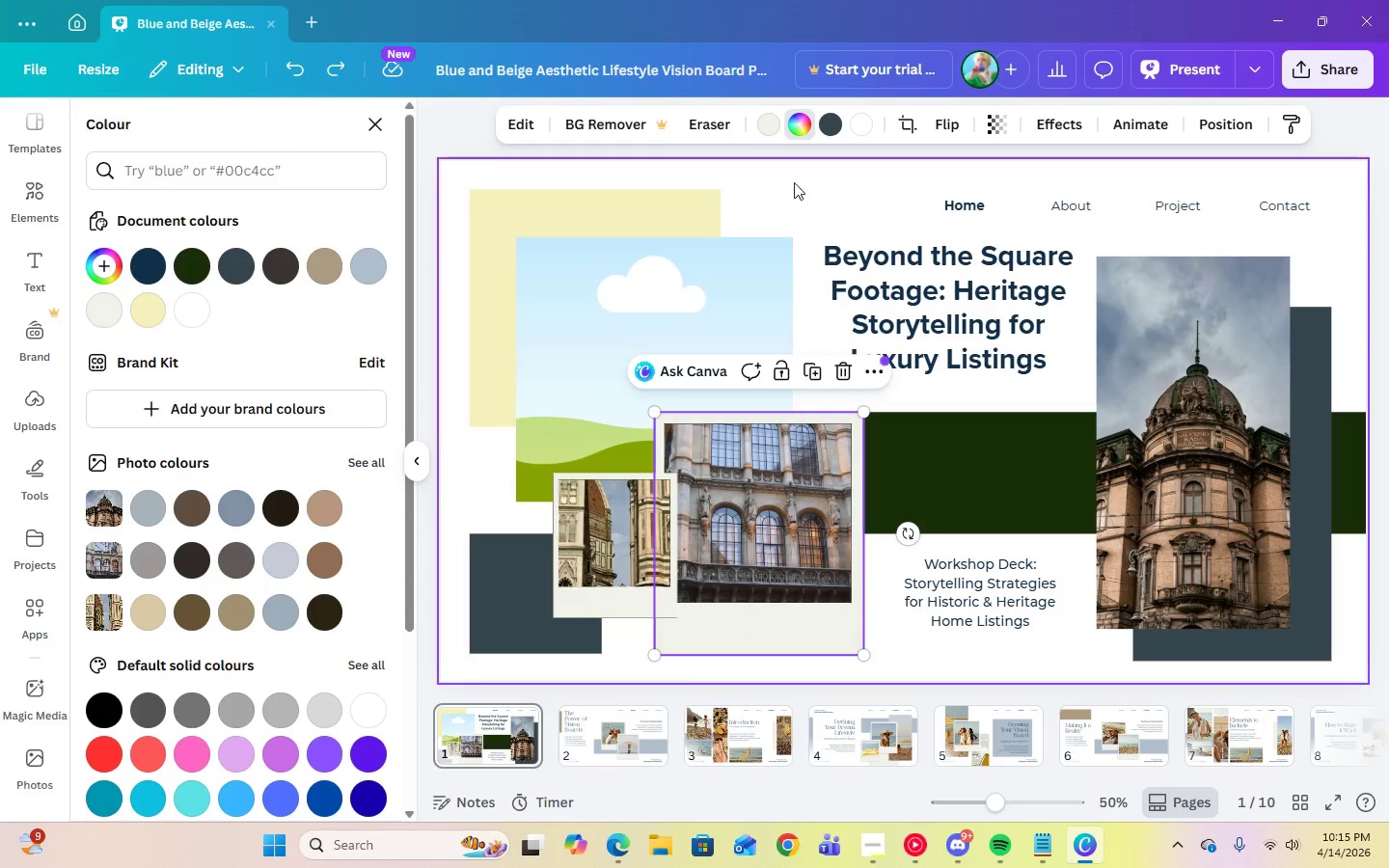 
left_click([798, 133])
 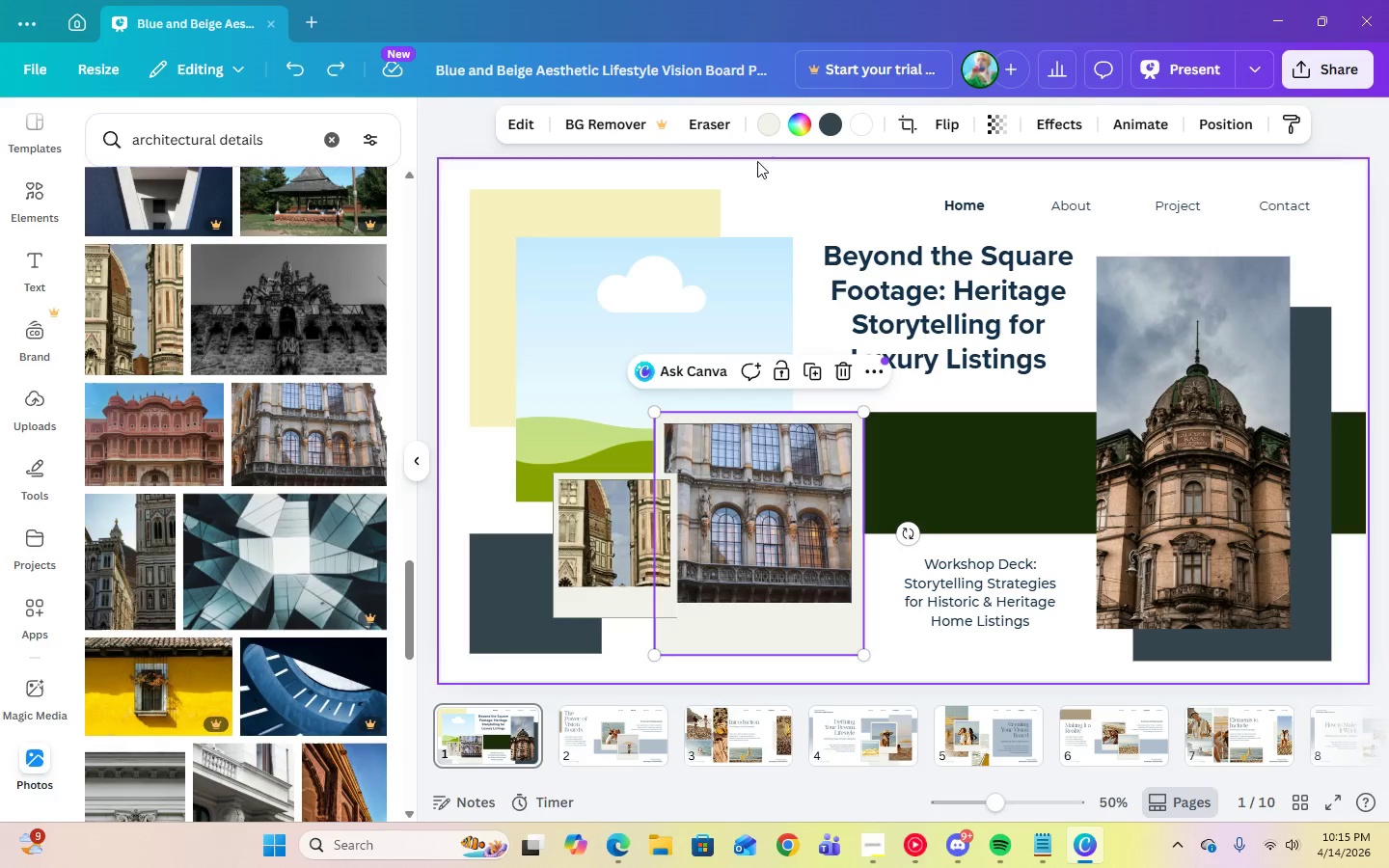 
left_click([796, 138])
 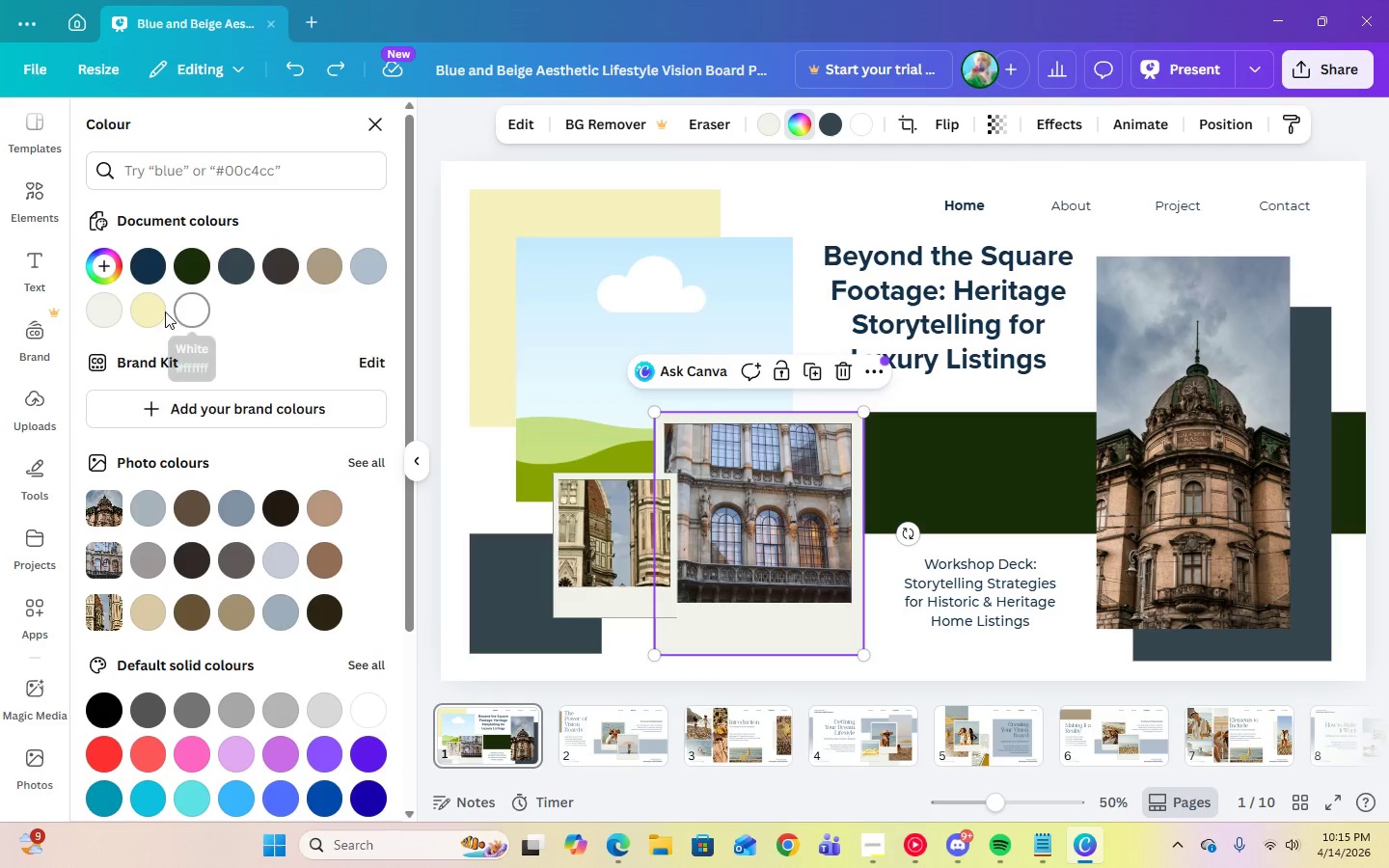 
left_click([158, 312])
 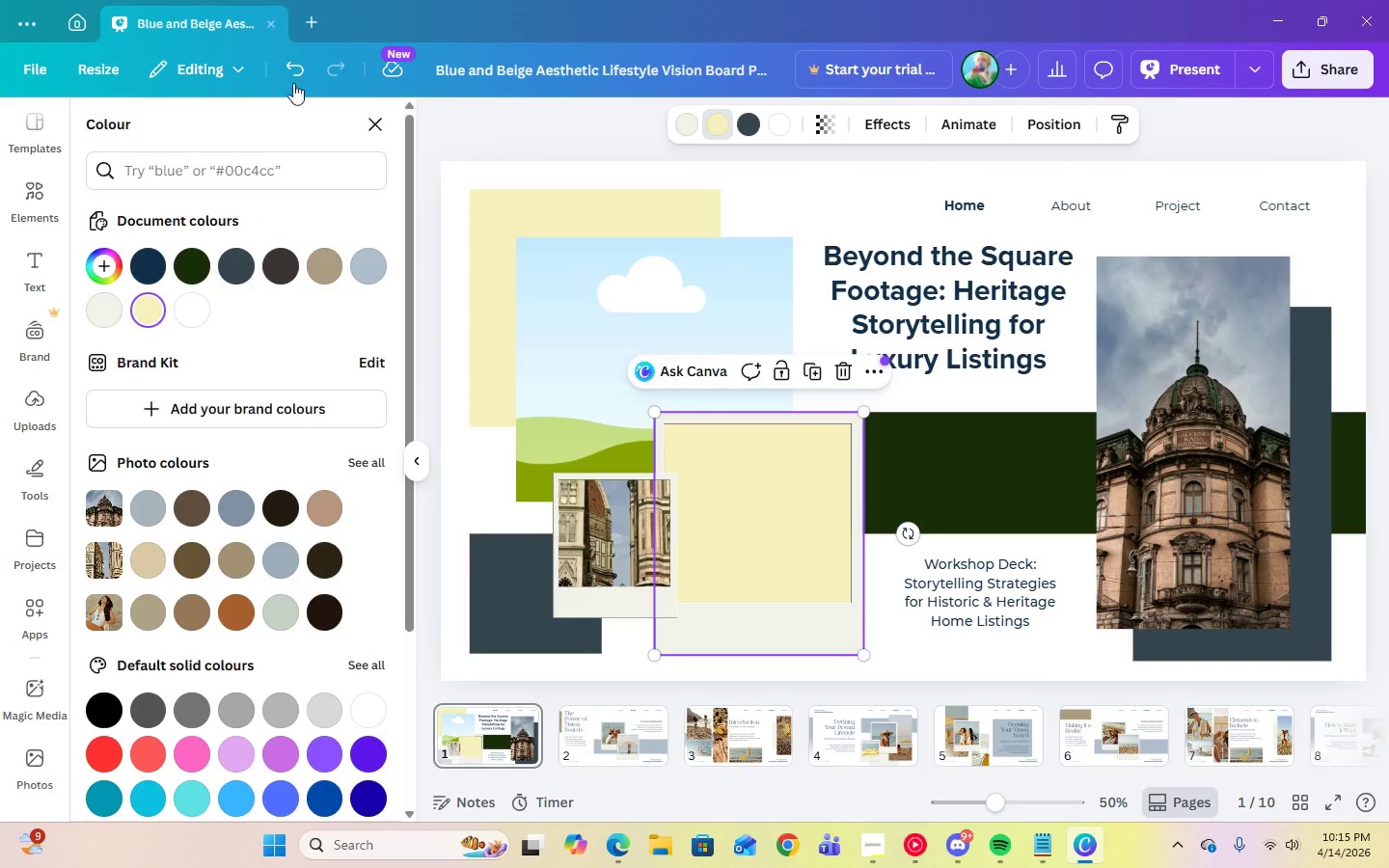 
left_click([300, 75])
 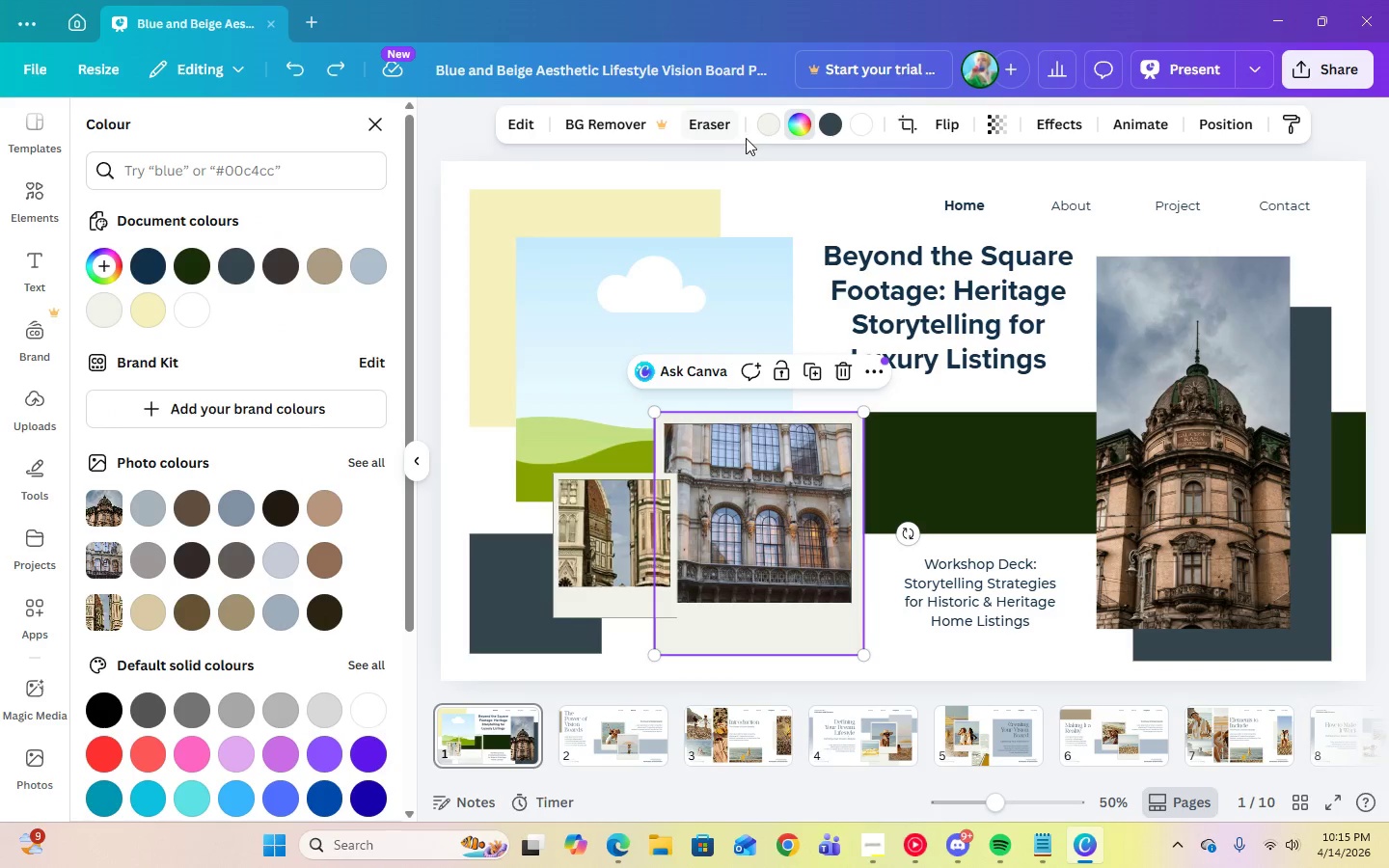 
left_click([764, 132])
 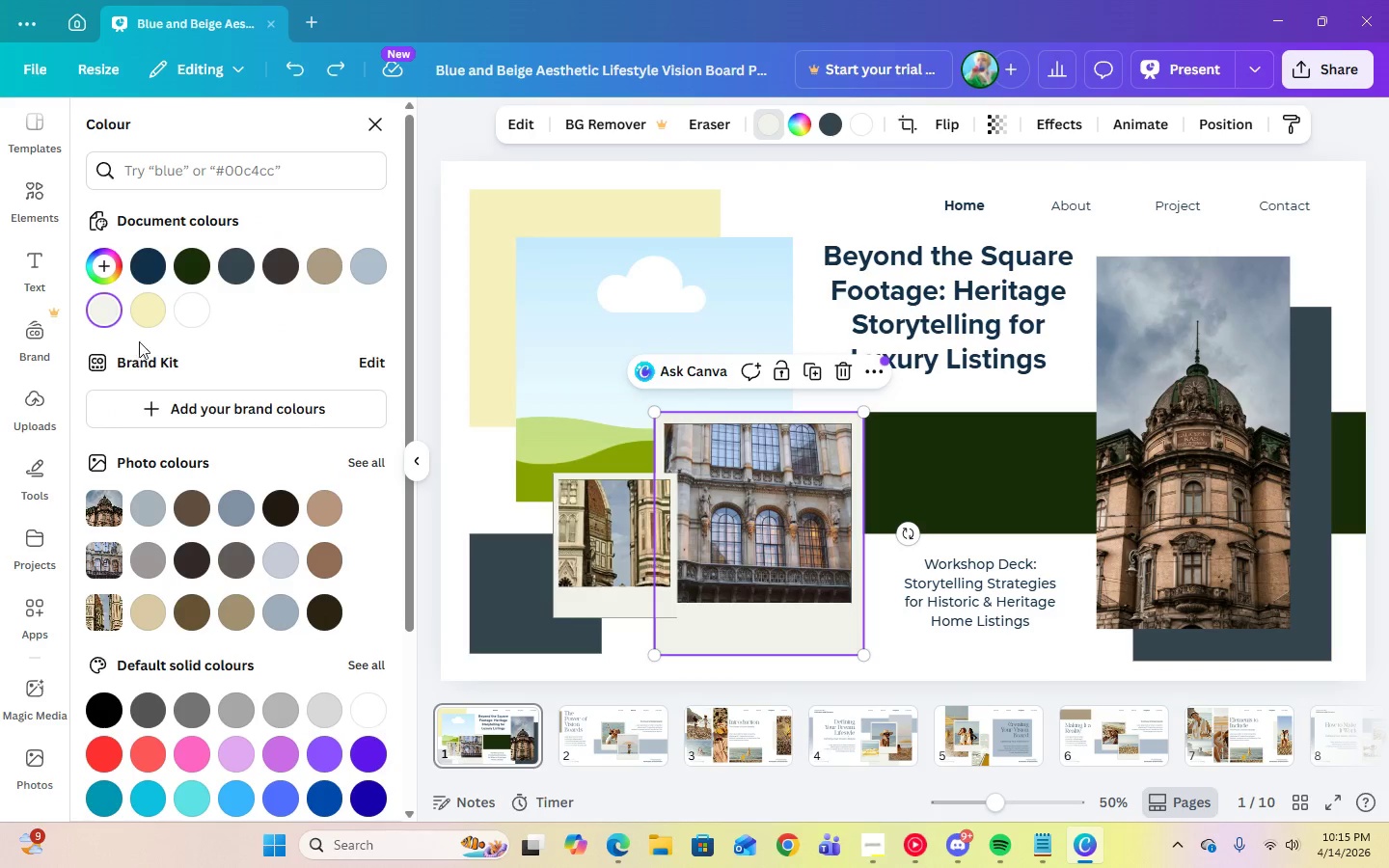 
left_click([152, 309])
 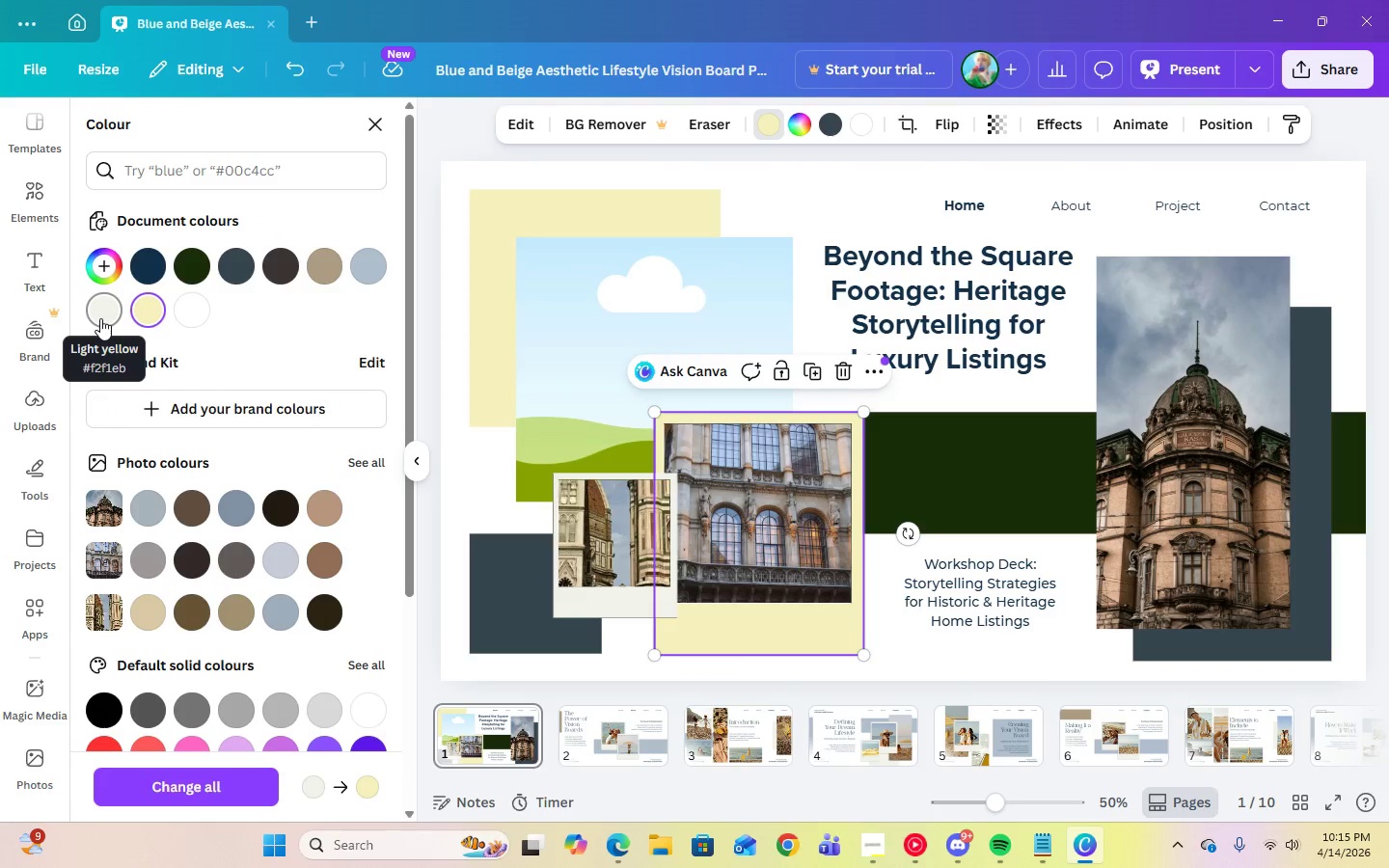 
wait(5.92)
 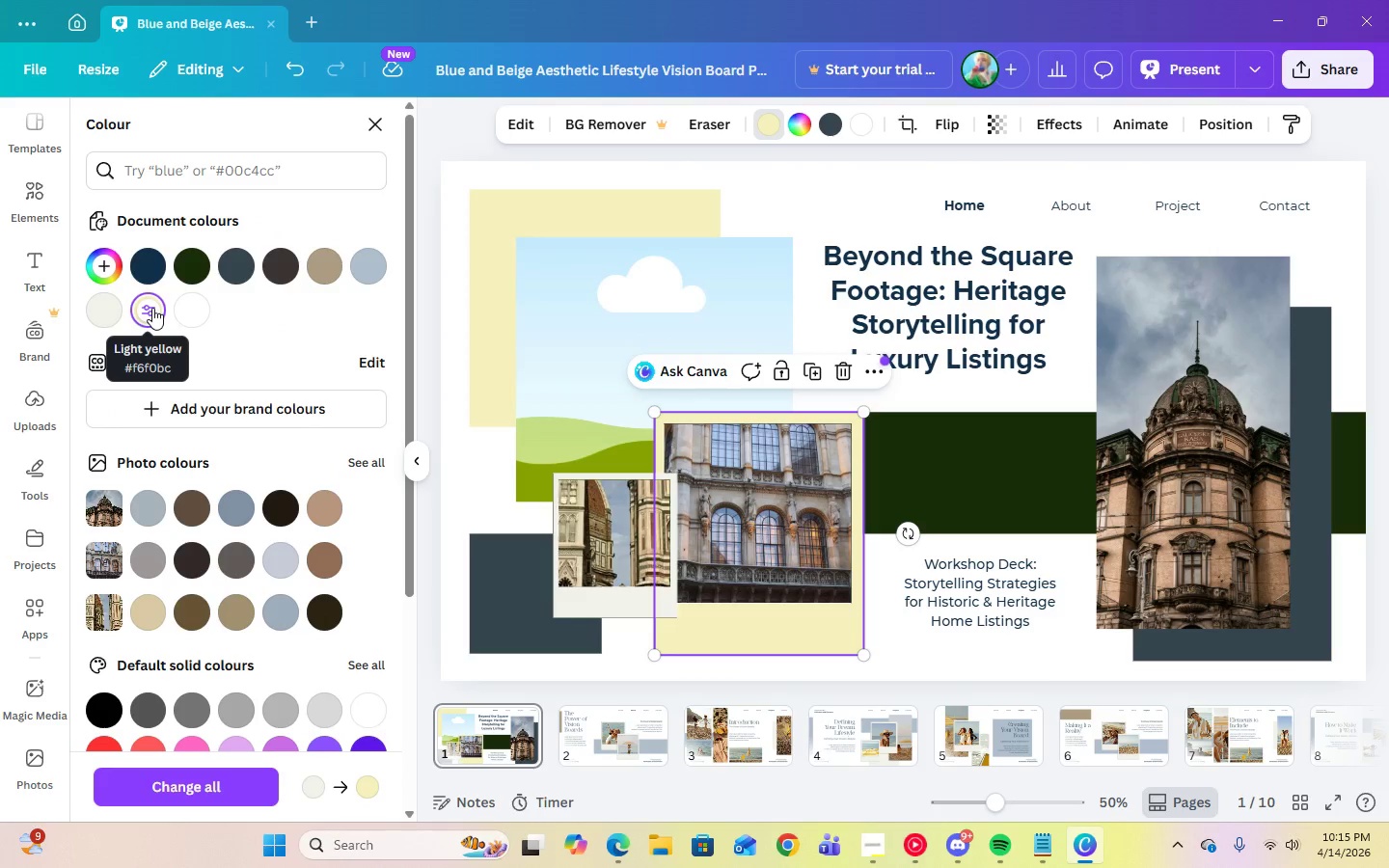 
left_click([192, 313])
 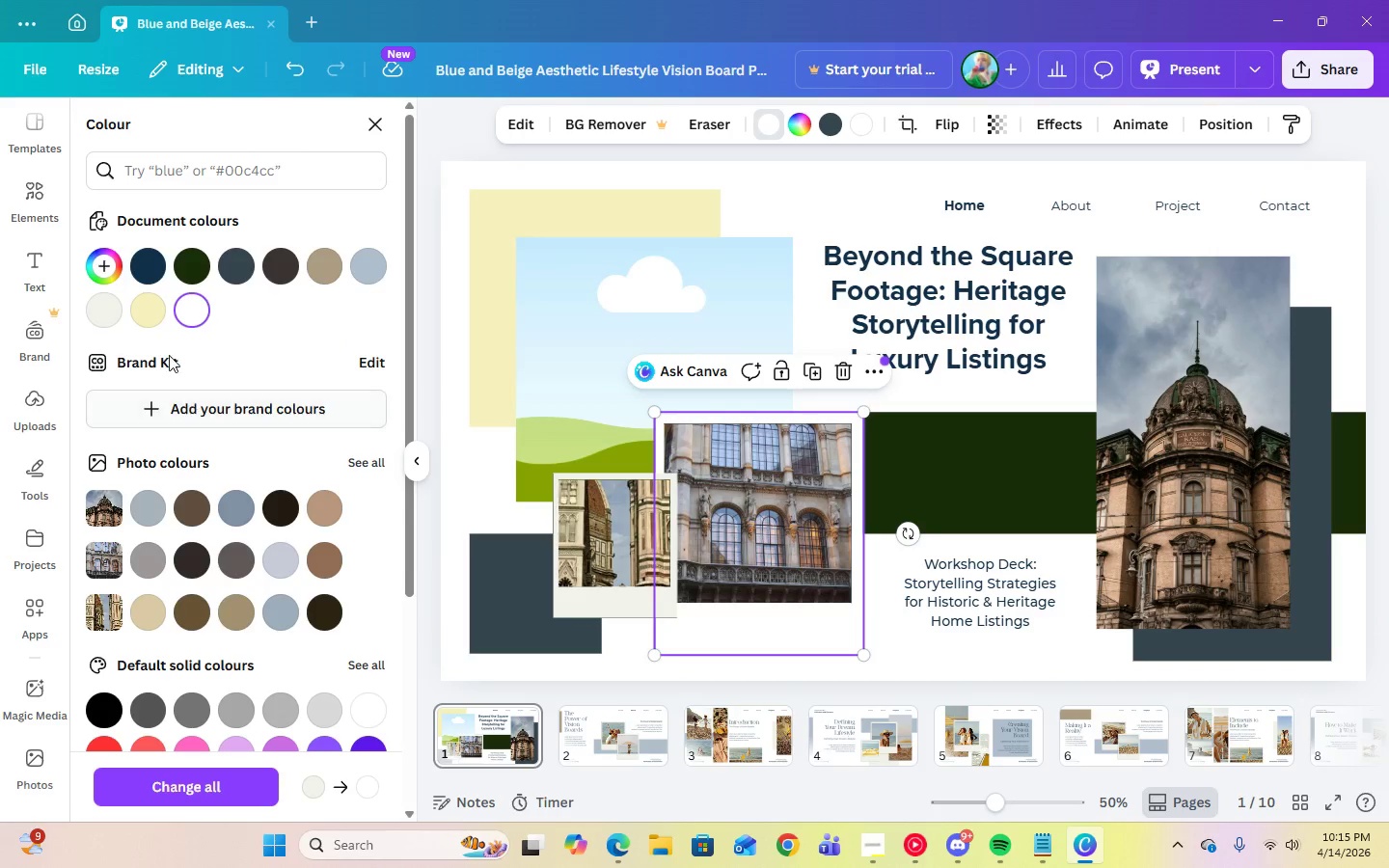 
left_click([153, 312])
 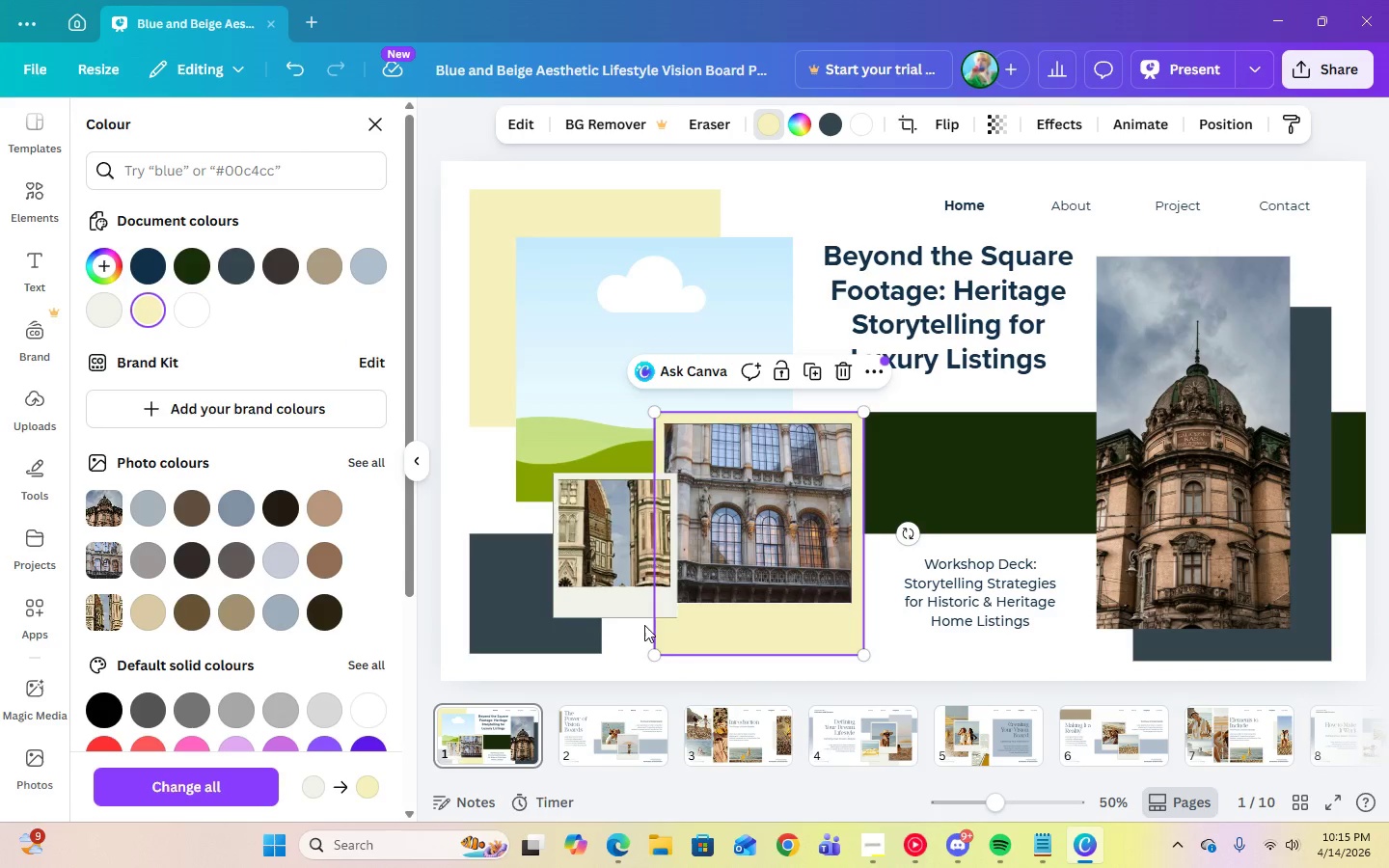 
left_click([581, 604])
 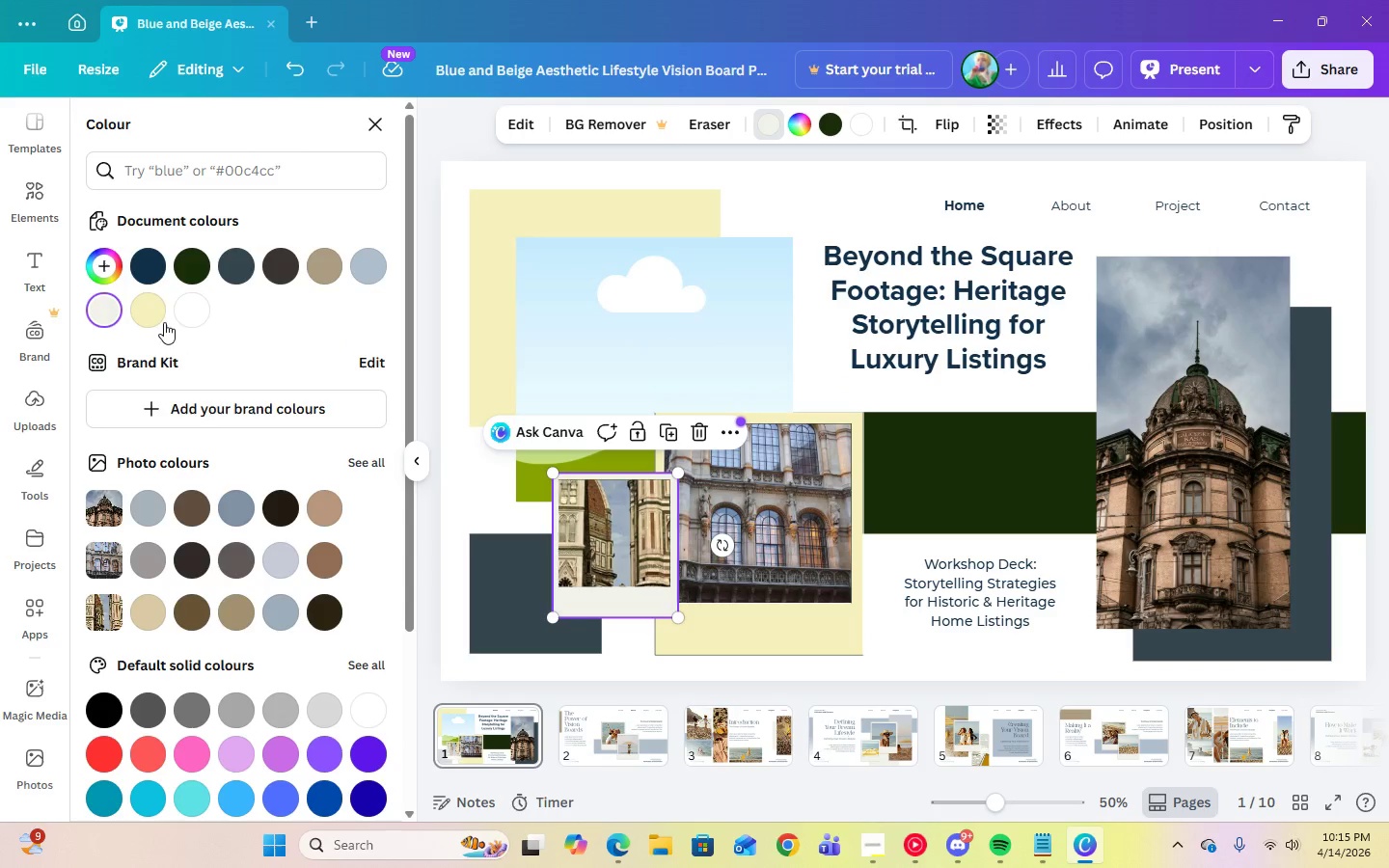 
left_click([160, 319])
 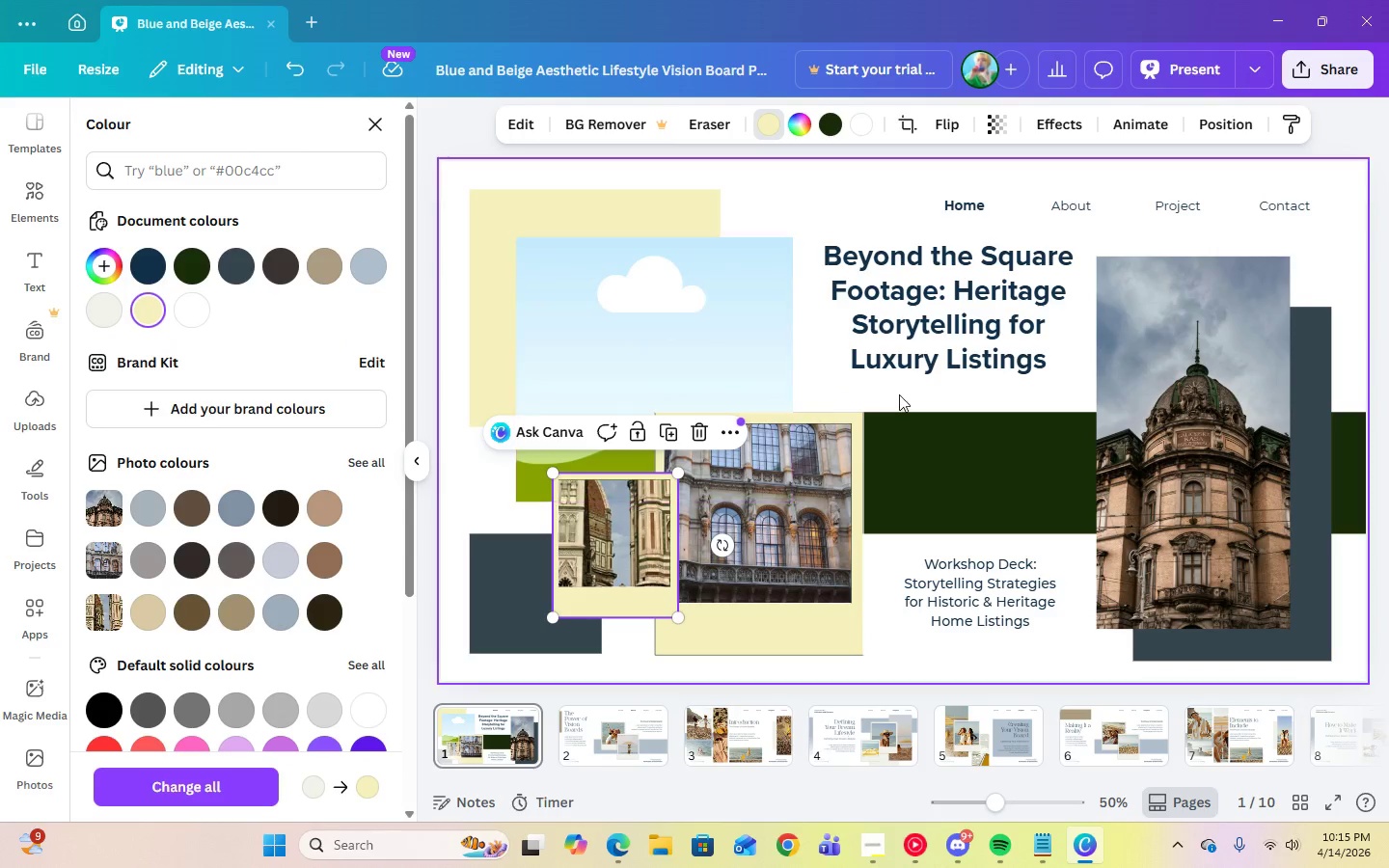 
left_click([853, 387])
 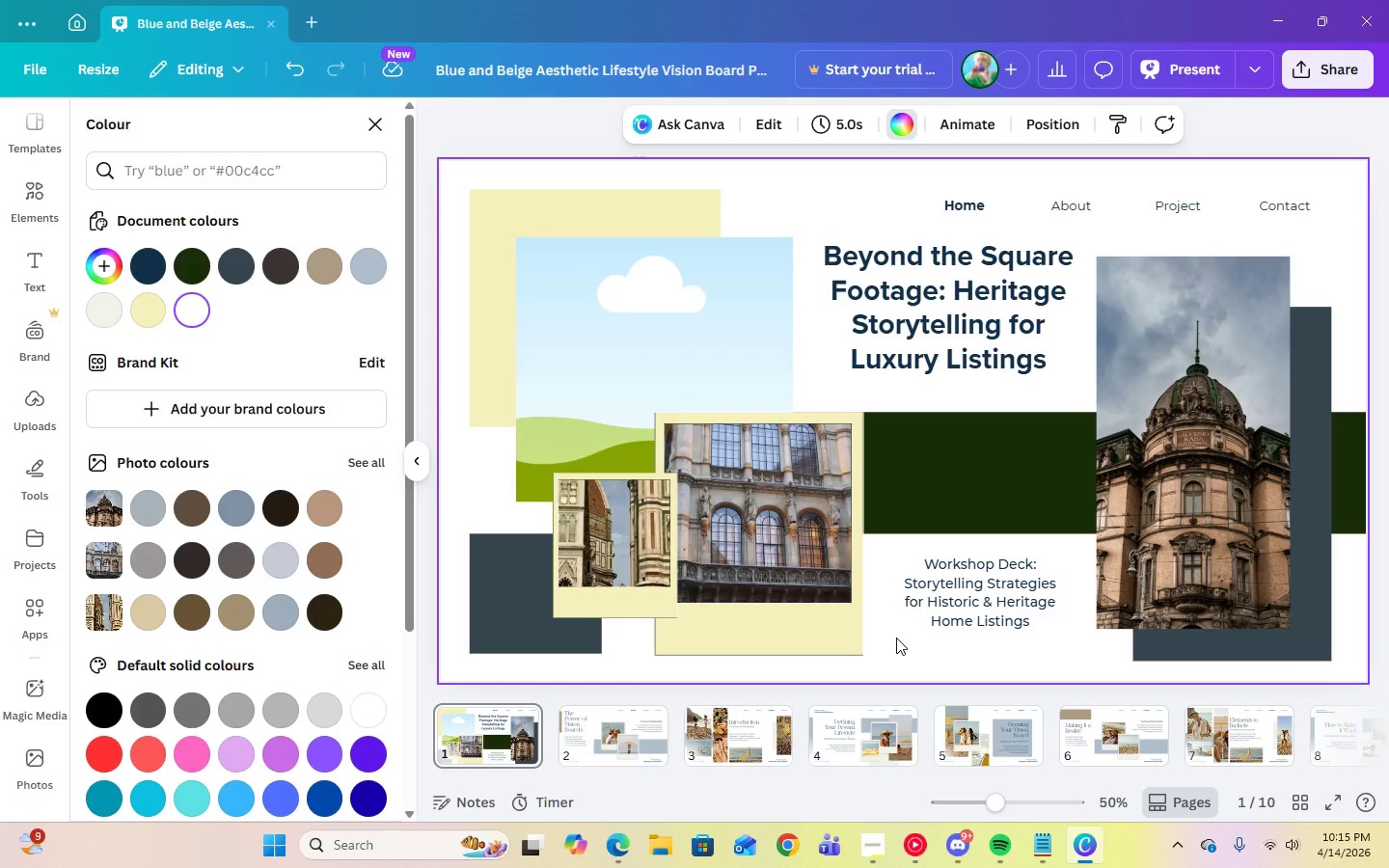 
wait(12.45)
 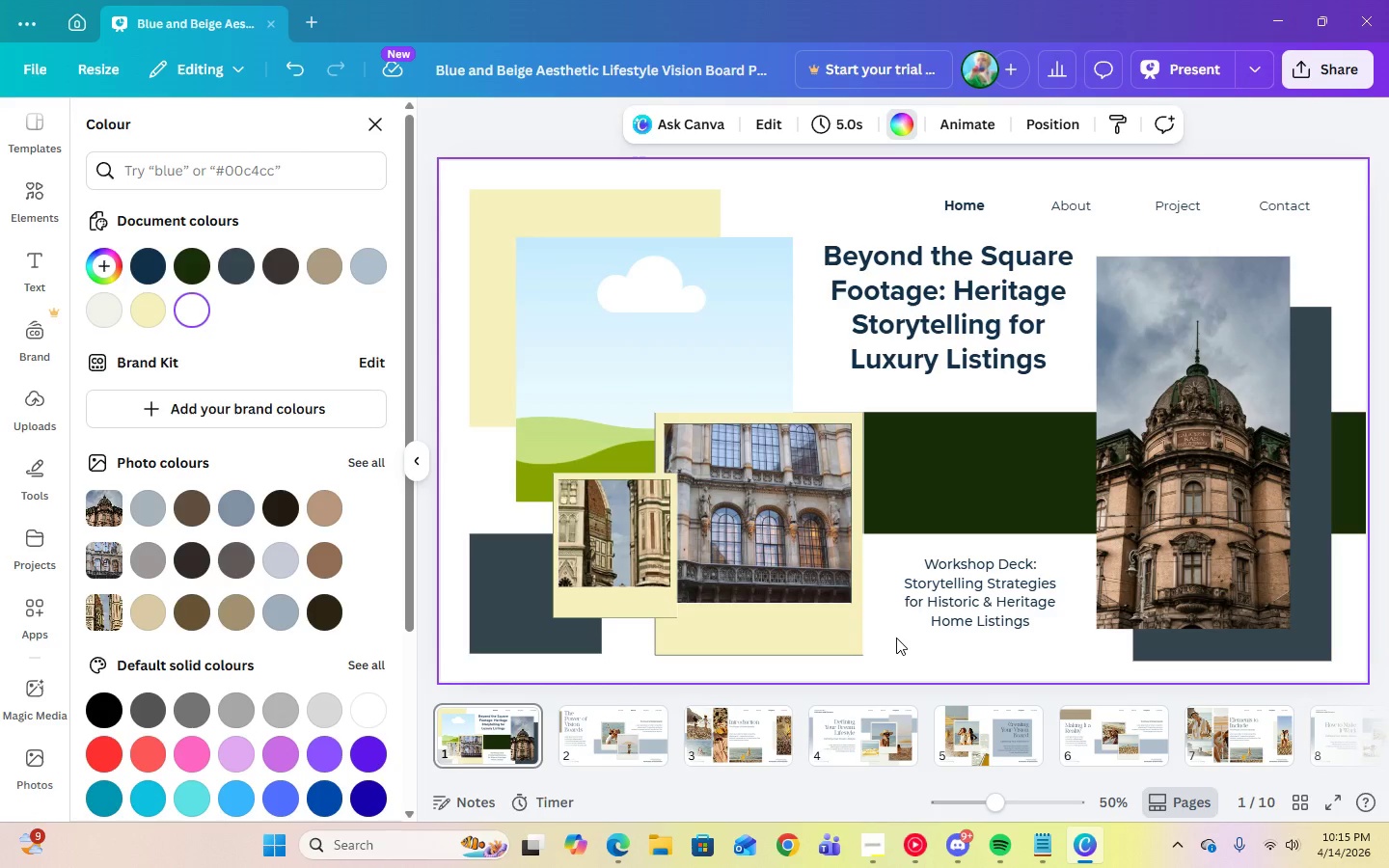 
left_click([382, 131])
 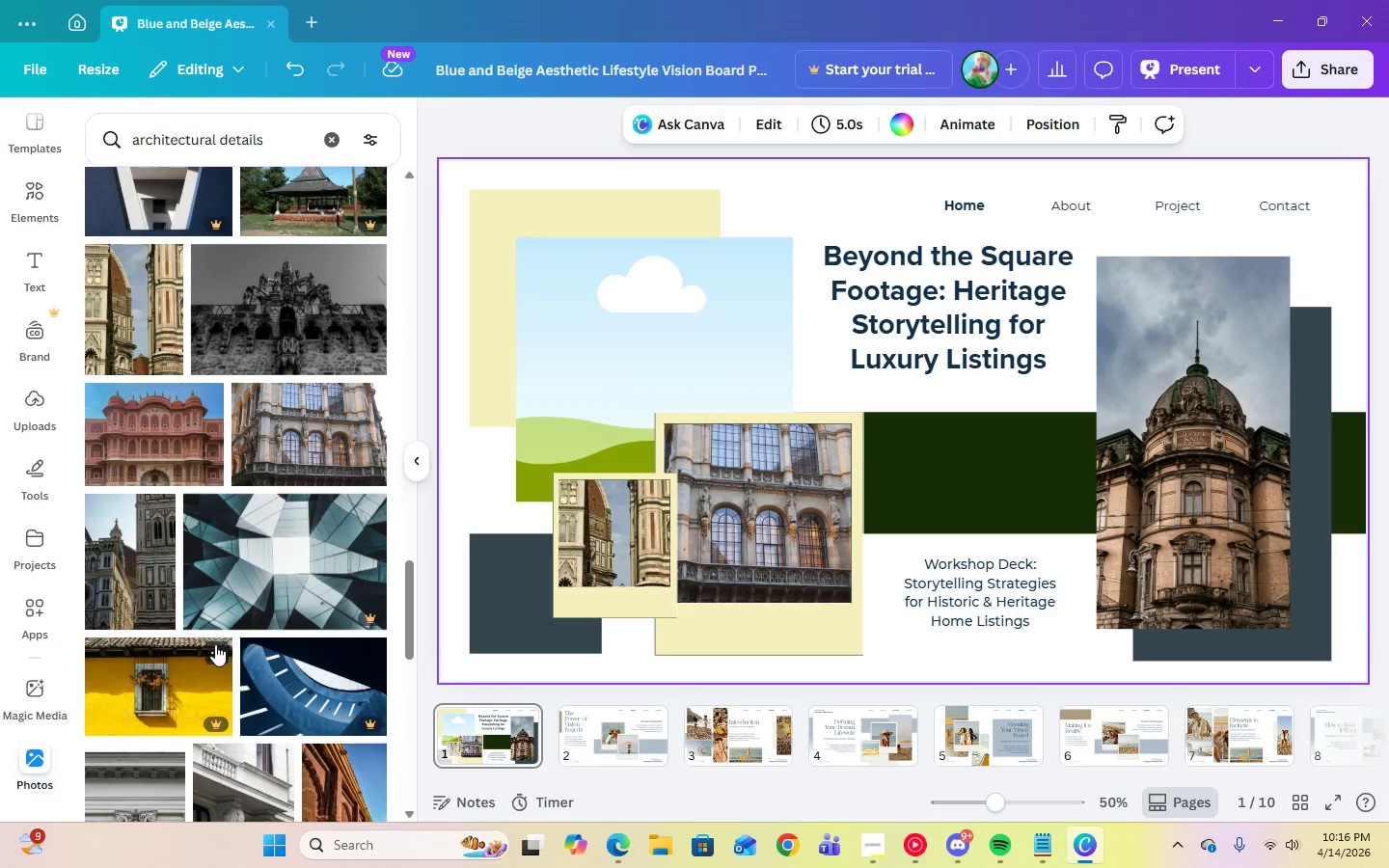 
scroll: coordinate [243, 555], scroll_direction: up, amount: 8.0
 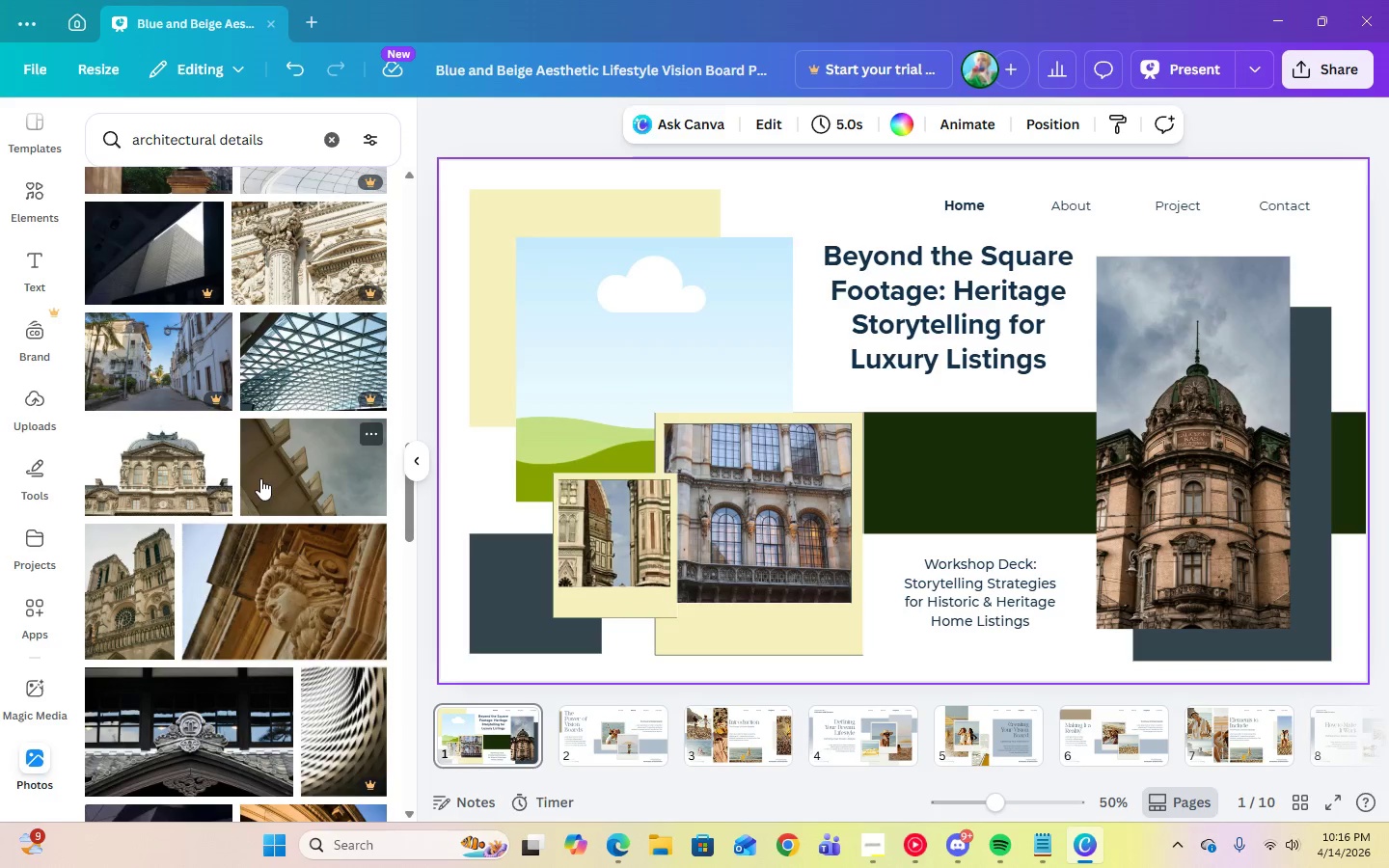 
mouse_move([251, 679])
 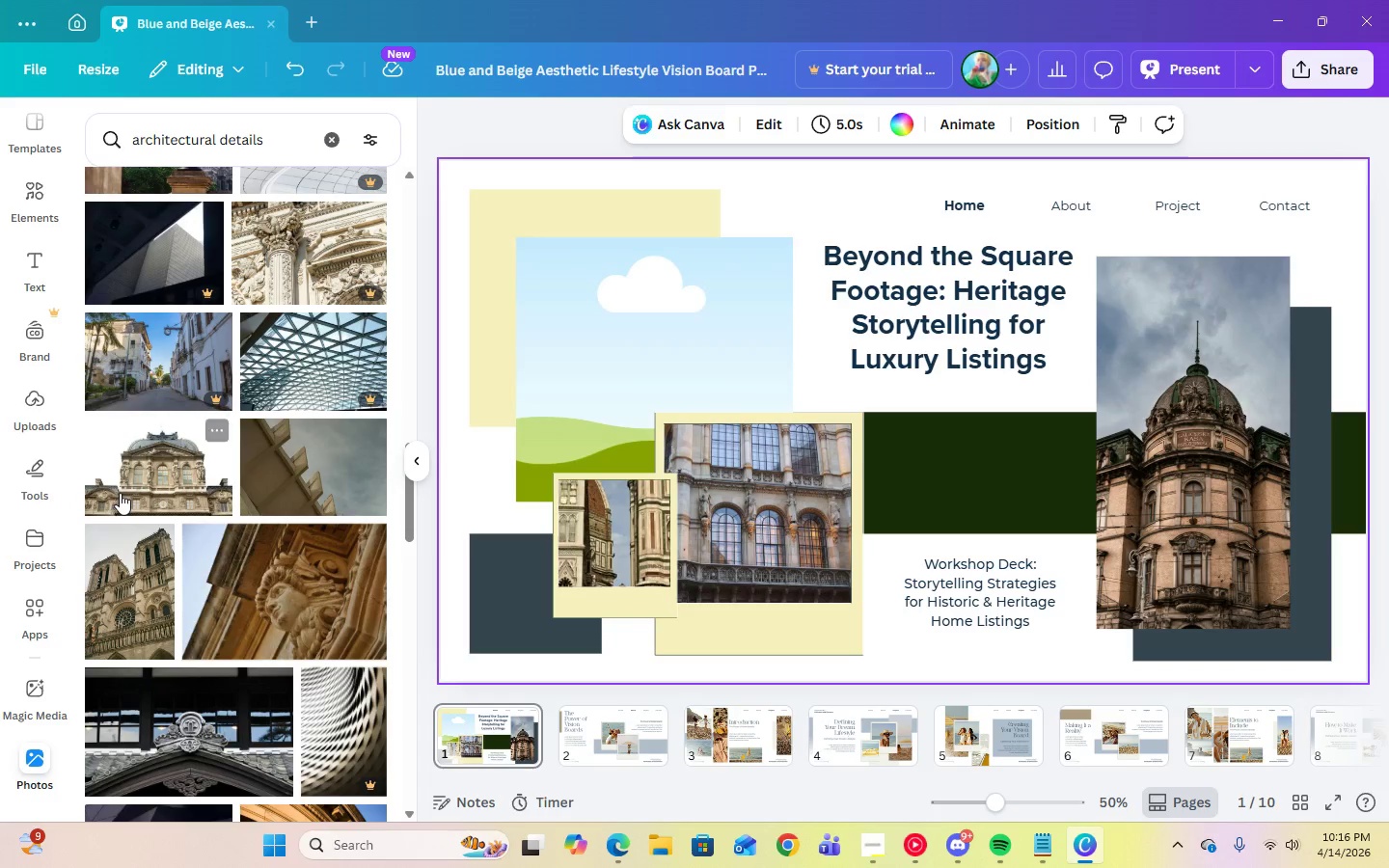 
left_click([120, 493])
 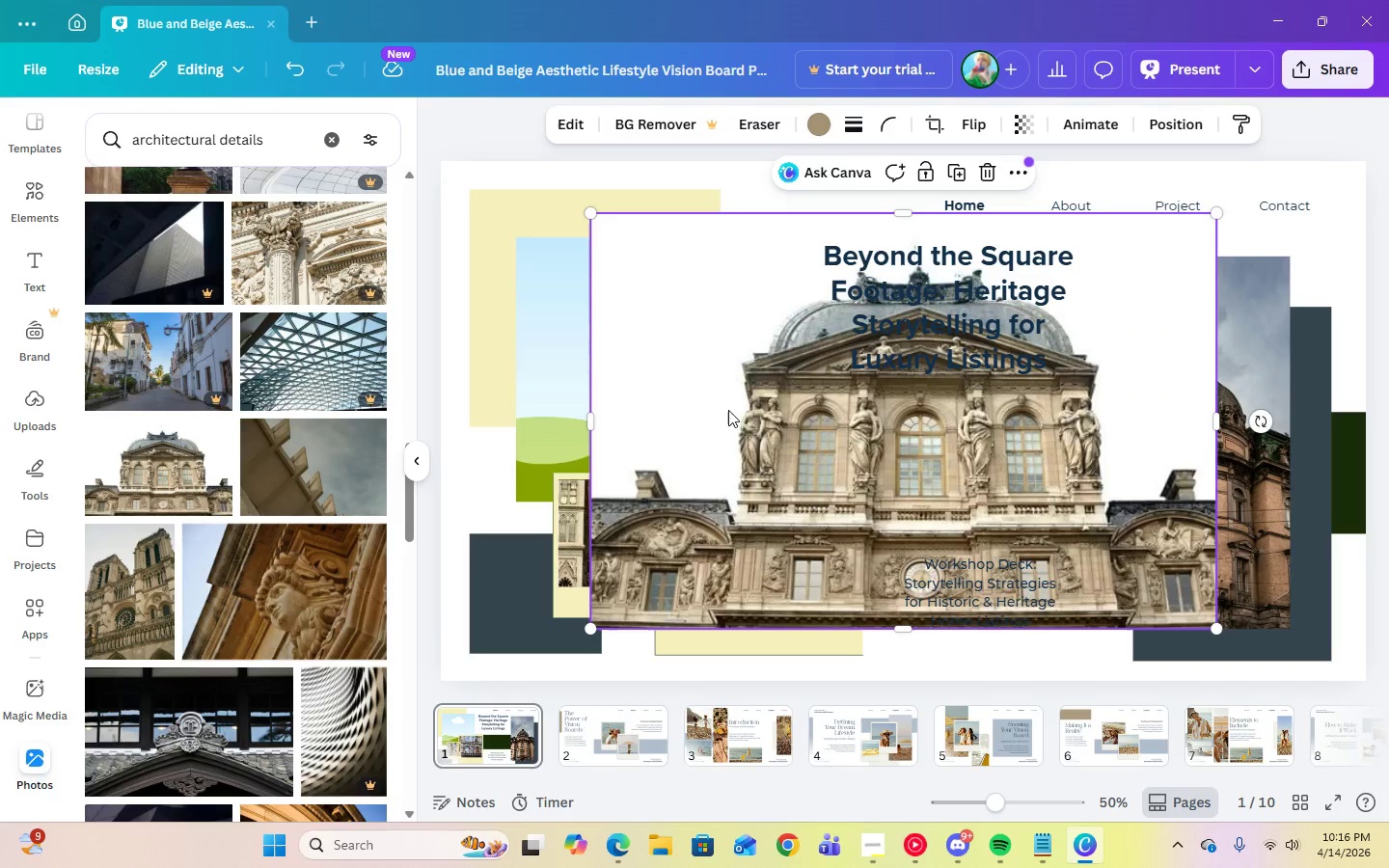 
left_click_drag(start_coordinate=[728, 410], to_coordinate=[617, 362])
 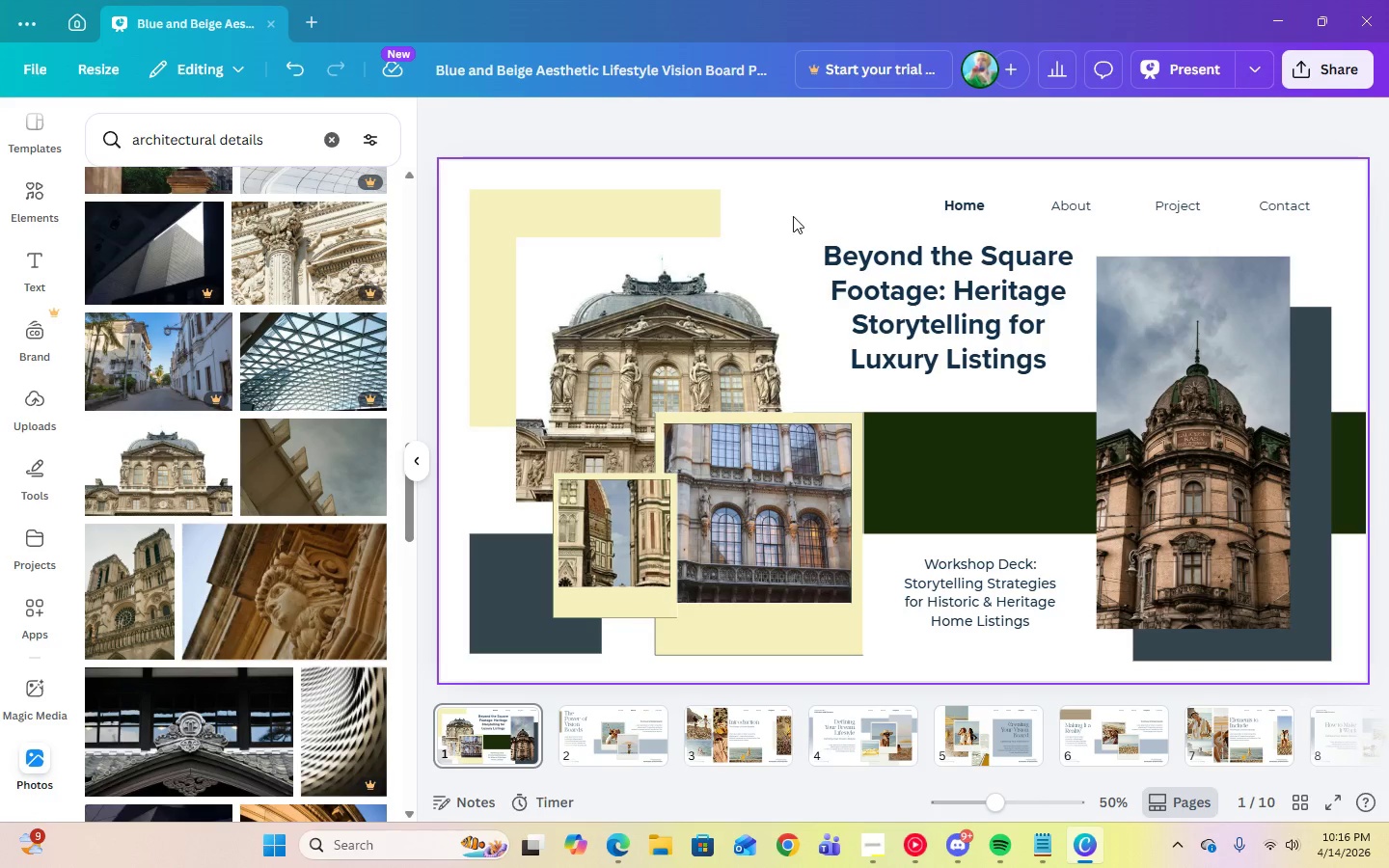 
left_click([833, 209])
 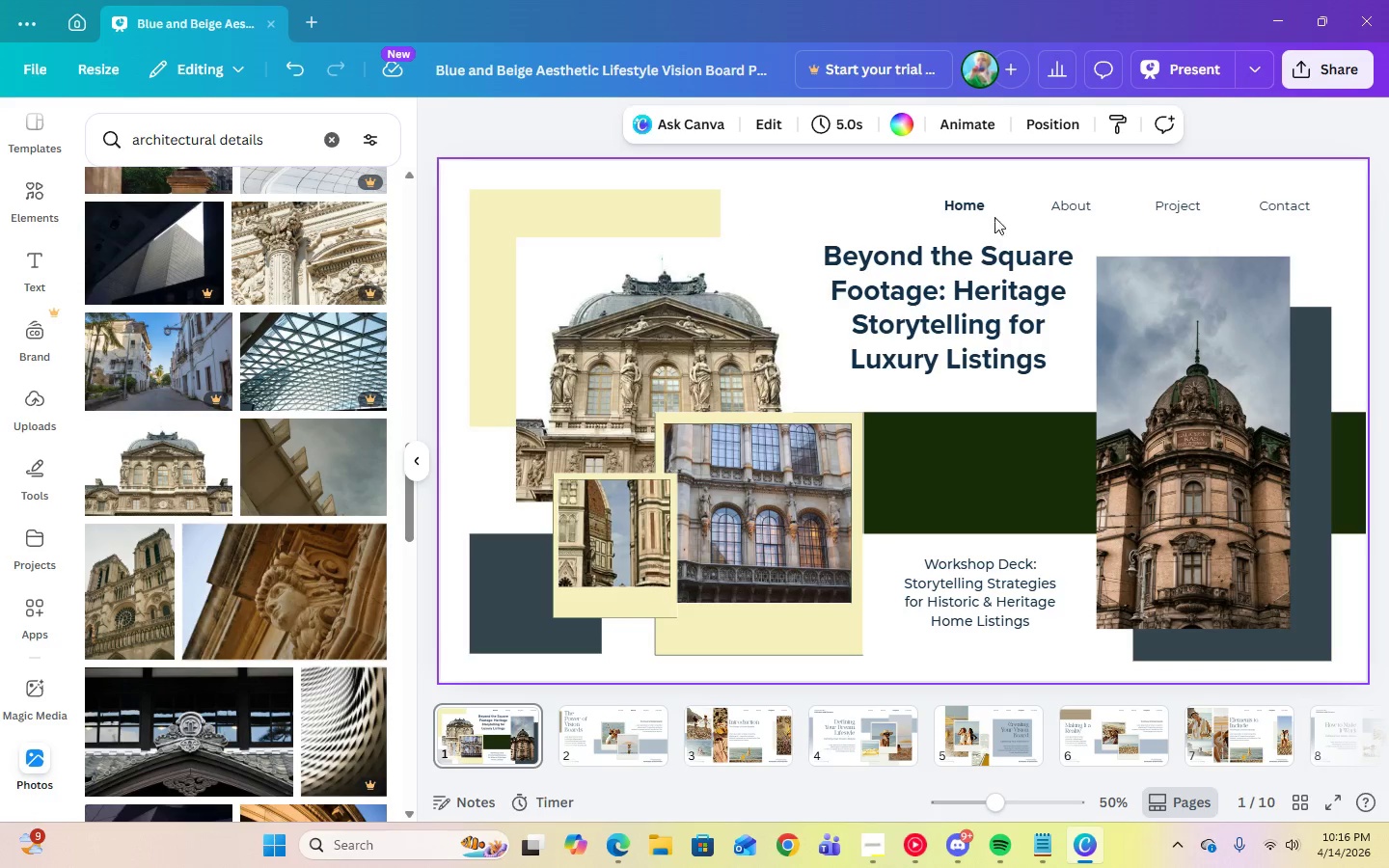 
left_click([978, 355])
 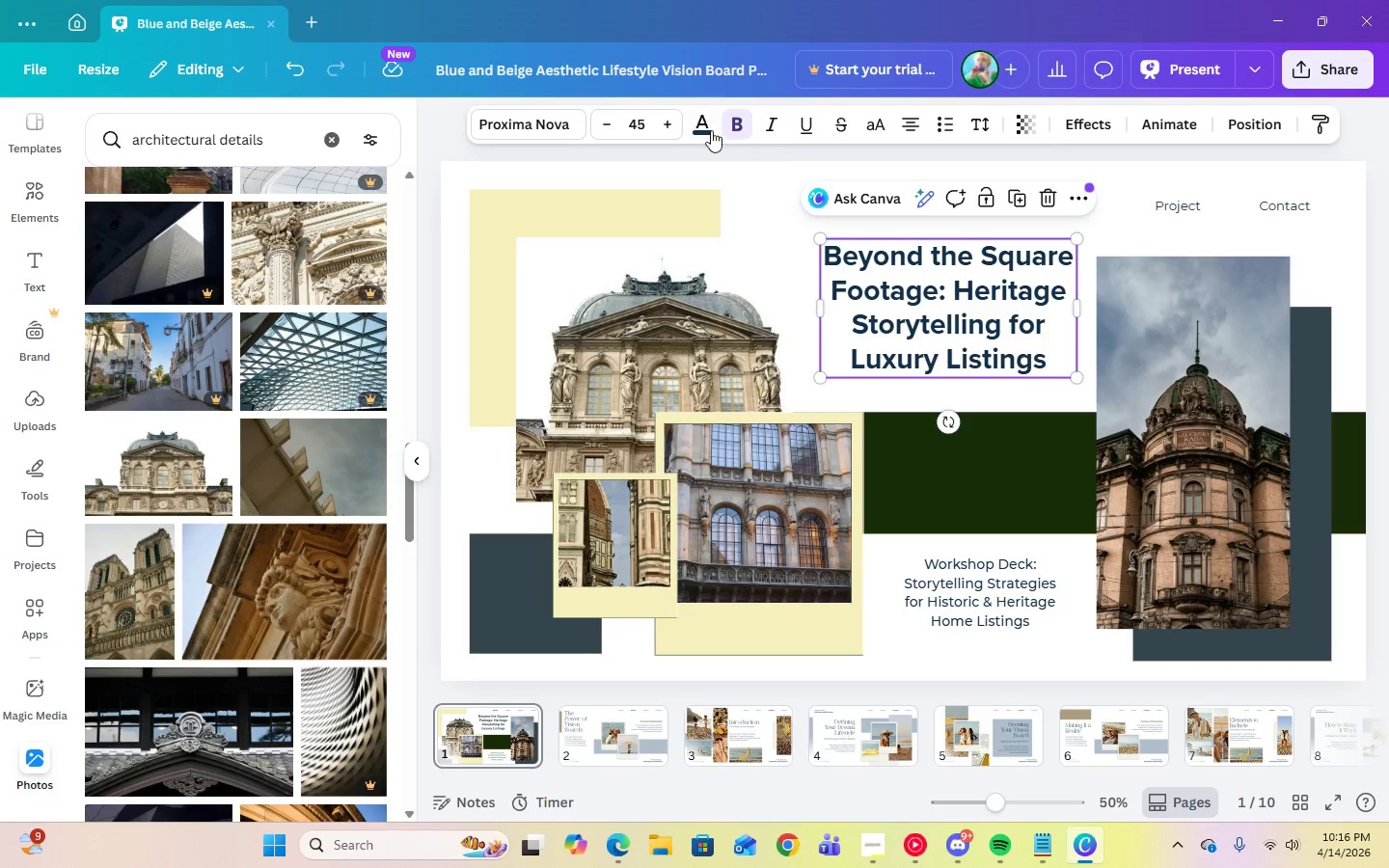 
left_click([707, 130])
 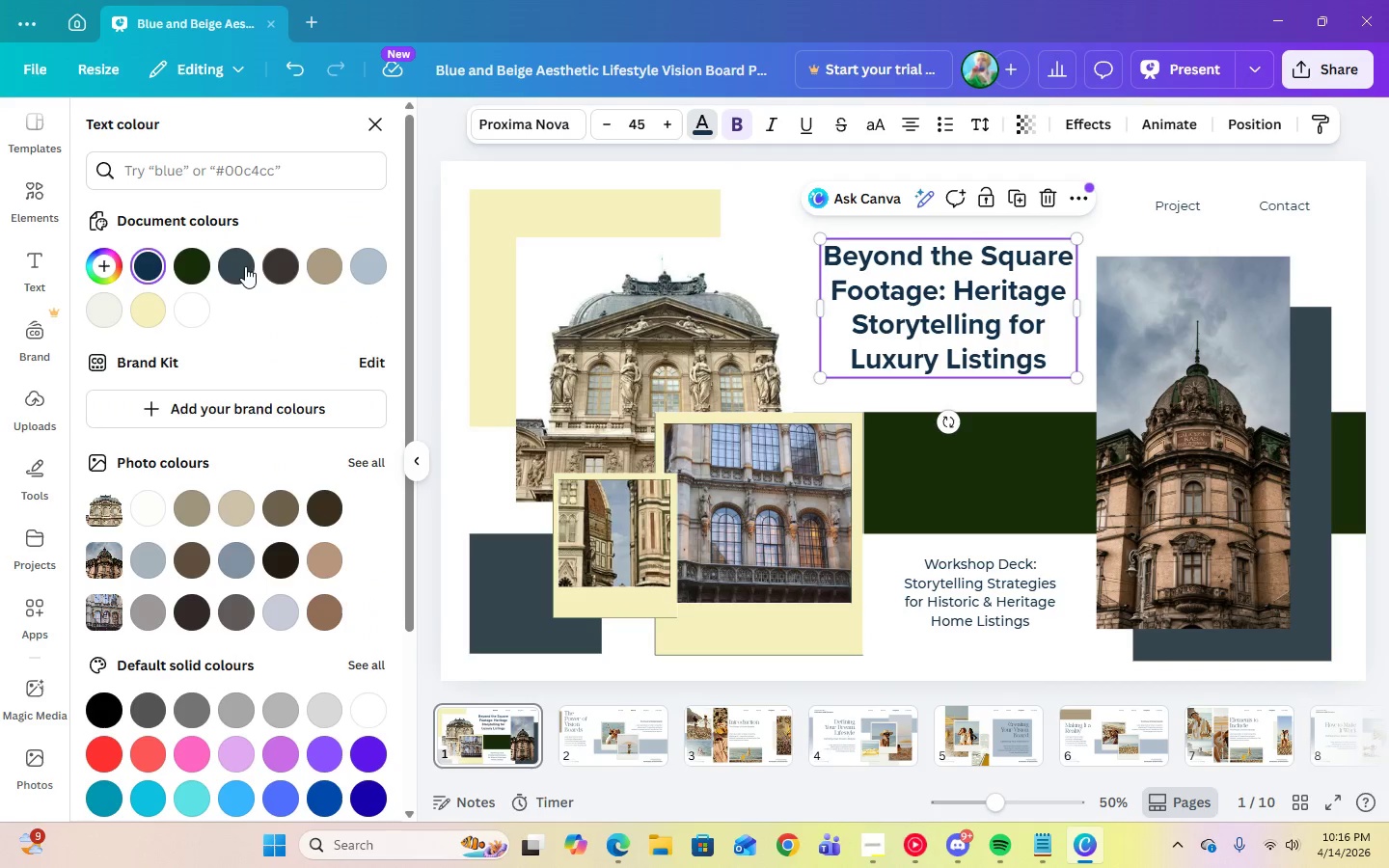 
left_click([239, 267])
 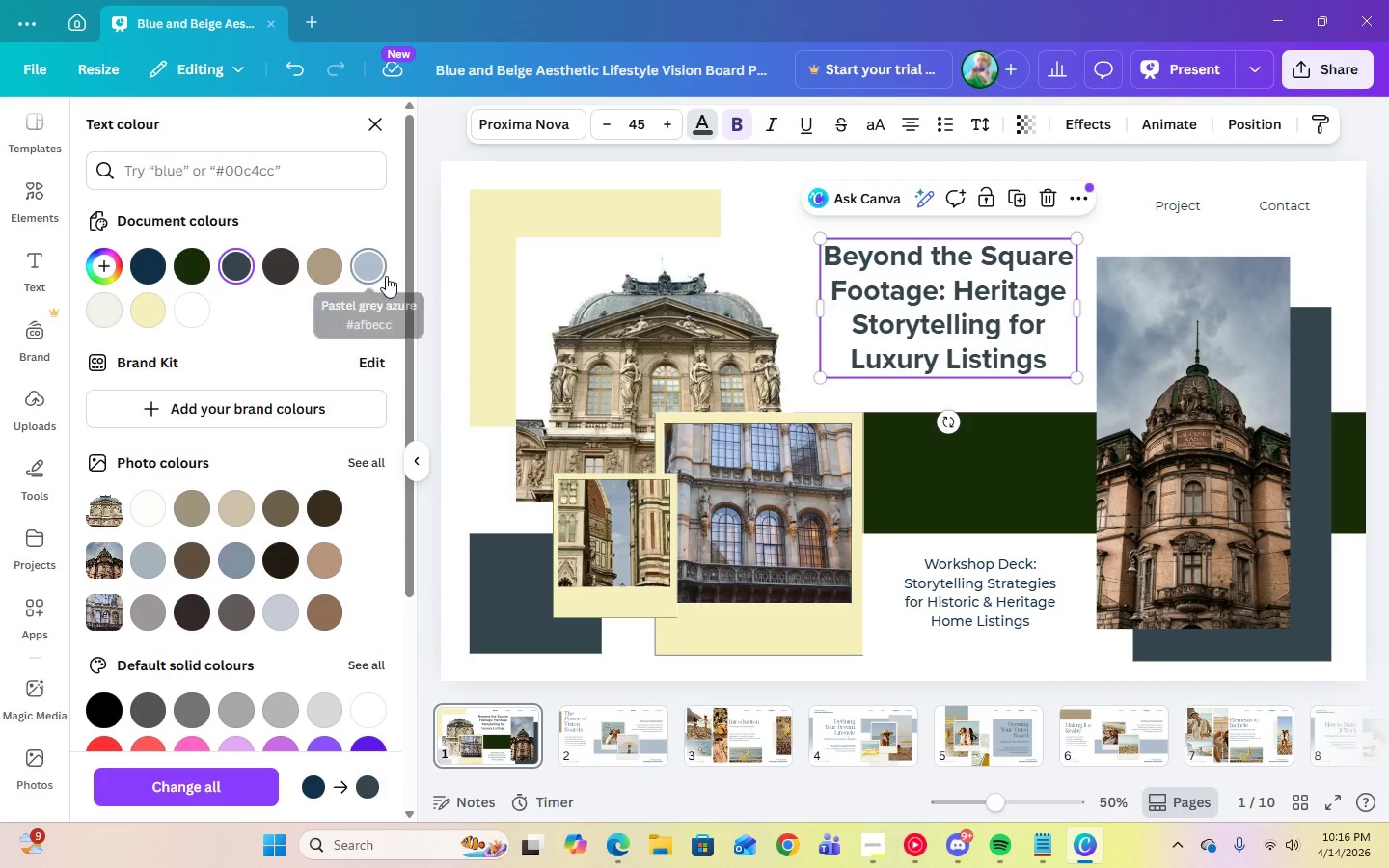 
left_click([201, 260])
 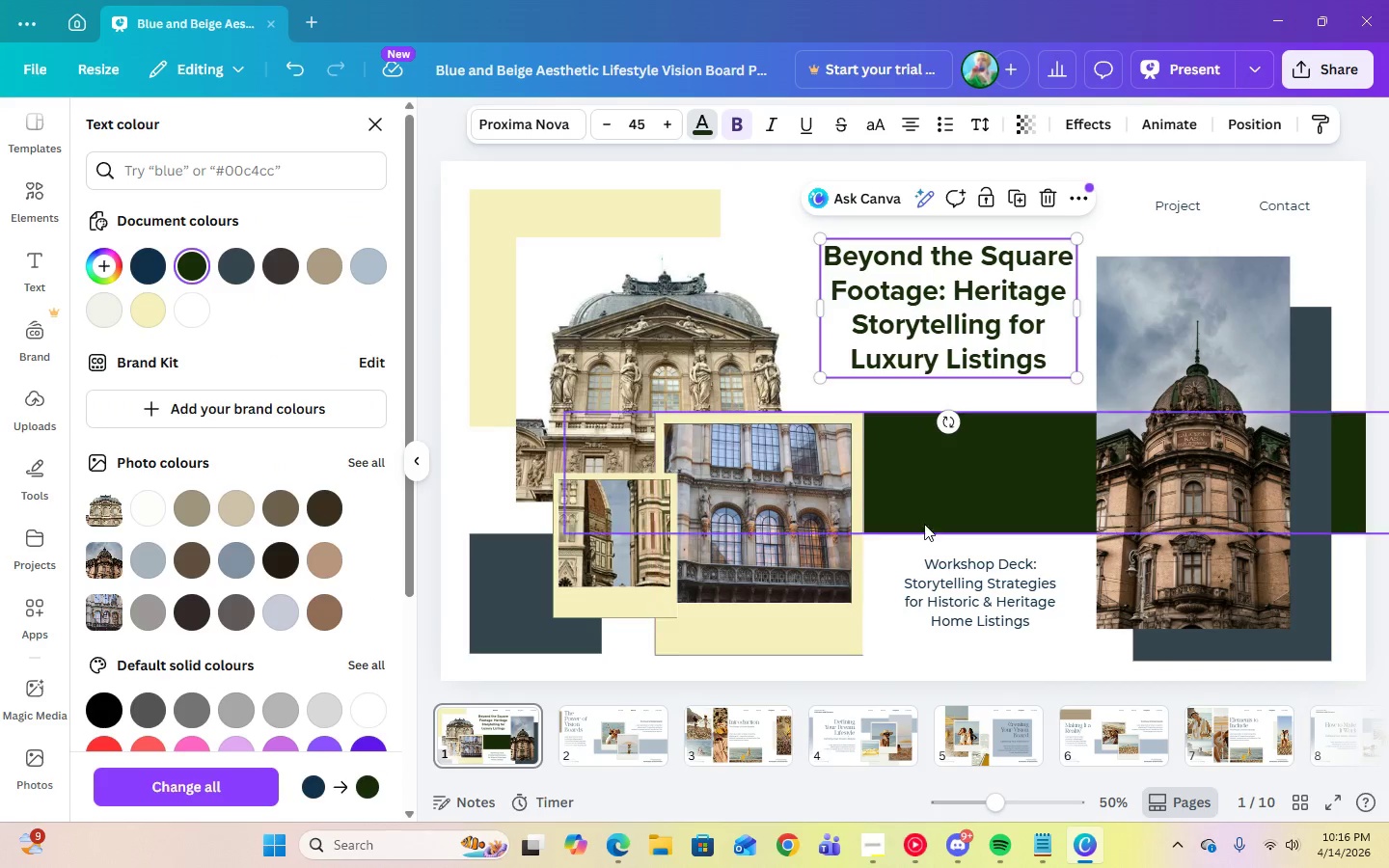 
left_click([957, 563])
 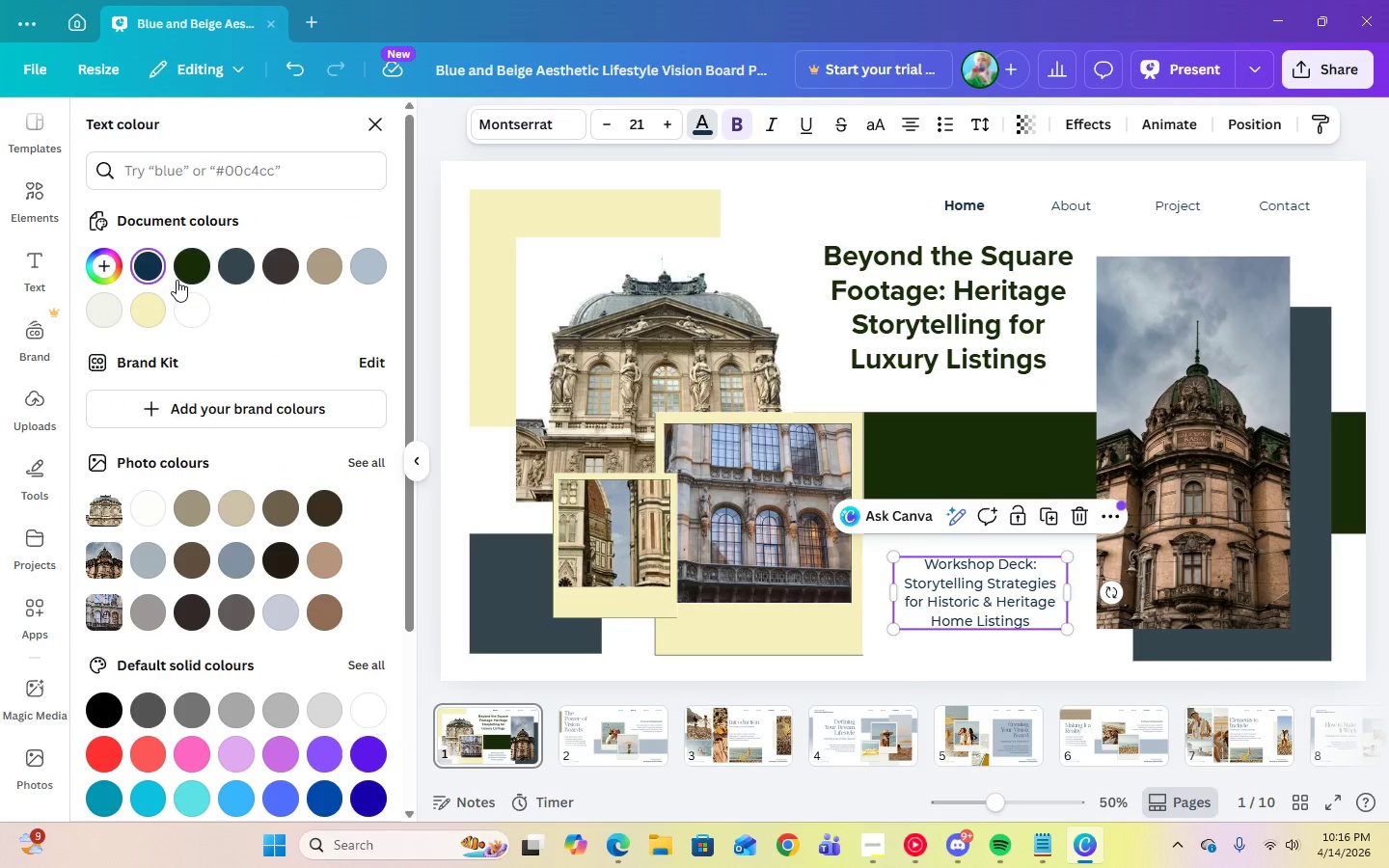 
left_click([187, 277])
 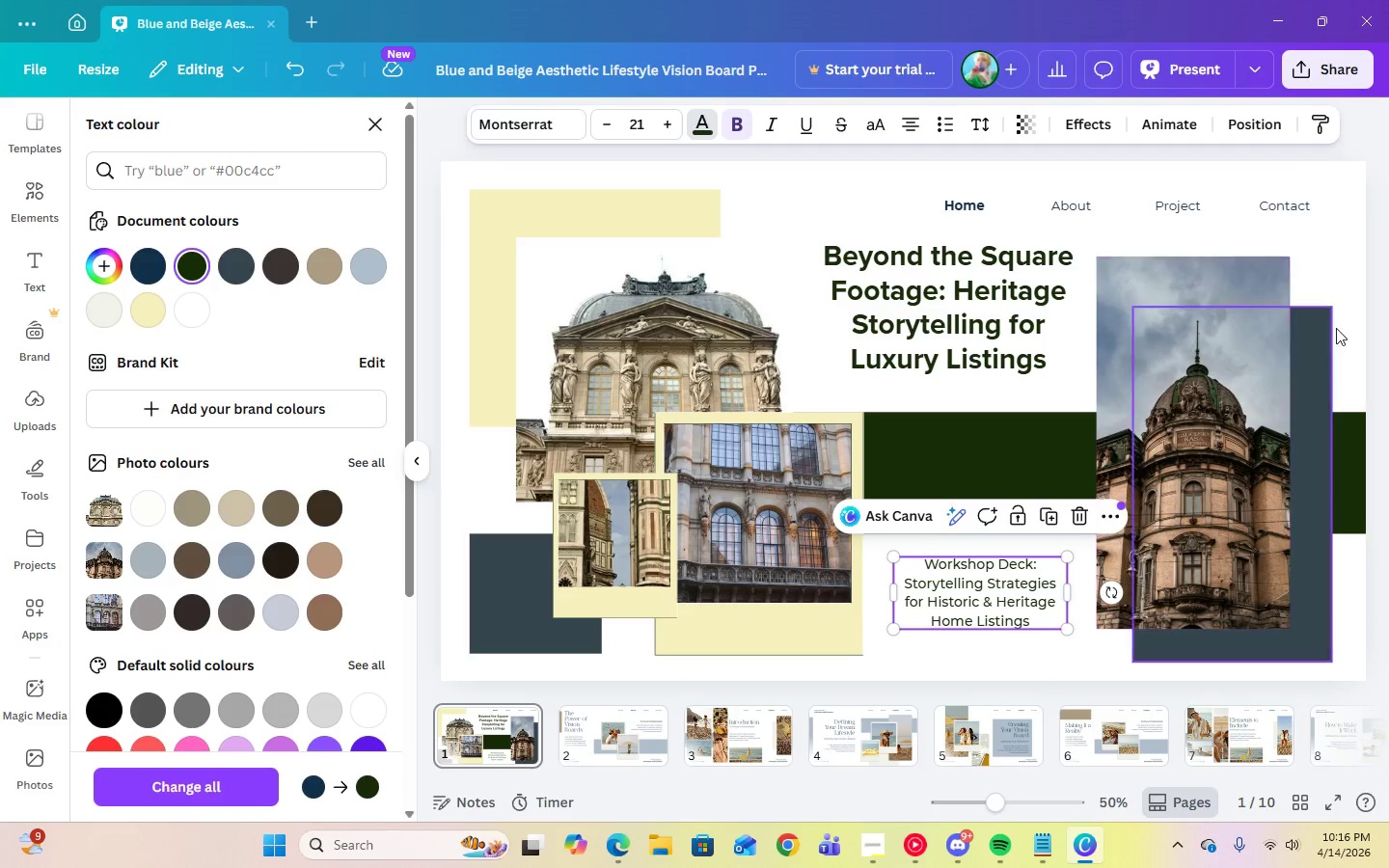 
left_click([1351, 269])
 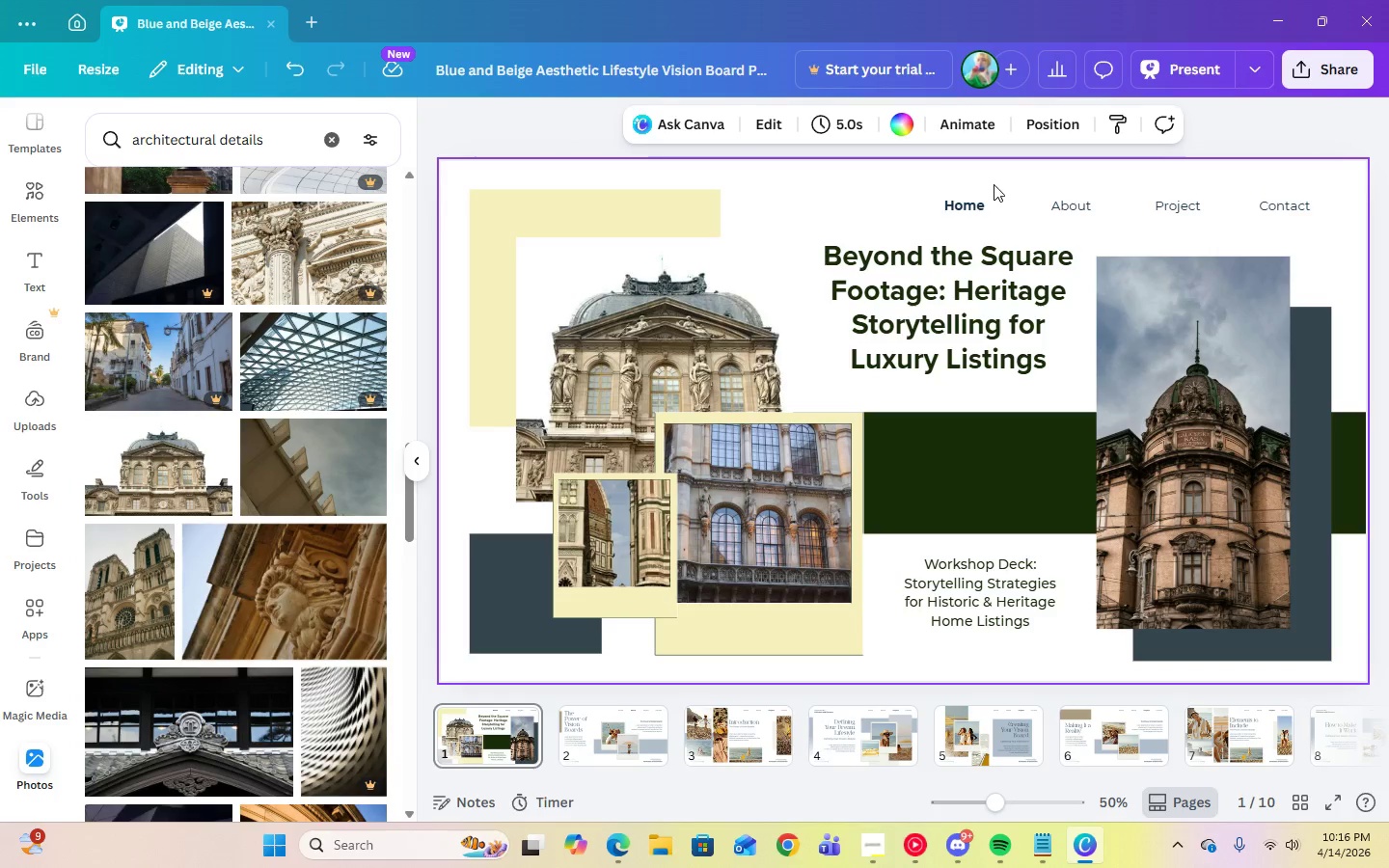 
left_click([990, 203])
 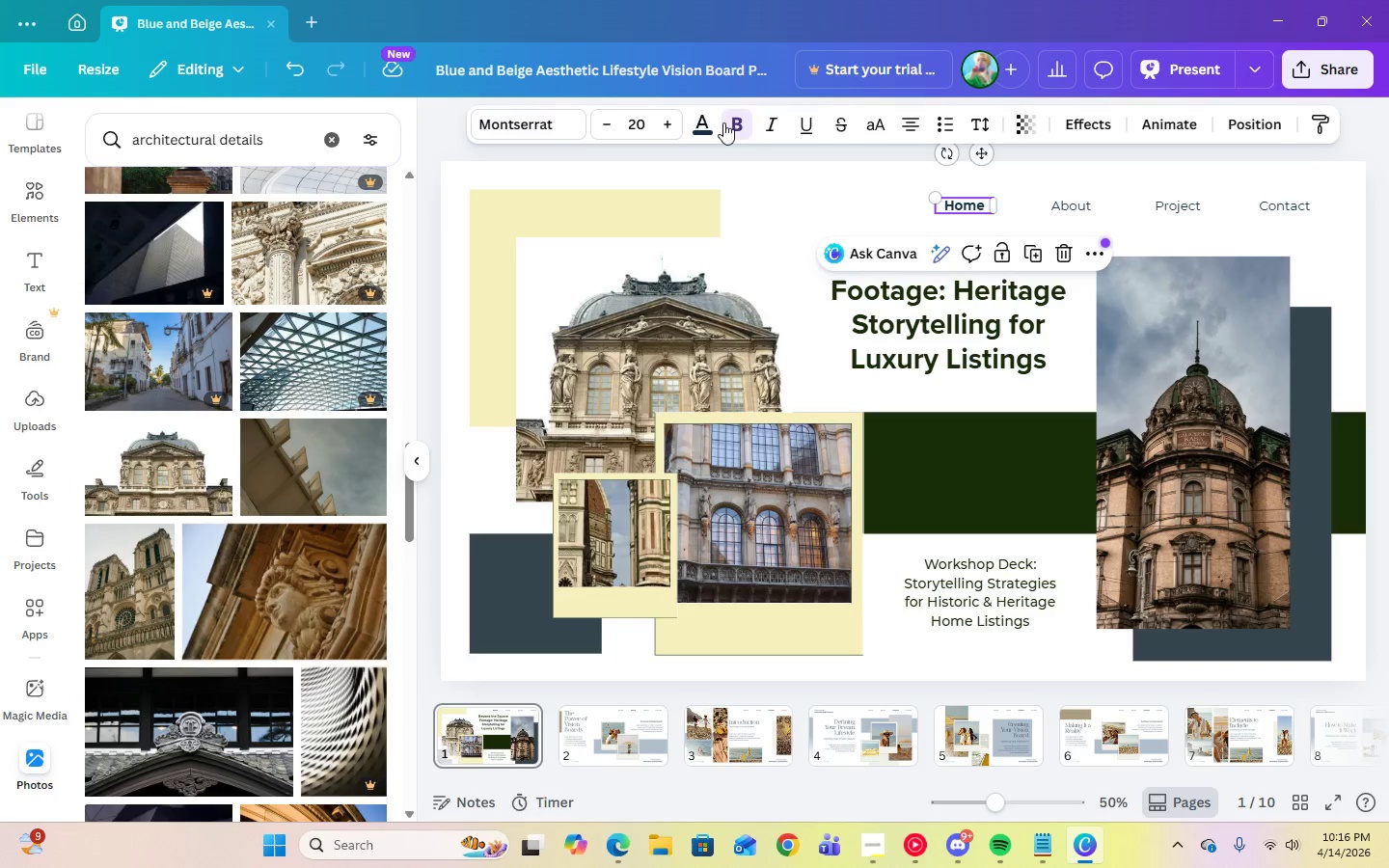 
left_click([707, 122])
 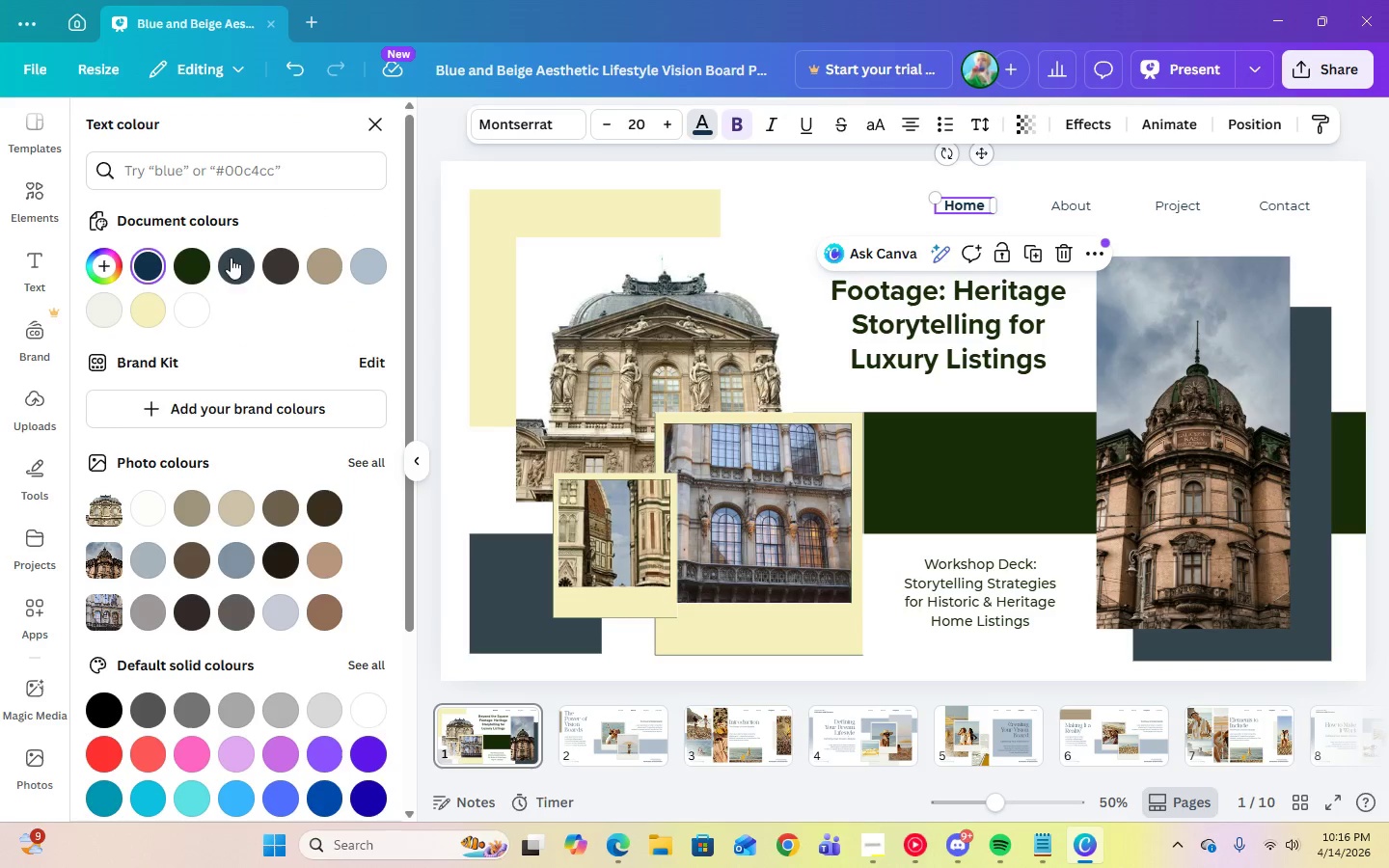 
left_click([232, 259])
 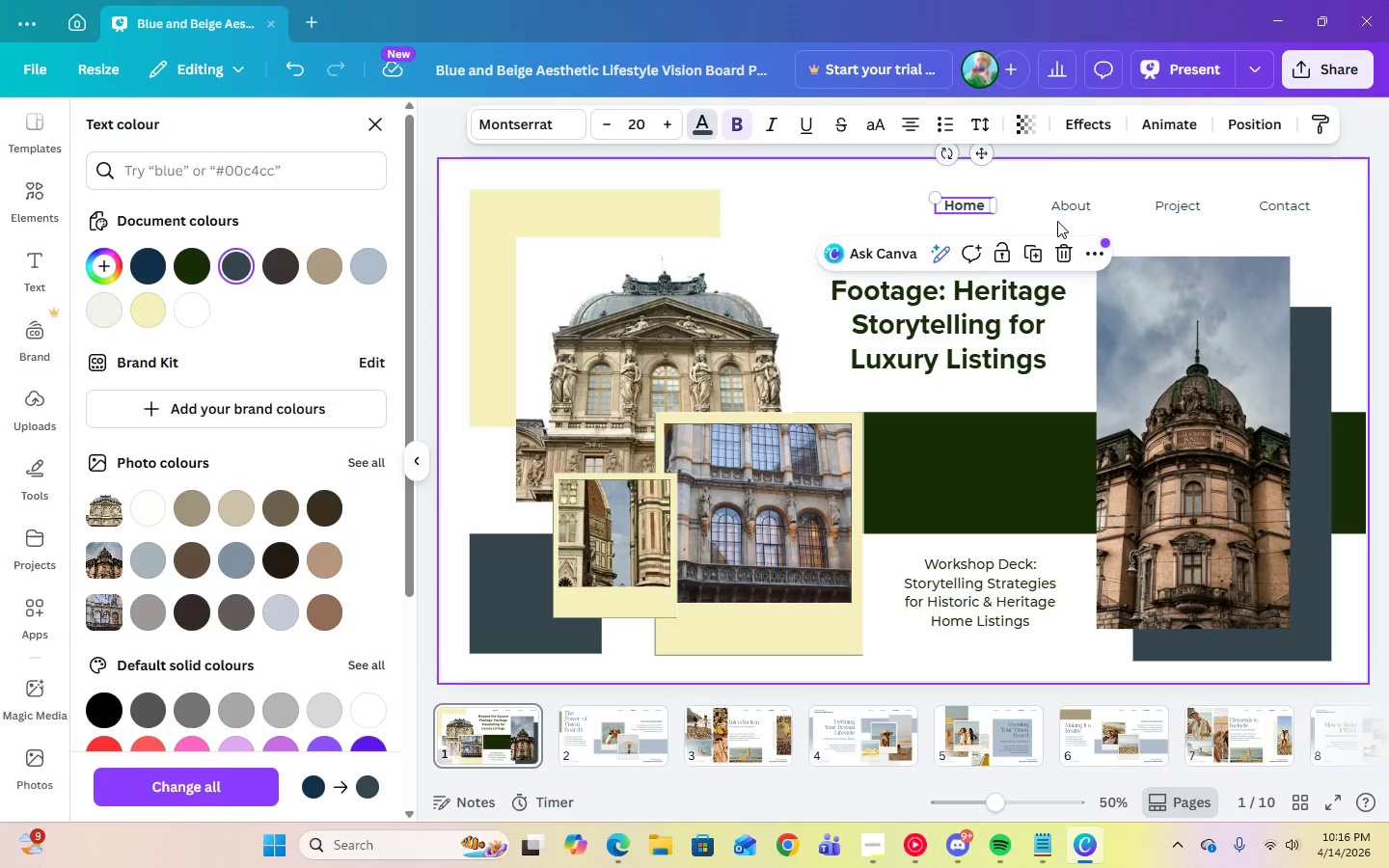 
left_click([1067, 211])
 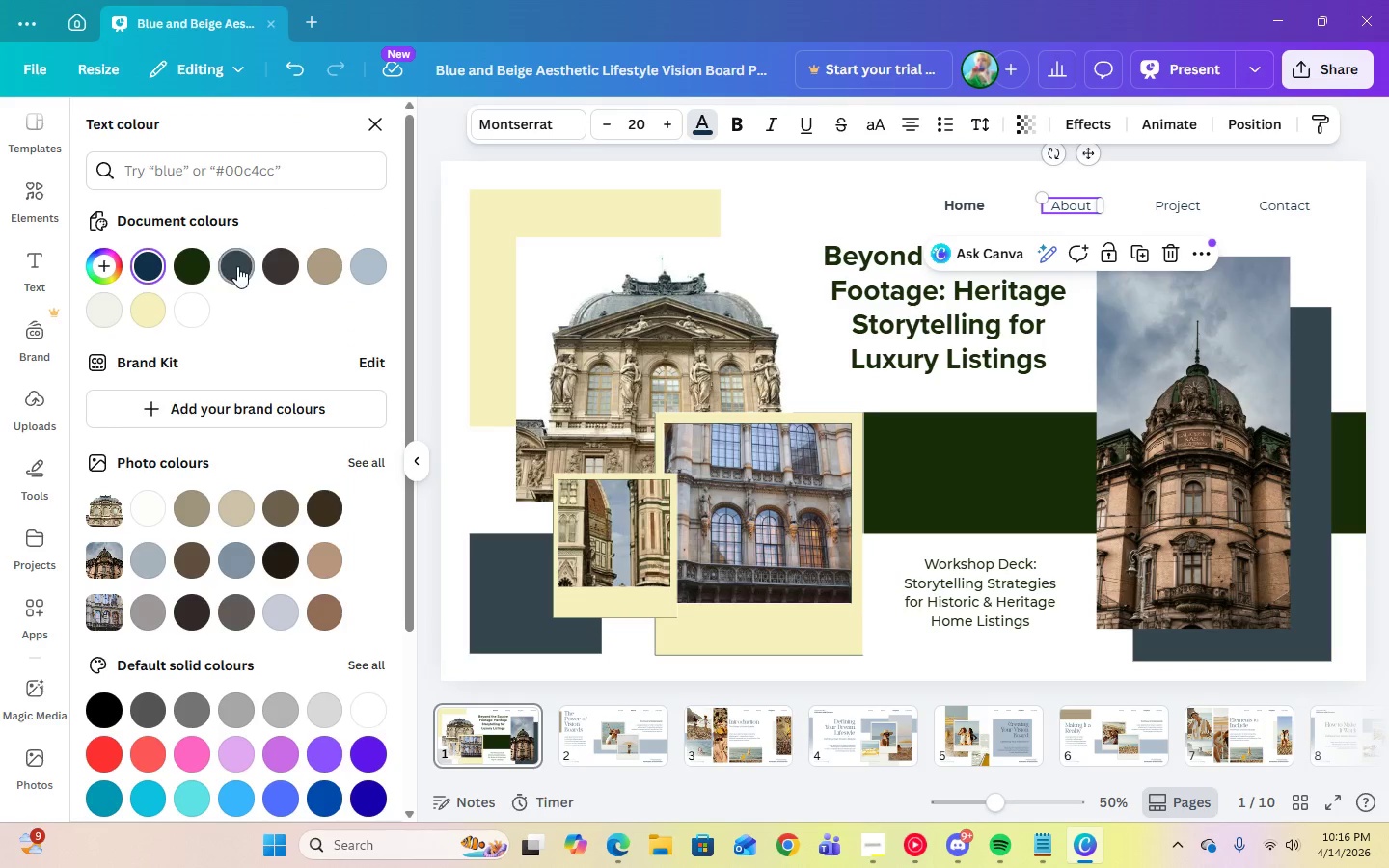 
left_click([237, 266])
 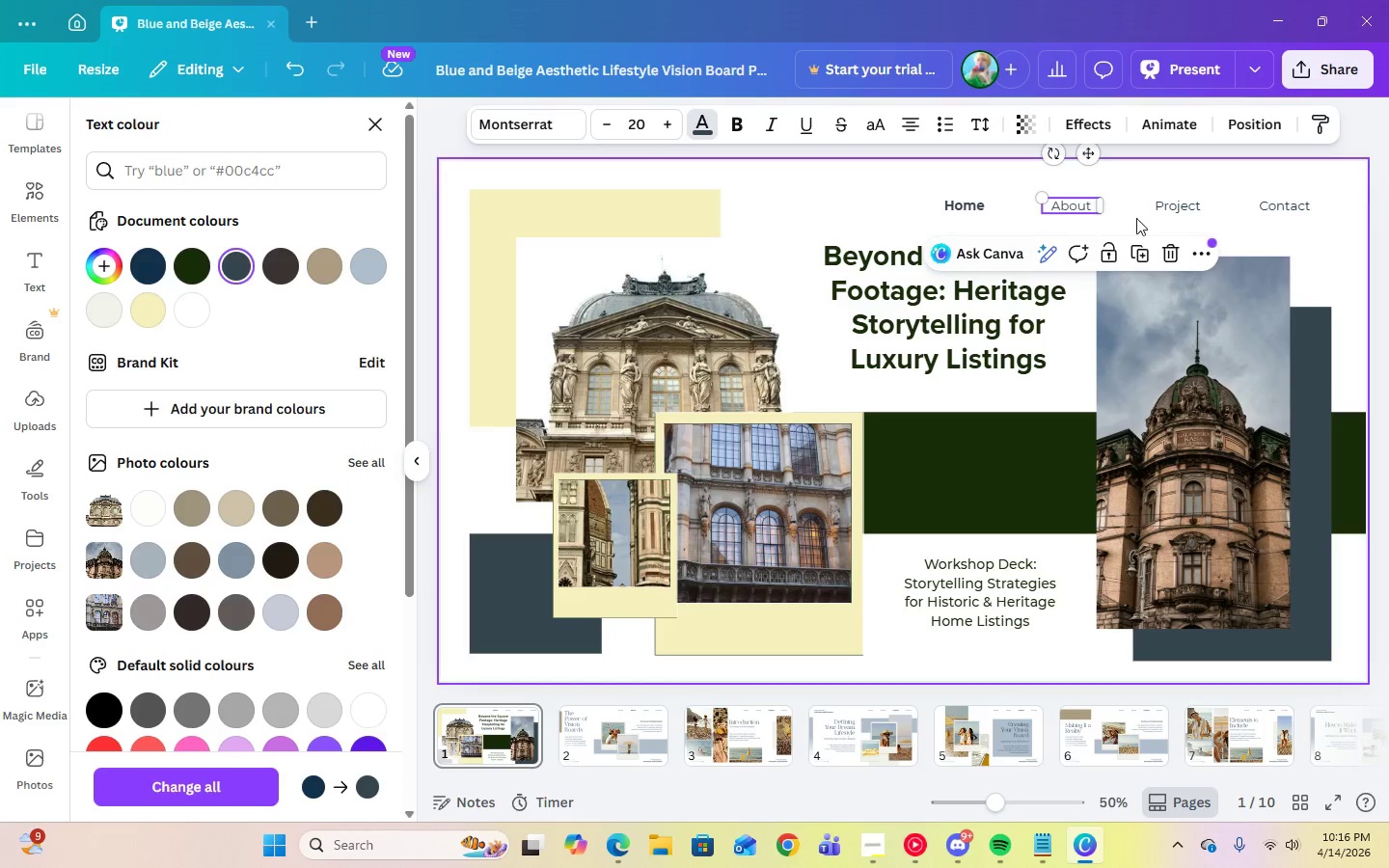 
left_click([1151, 207])
 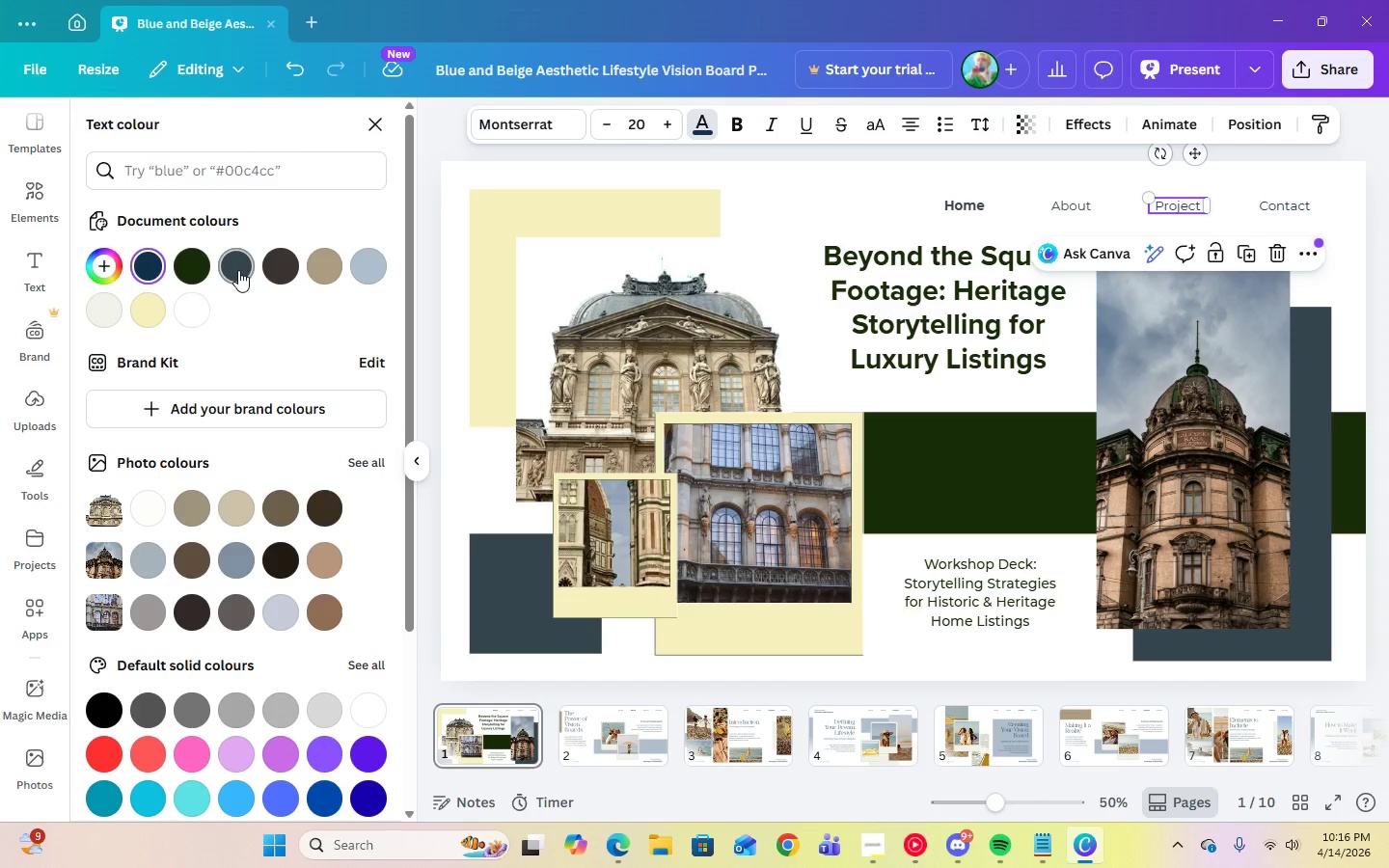 
left_click([238, 270])
 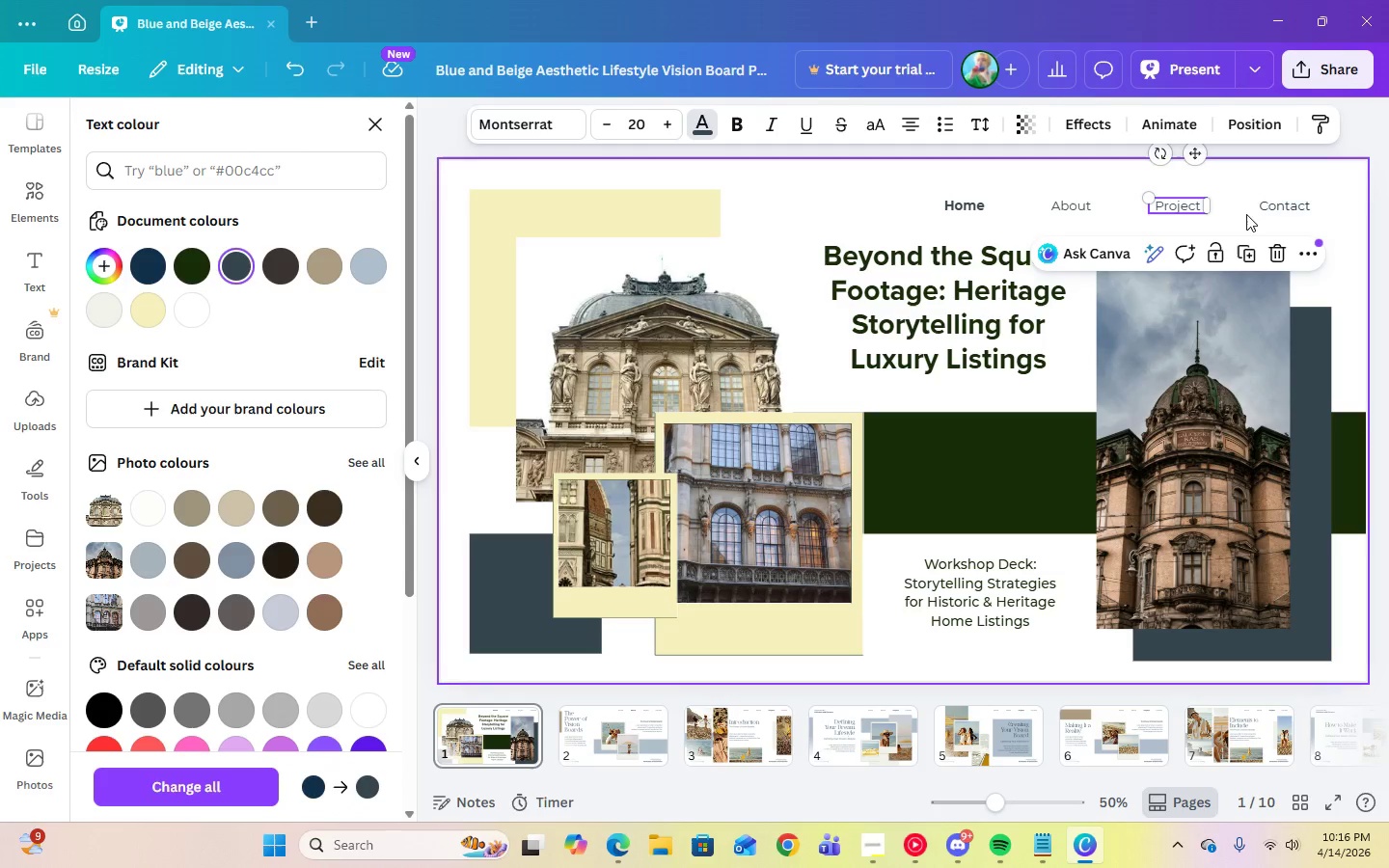 
left_click([1275, 204])
 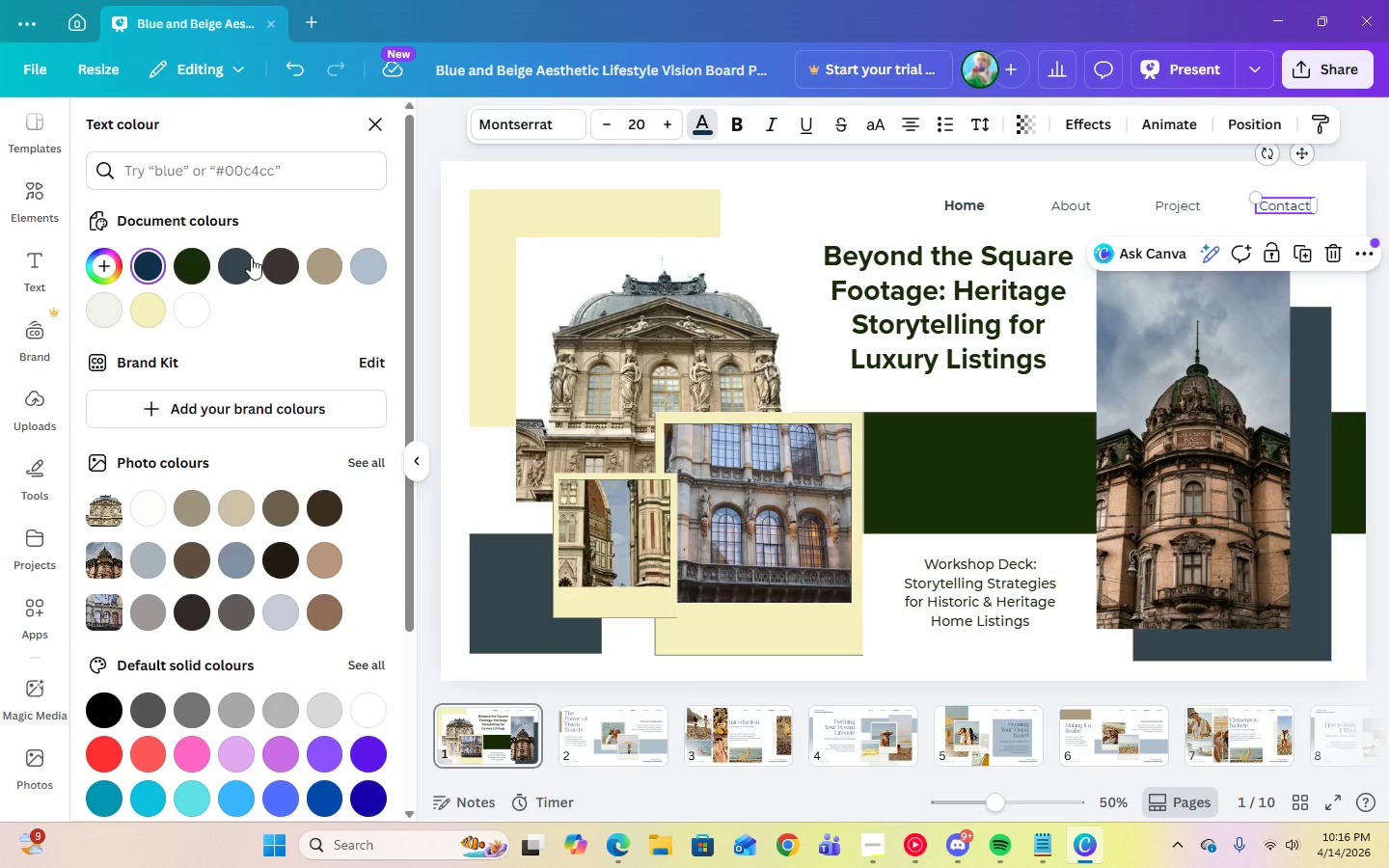 
left_click([248, 258])
 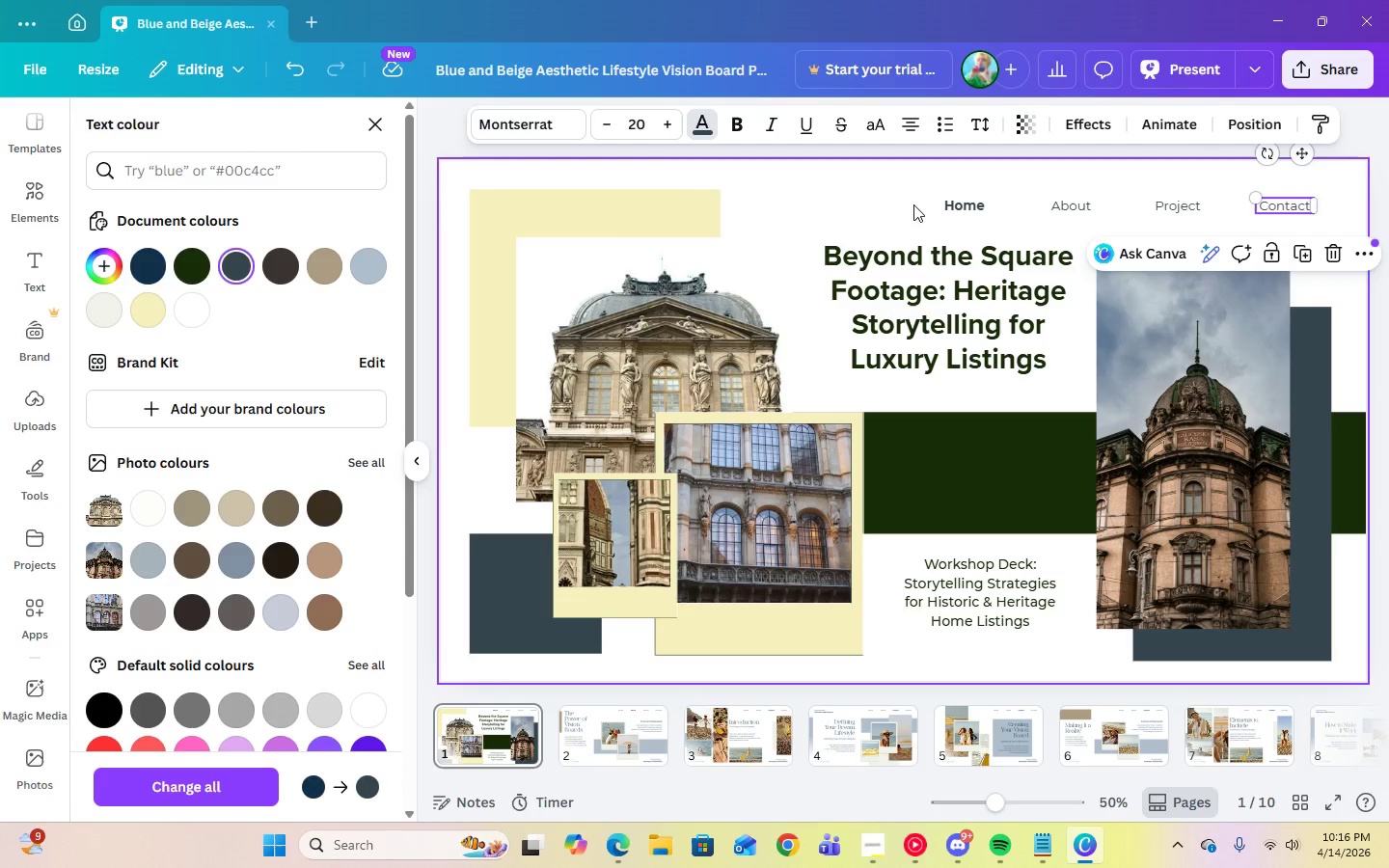 
left_click([910, 203])
 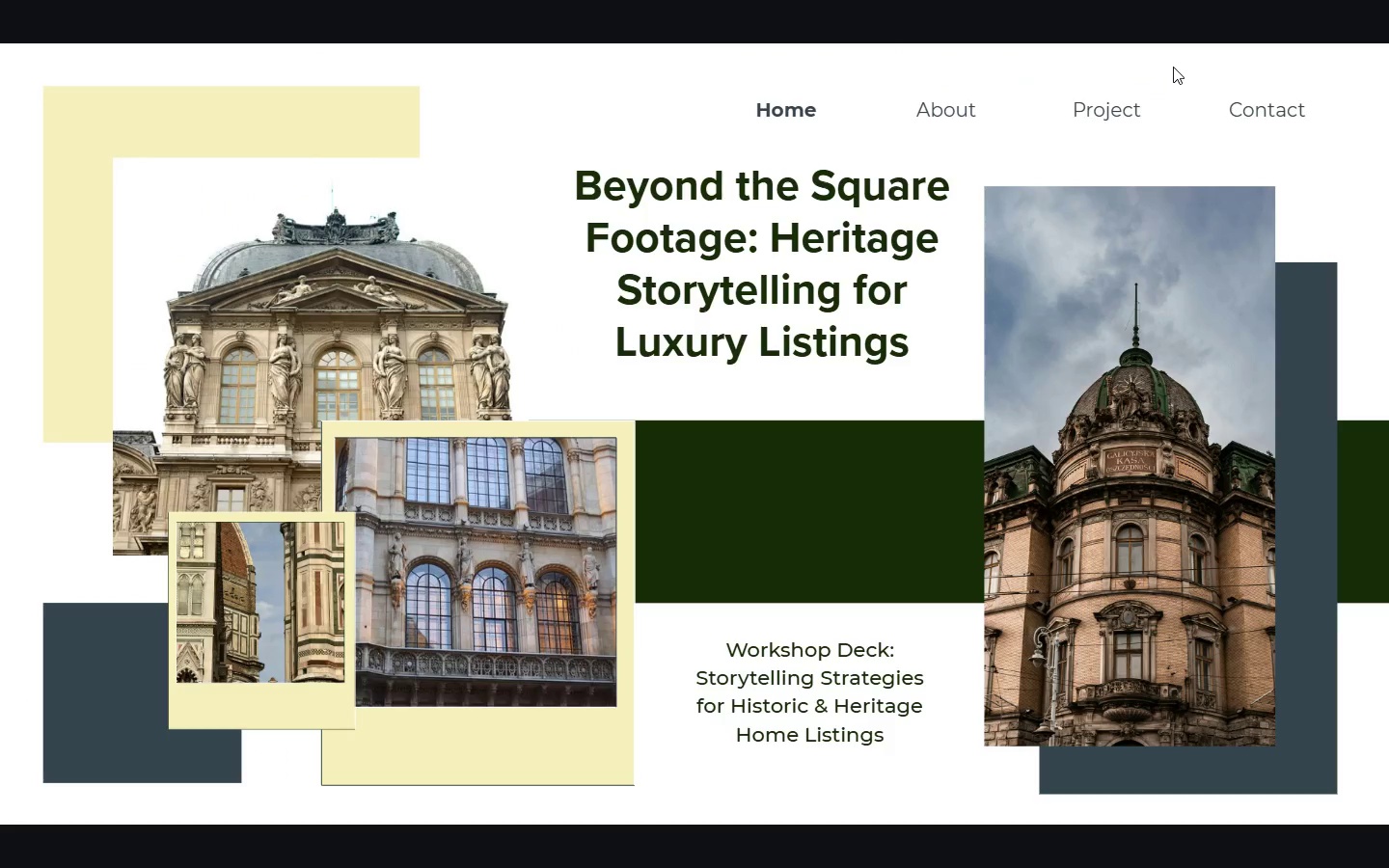 
wait(21.19)
 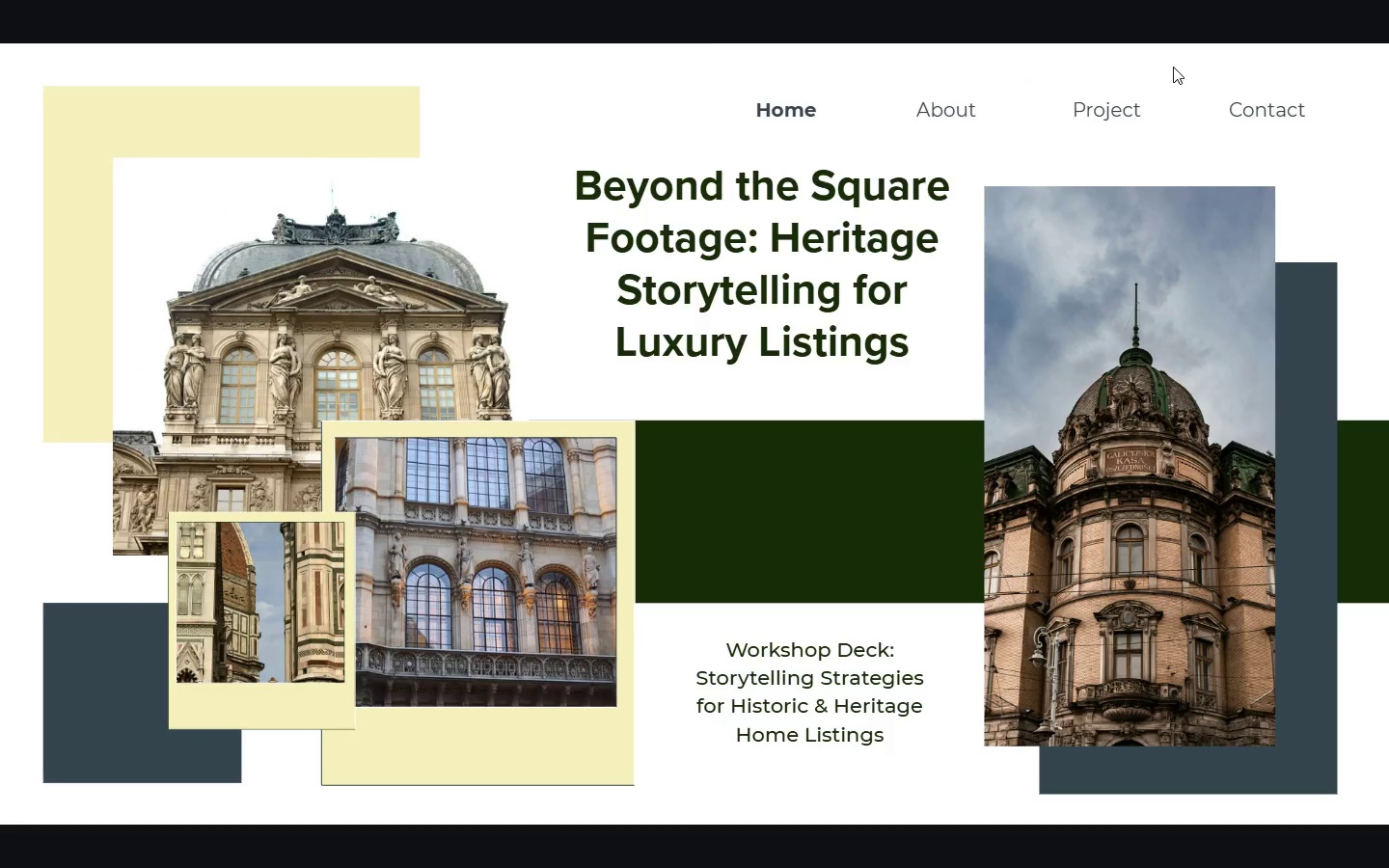 
key(Escape)
 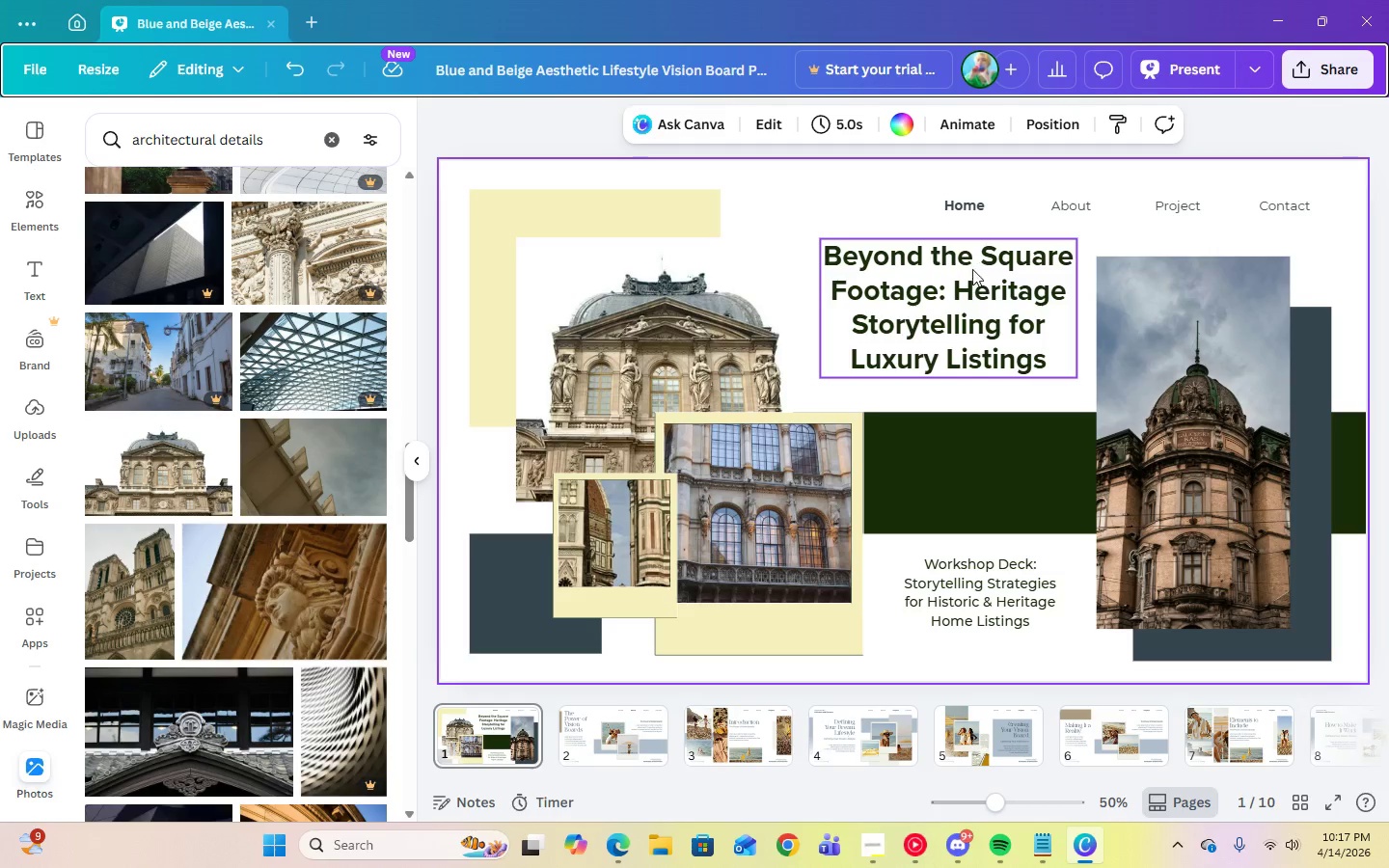 
left_click([973, 277])
 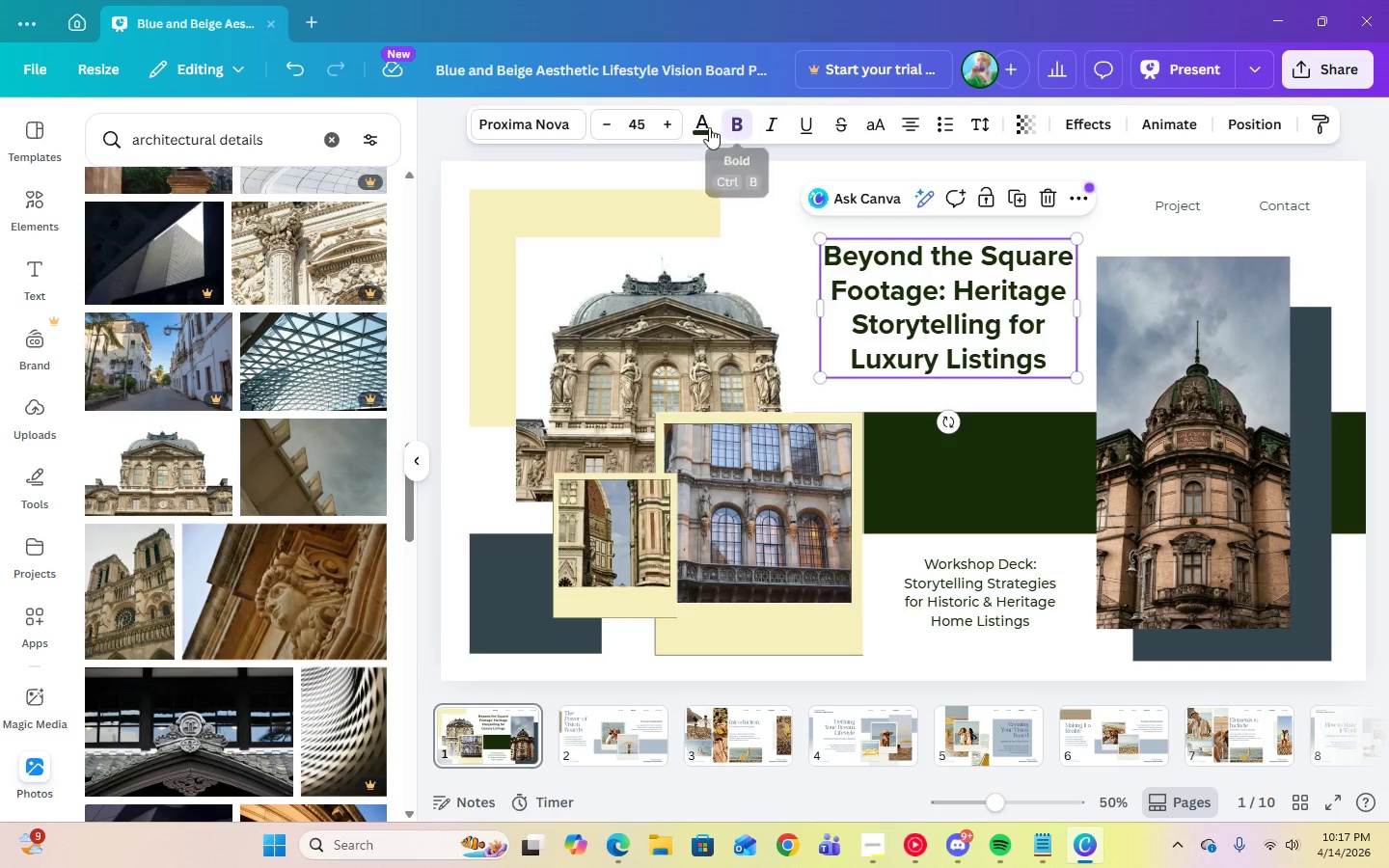 
left_click([707, 126])
 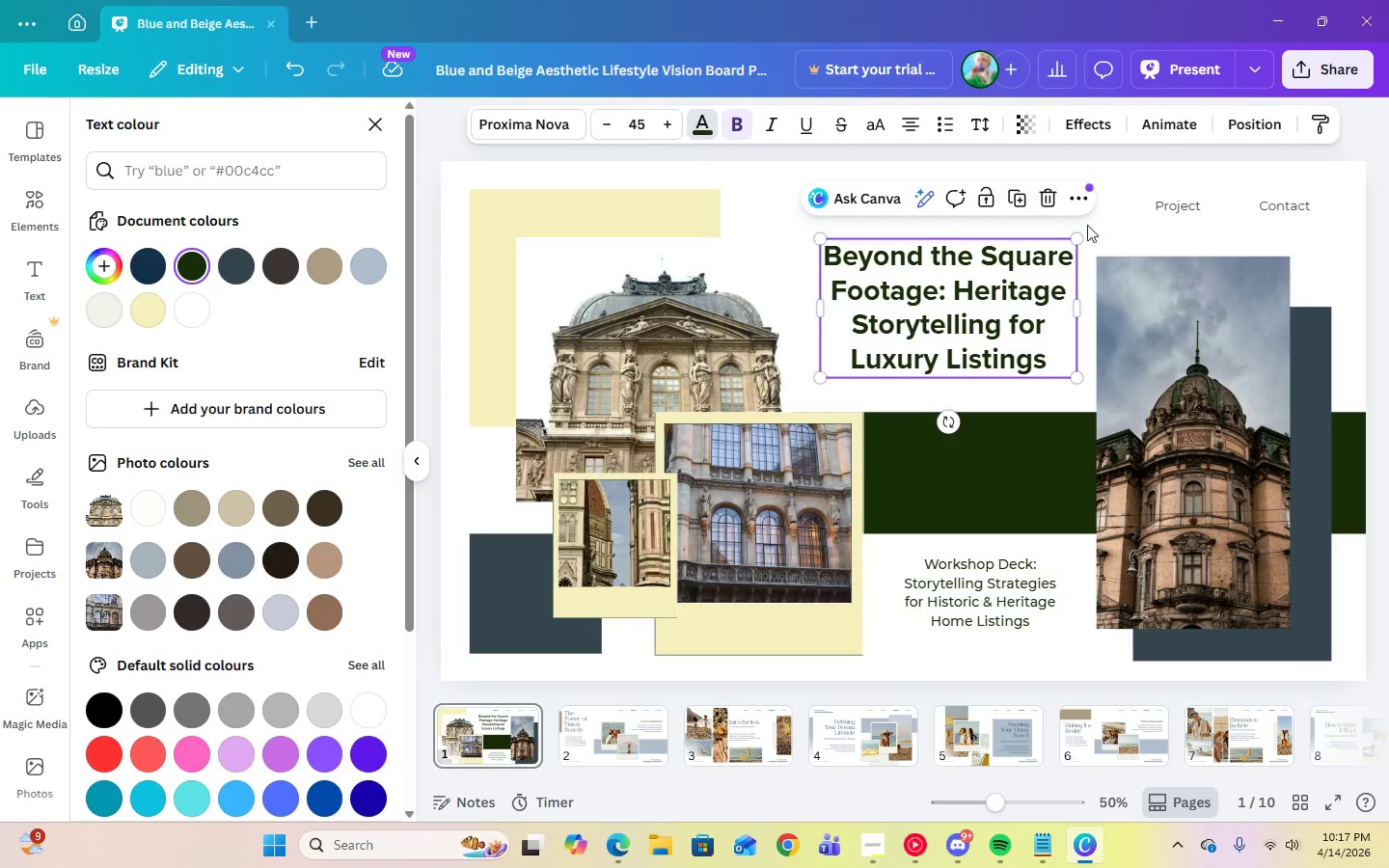 
left_click([1154, 241])
 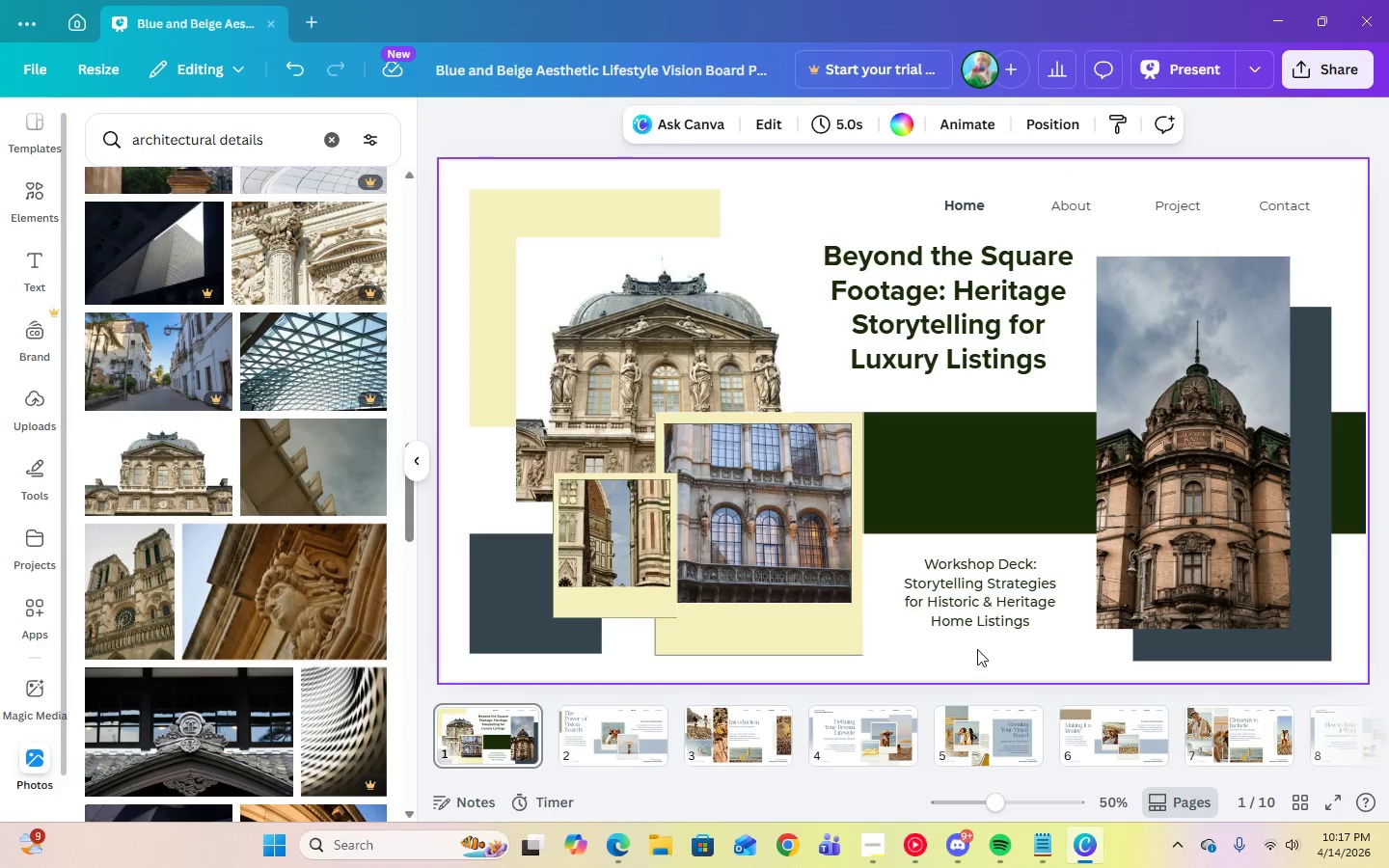 
left_click([970, 619])
 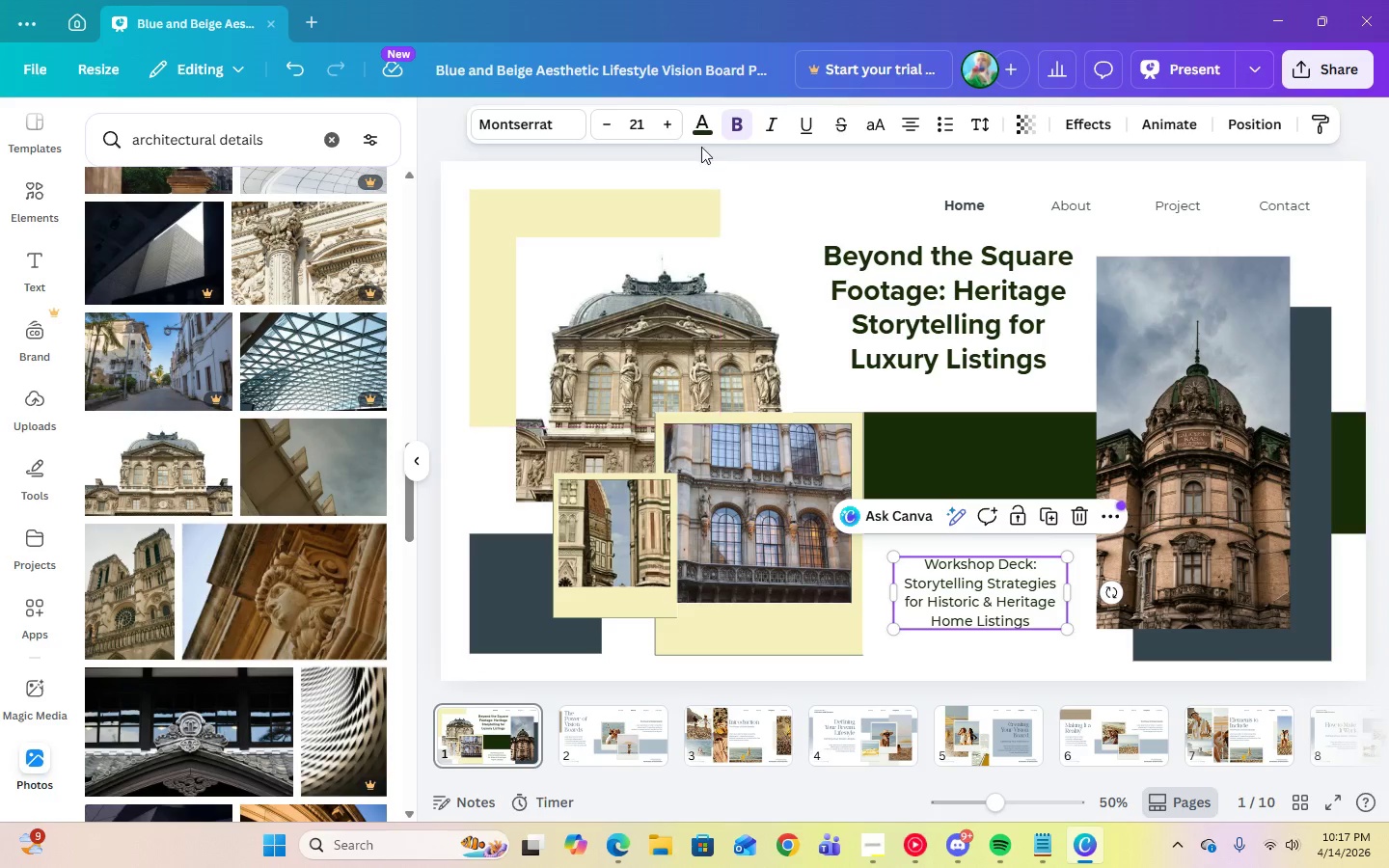 
left_click([700, 132])
 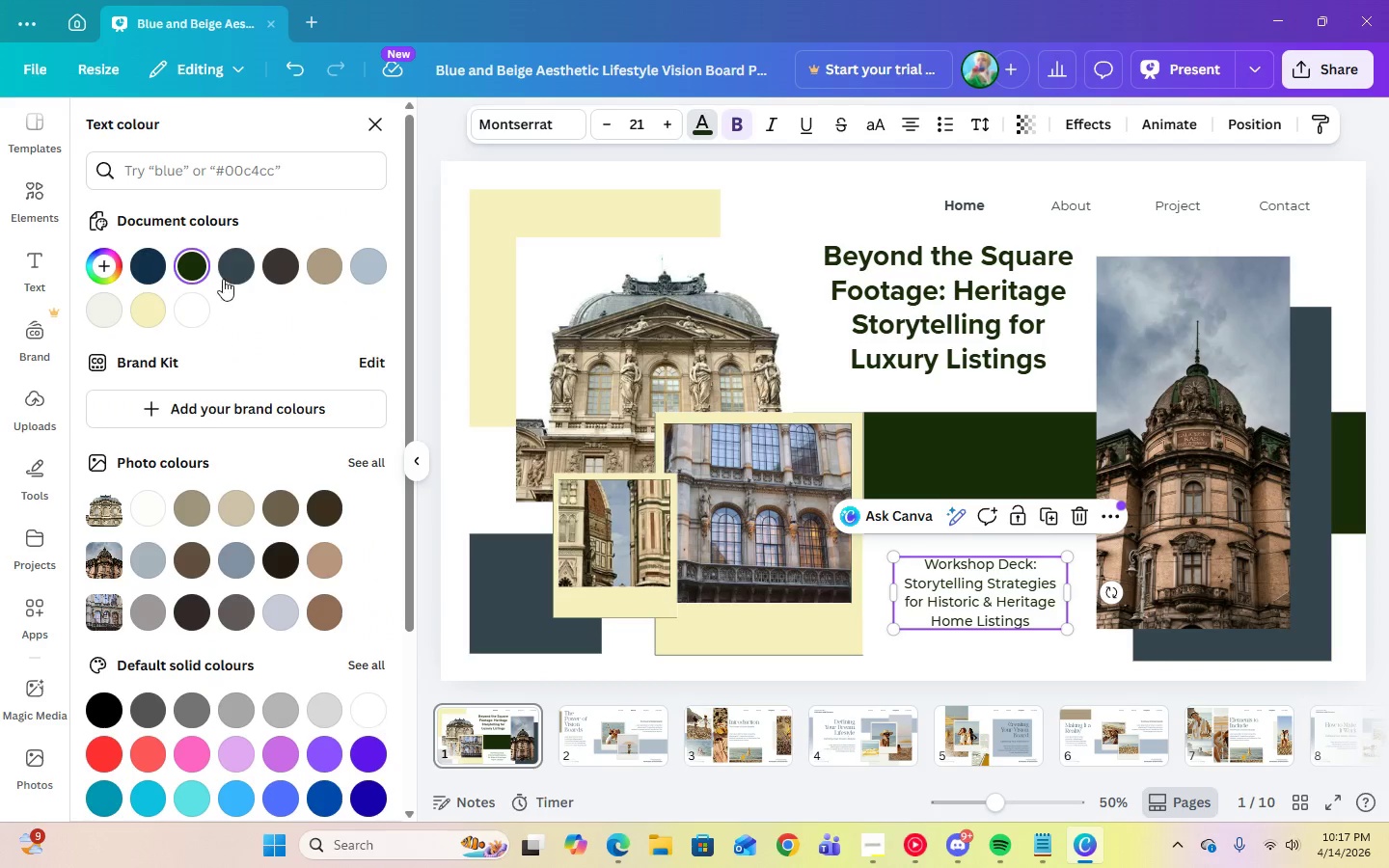 
left_click([228, 274])
 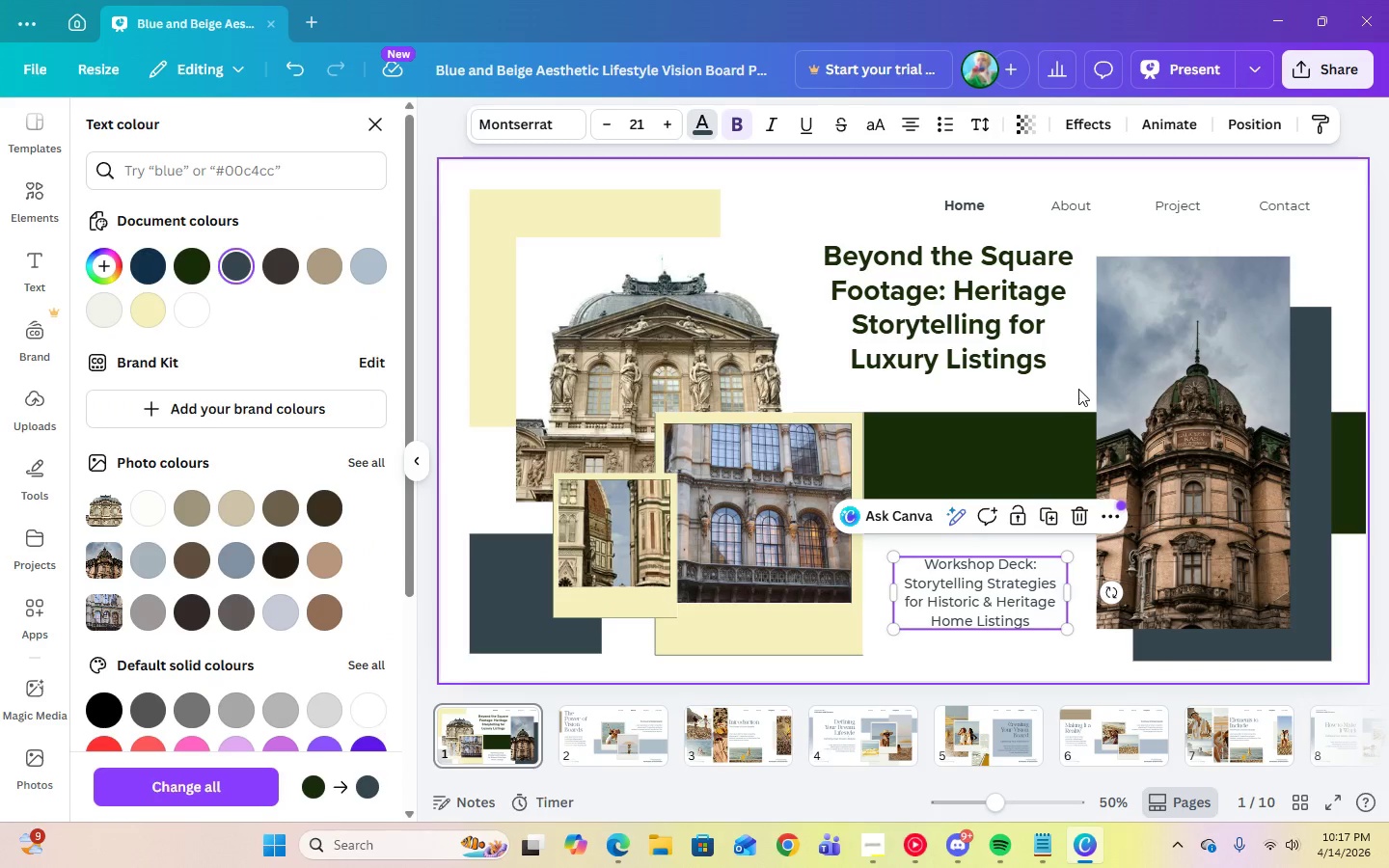 
left_click([978, 333])
 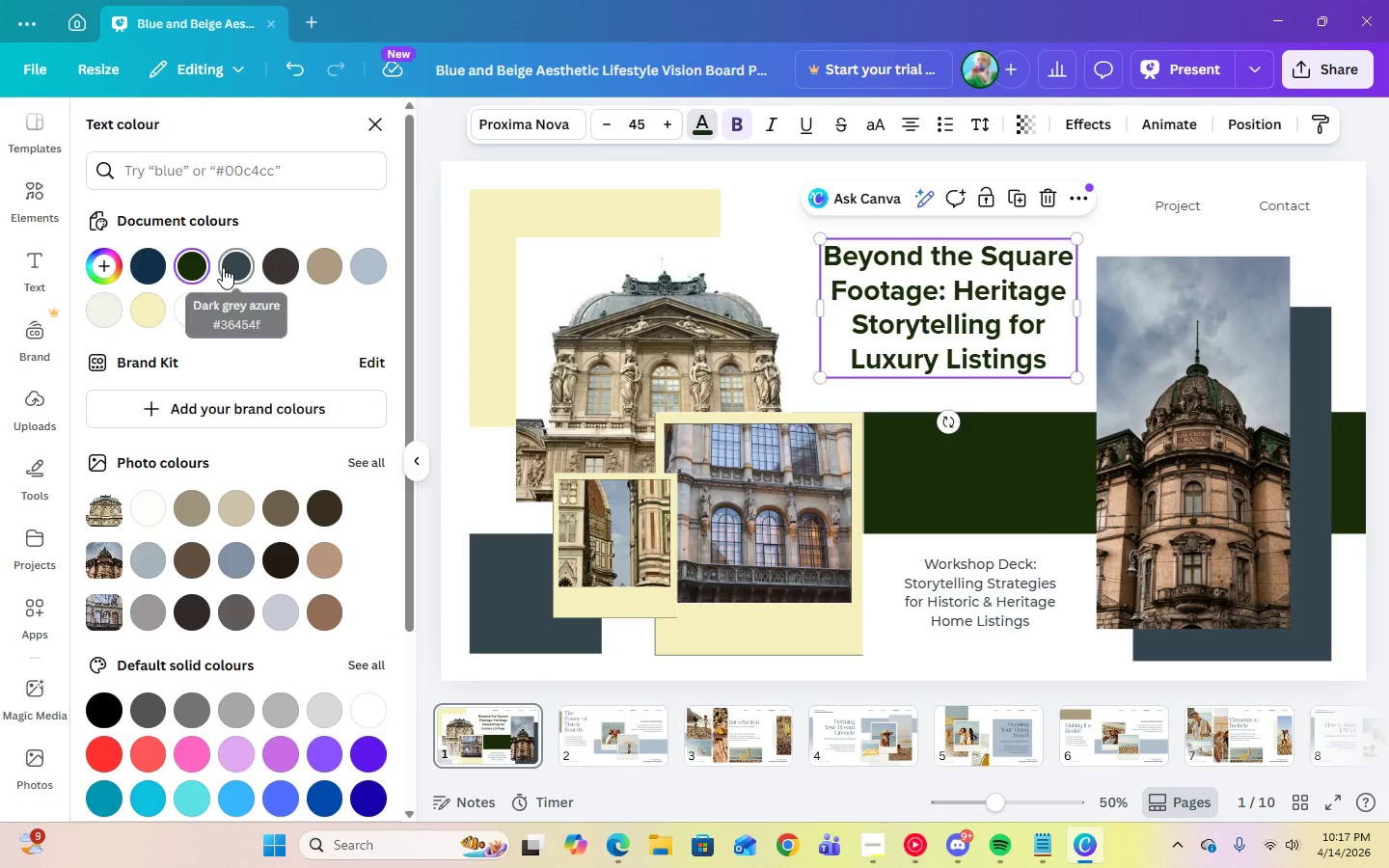 
left_click([225, 267])
 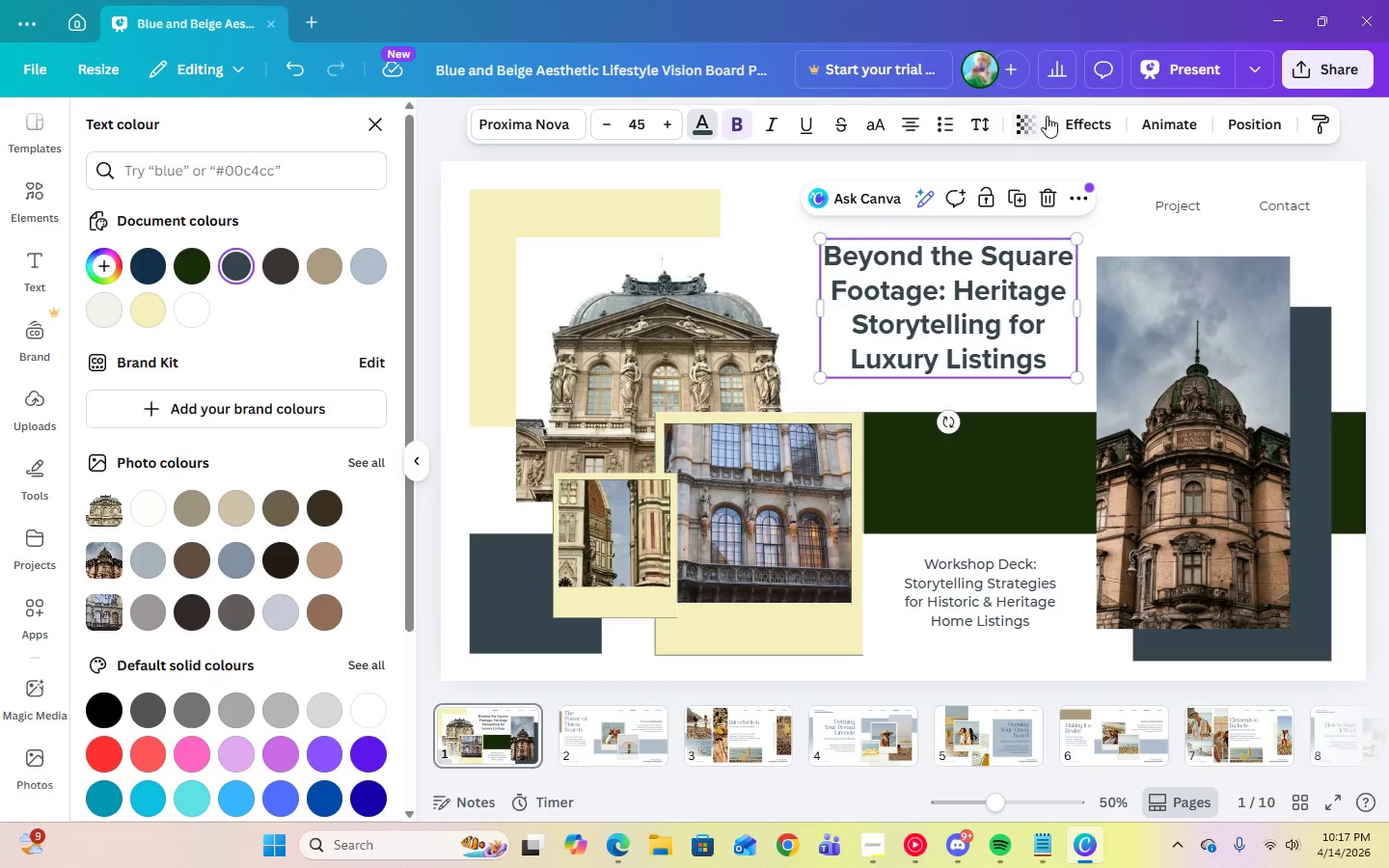 
left_click([1168, 74])
 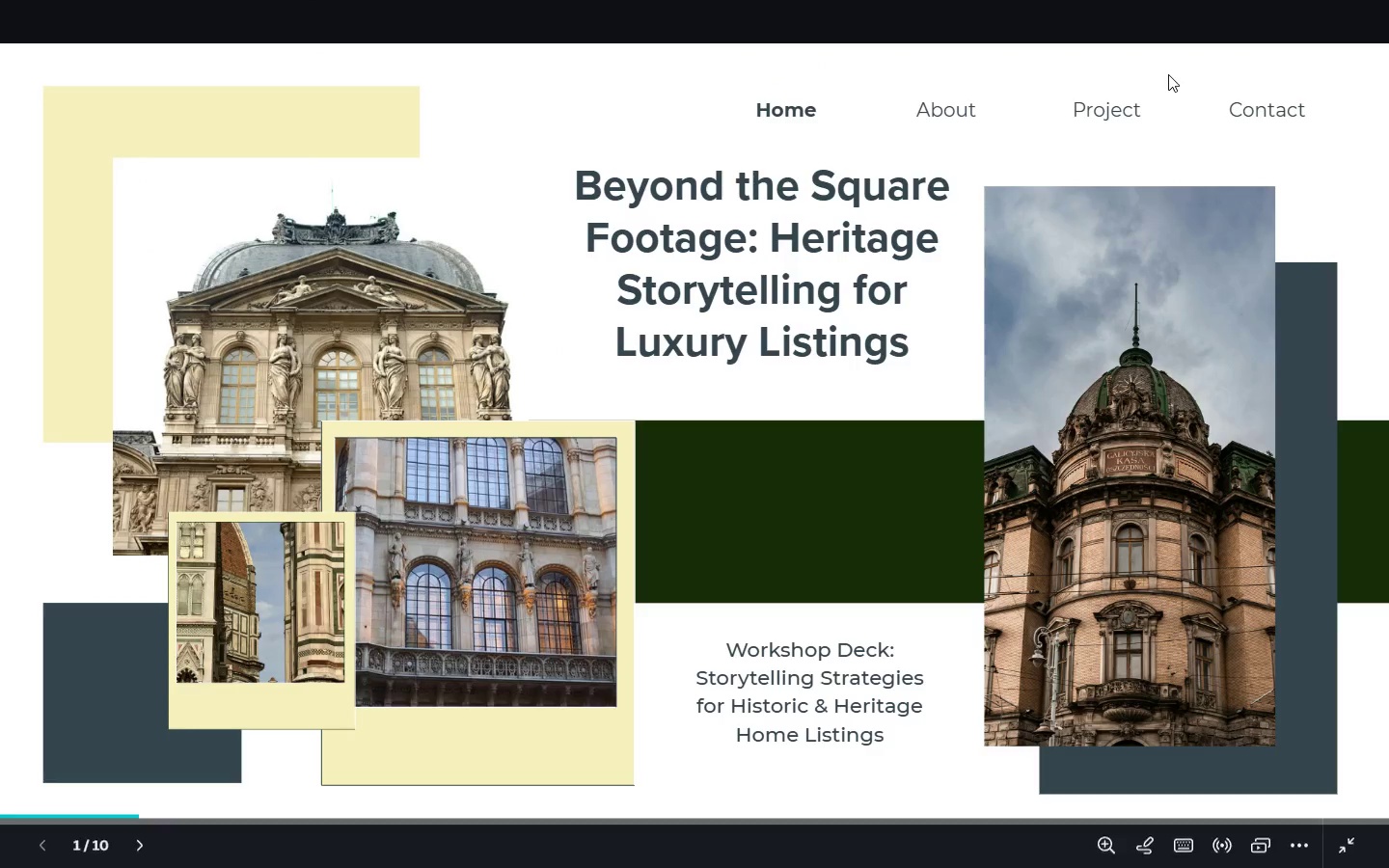 
key(Escape)
 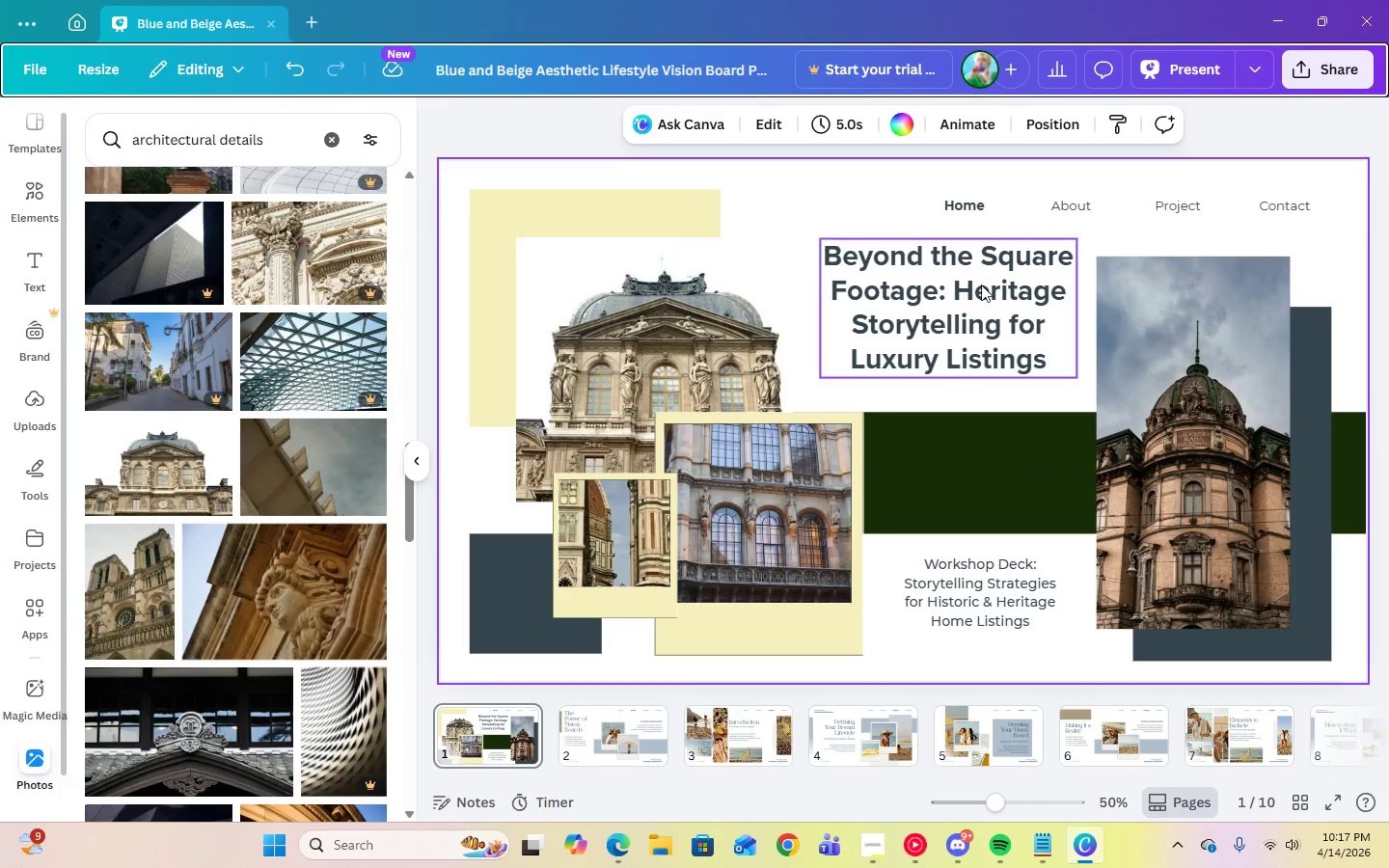 
left_click([931, 297])
 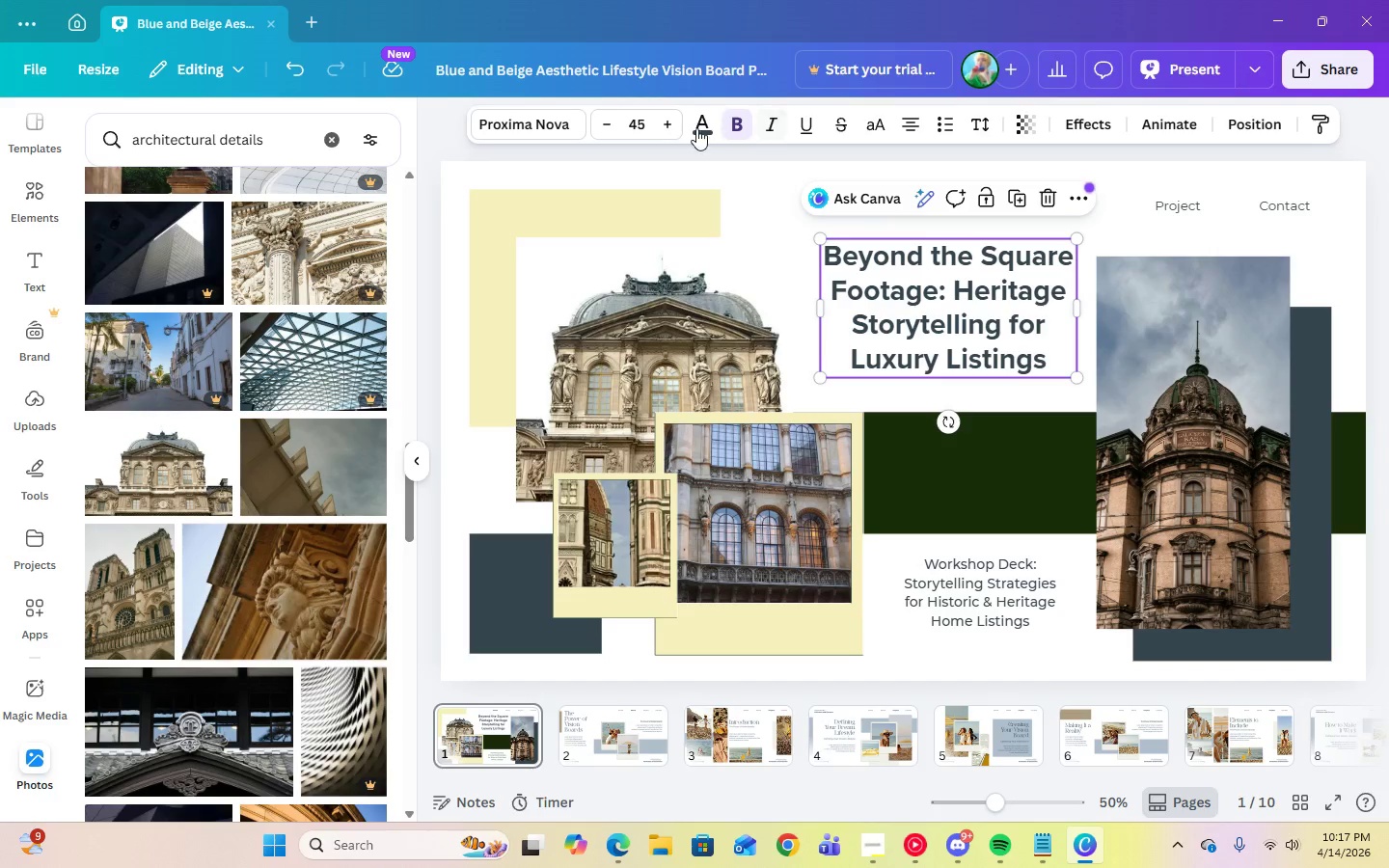 
left_click([694, 129])
 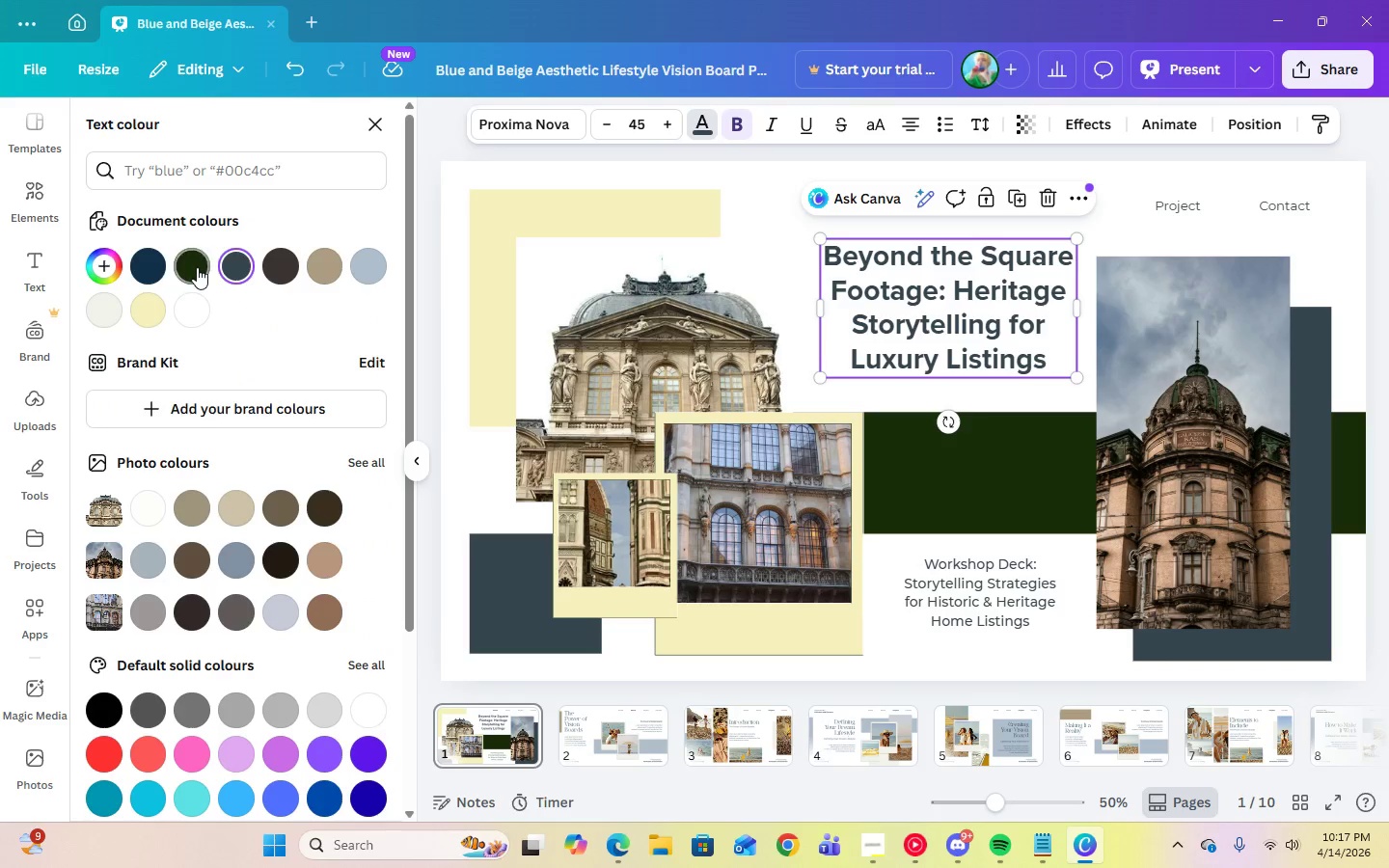 
left_click([197, 267])
 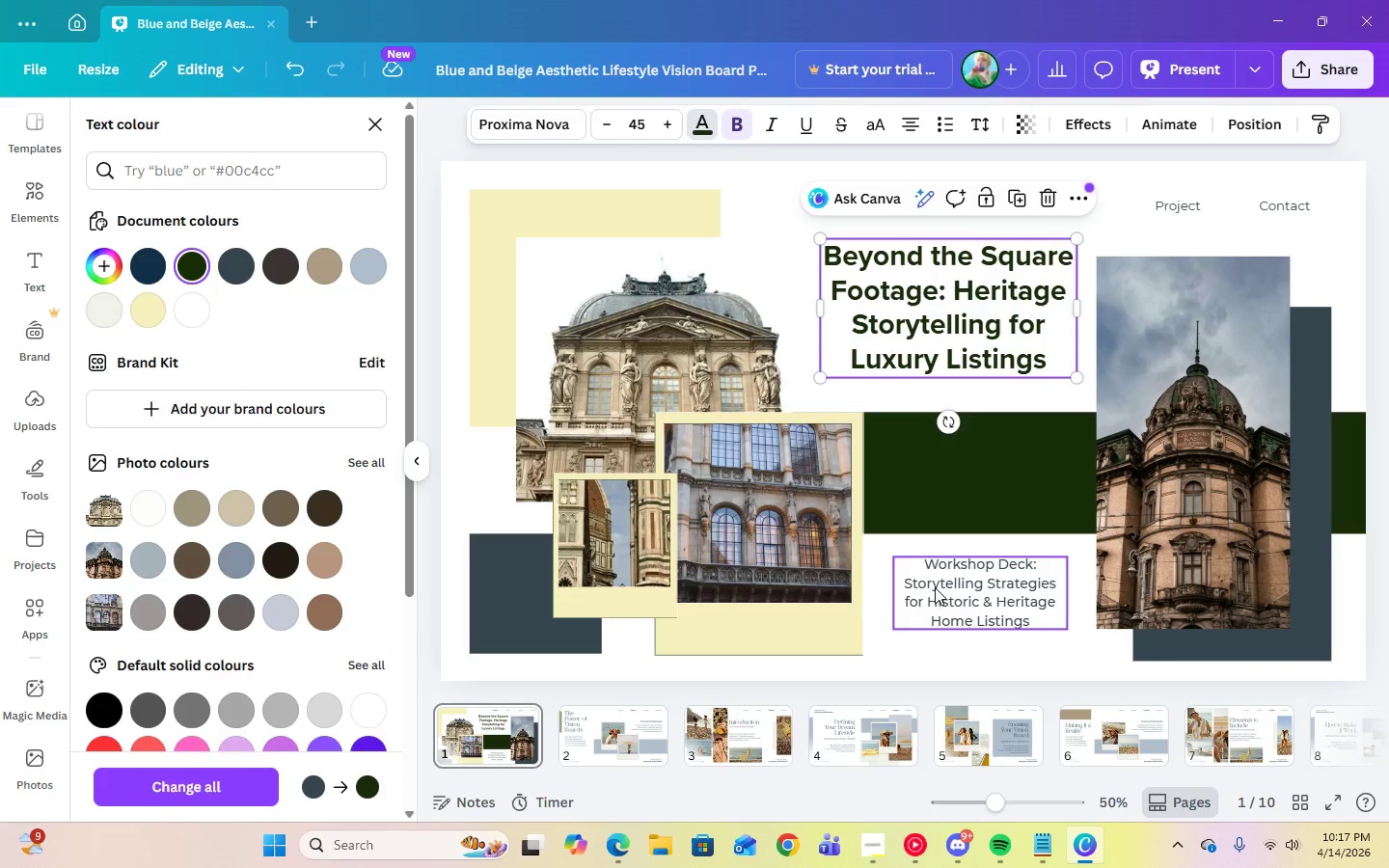 
left_click([937, 585])
 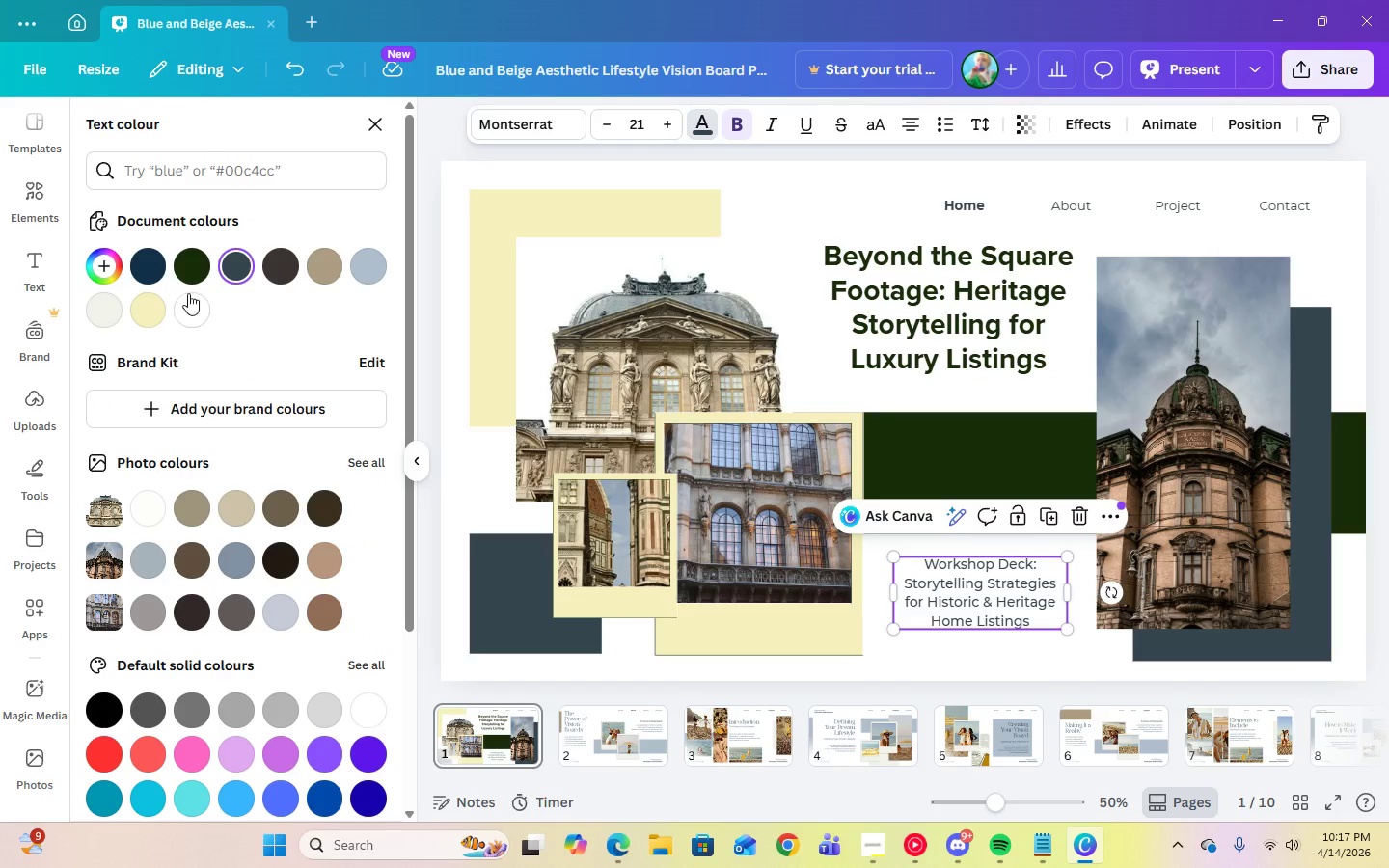 
left_click([186, 271])
 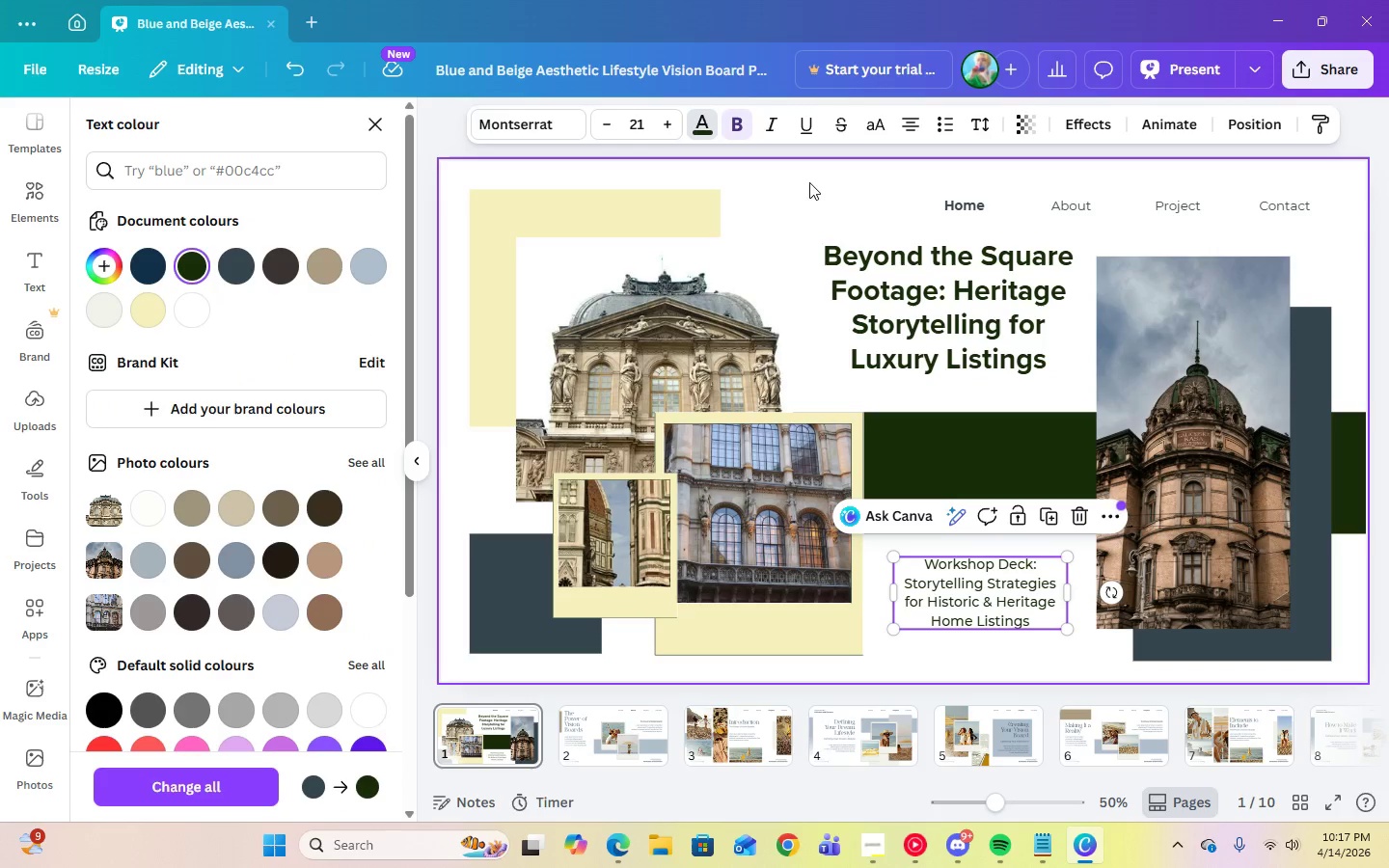 
left_click([829, 180])
 